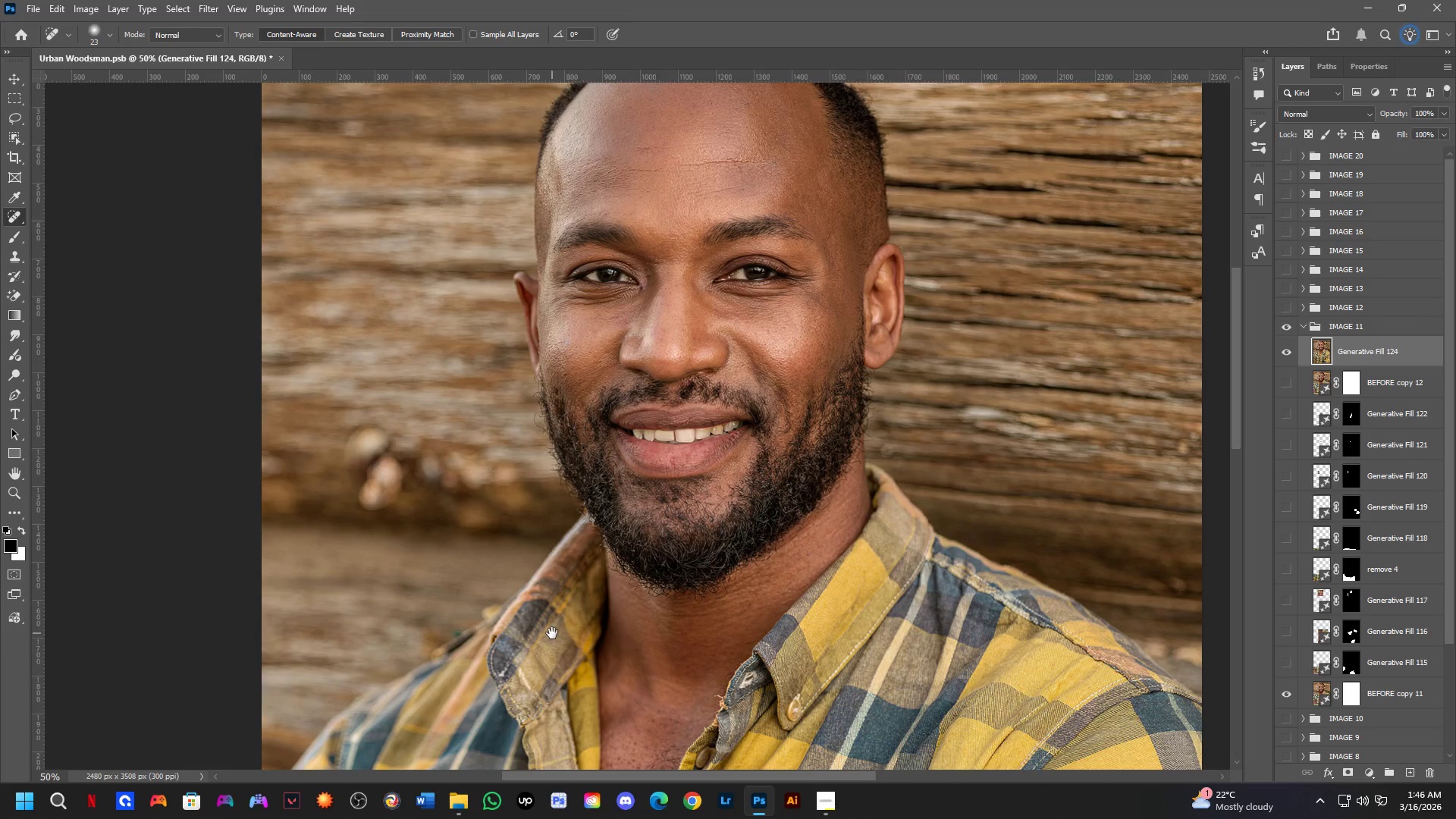 
left_click_drag(start_coordinate=[918, 594], to_coordinate=[861, 310])
 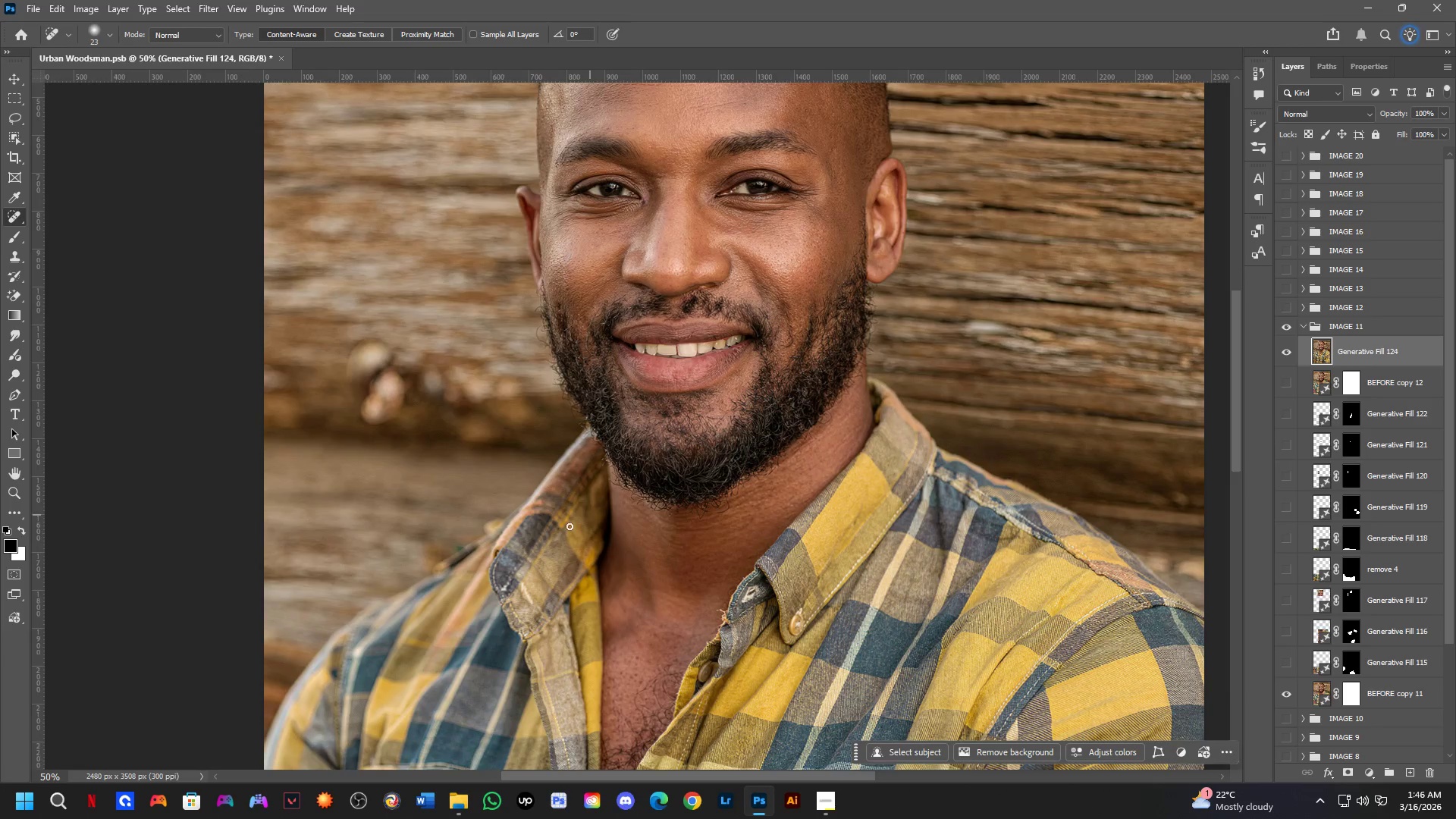 
scroll: coordinate [962, 541], scroll_direction: down, amount: 3.0
 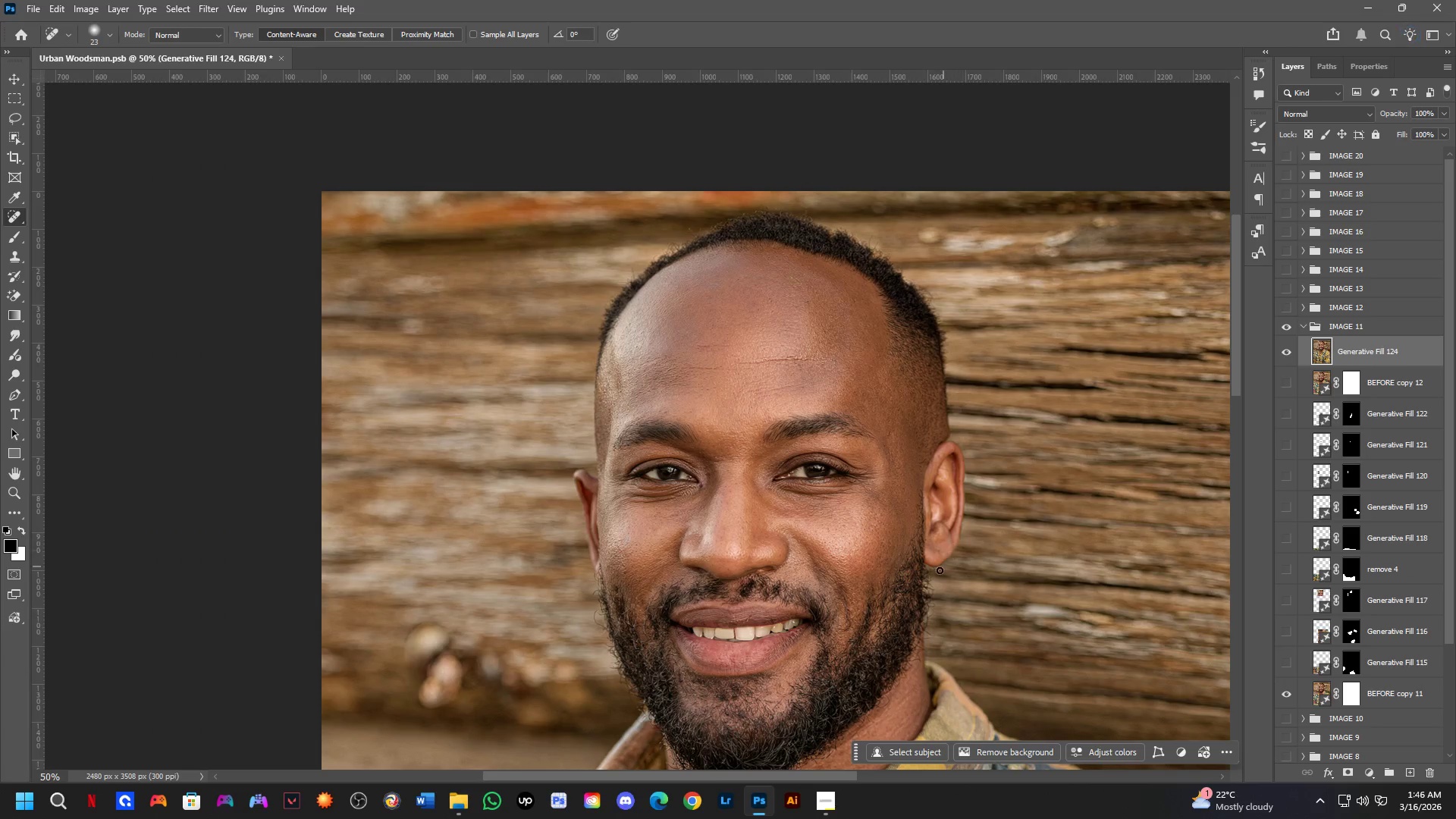 
hold_key(key=Space, duration=0.42)
 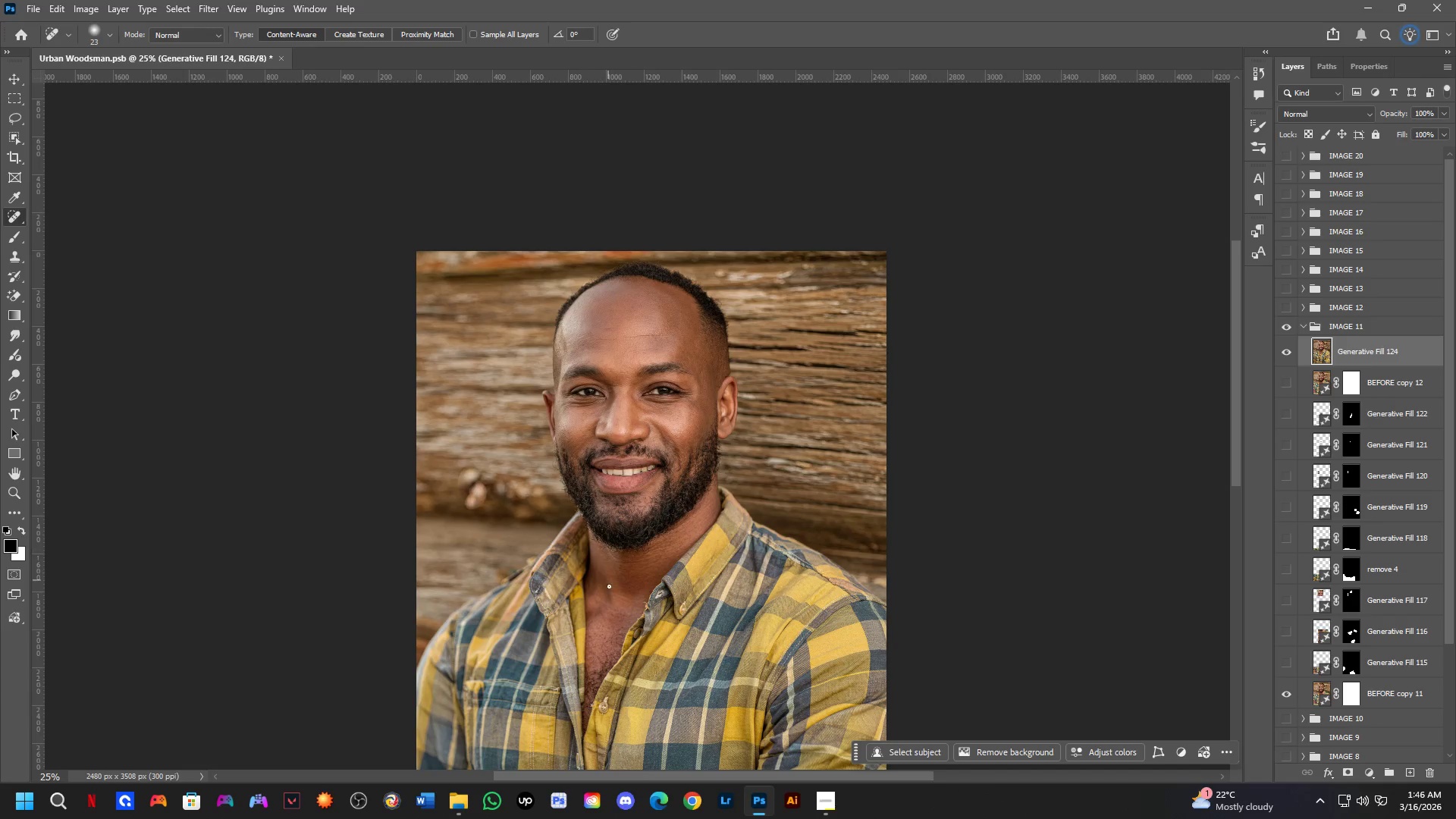 
left_click_drag(start_coordinate=[554, 548], to_coordinate=[552, 633])
 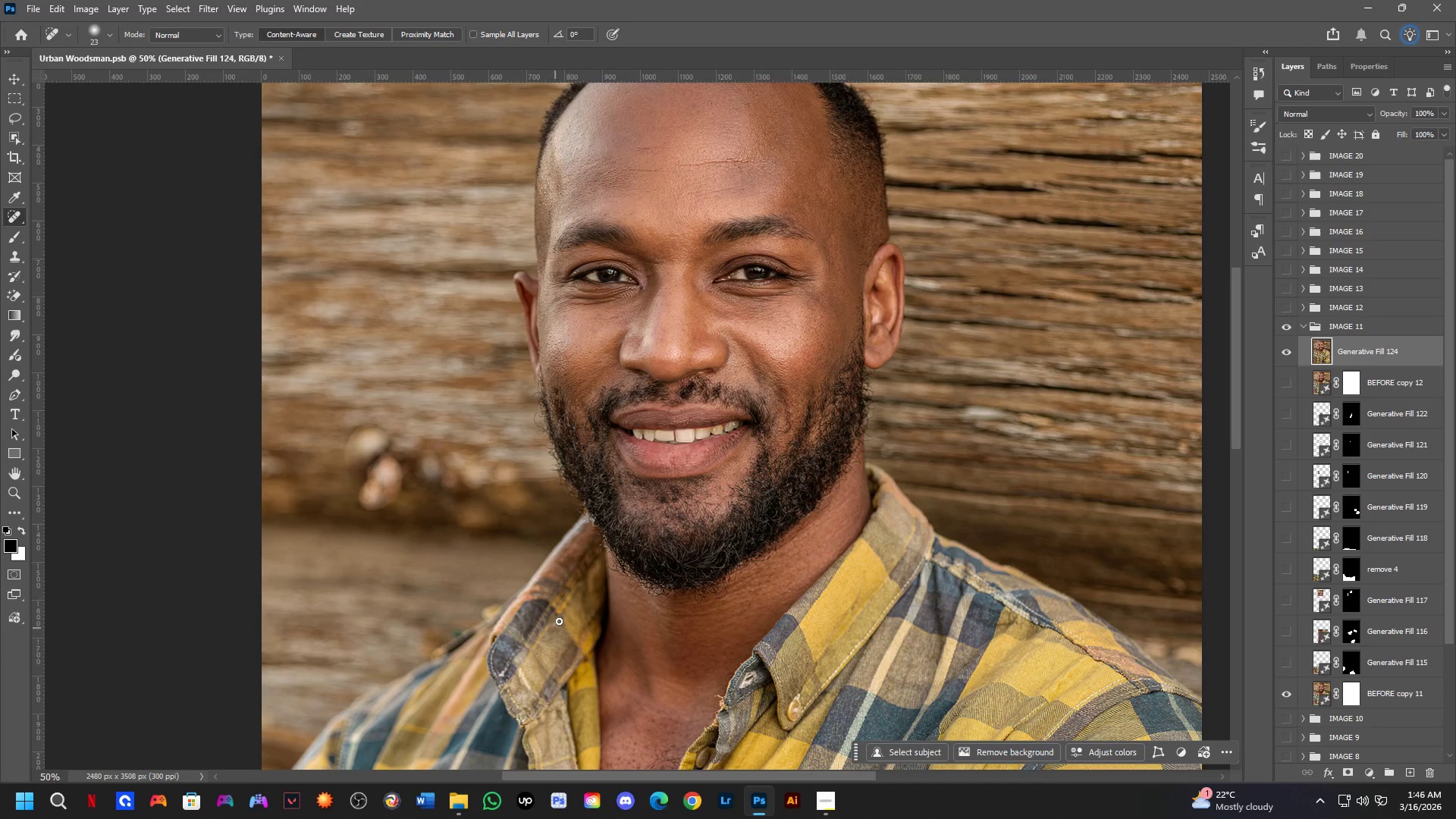 
key(Shift+ShiftLeft)
 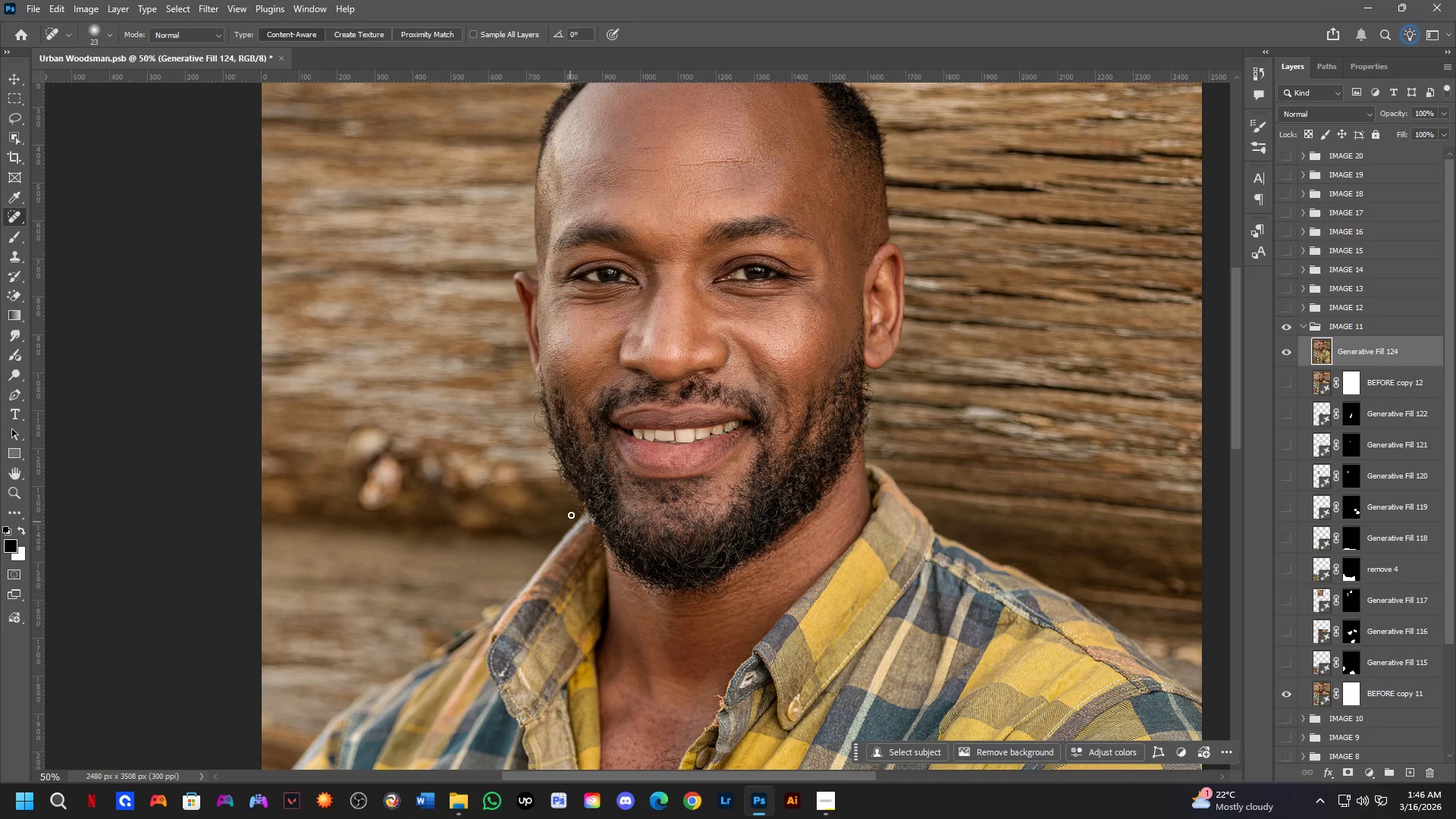 
hold_key(key=Space, duration=0.61)
 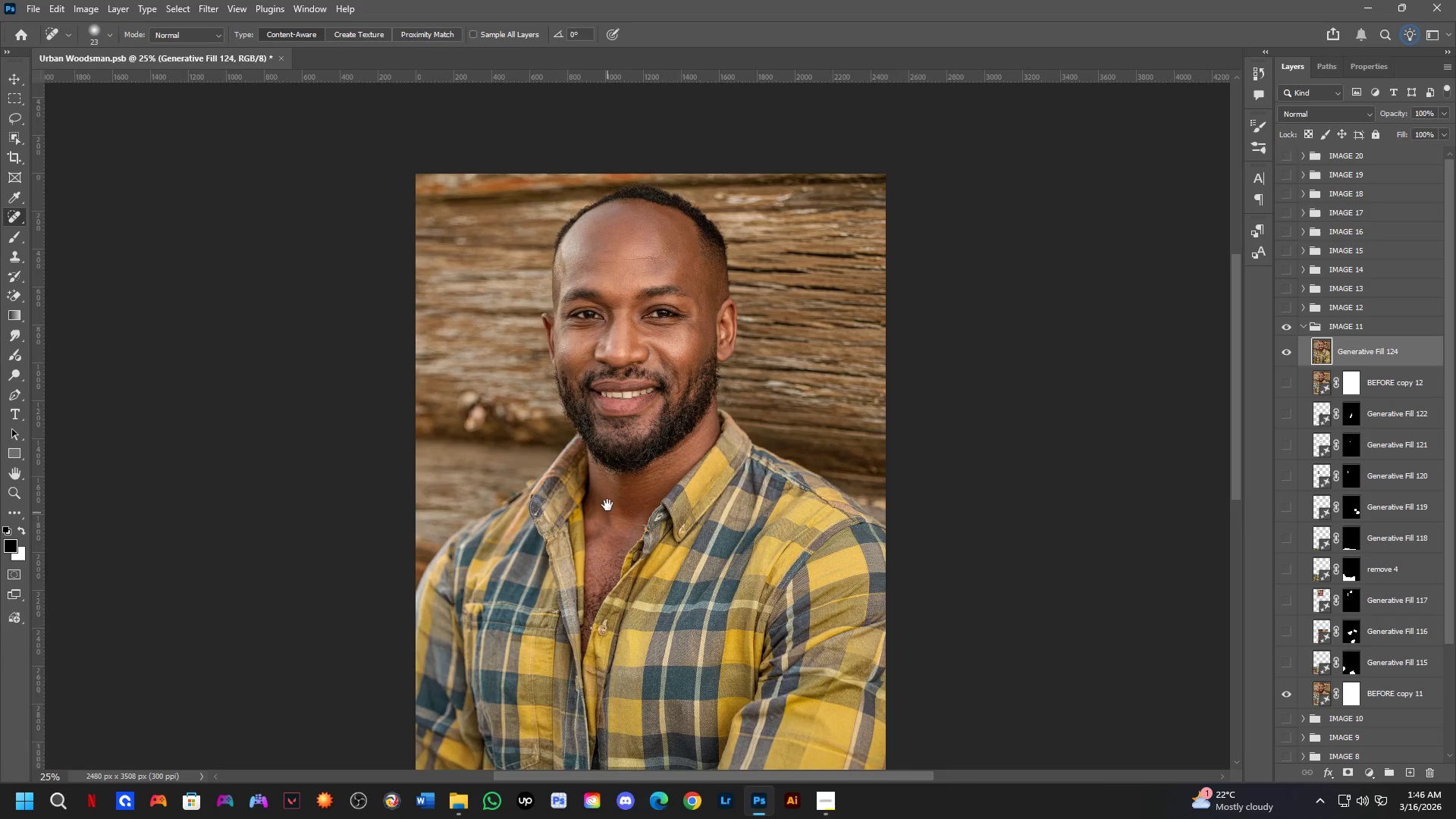 
left_click_drag(start_coordinate=[612, 604], to_coordinate=[608, 595])
 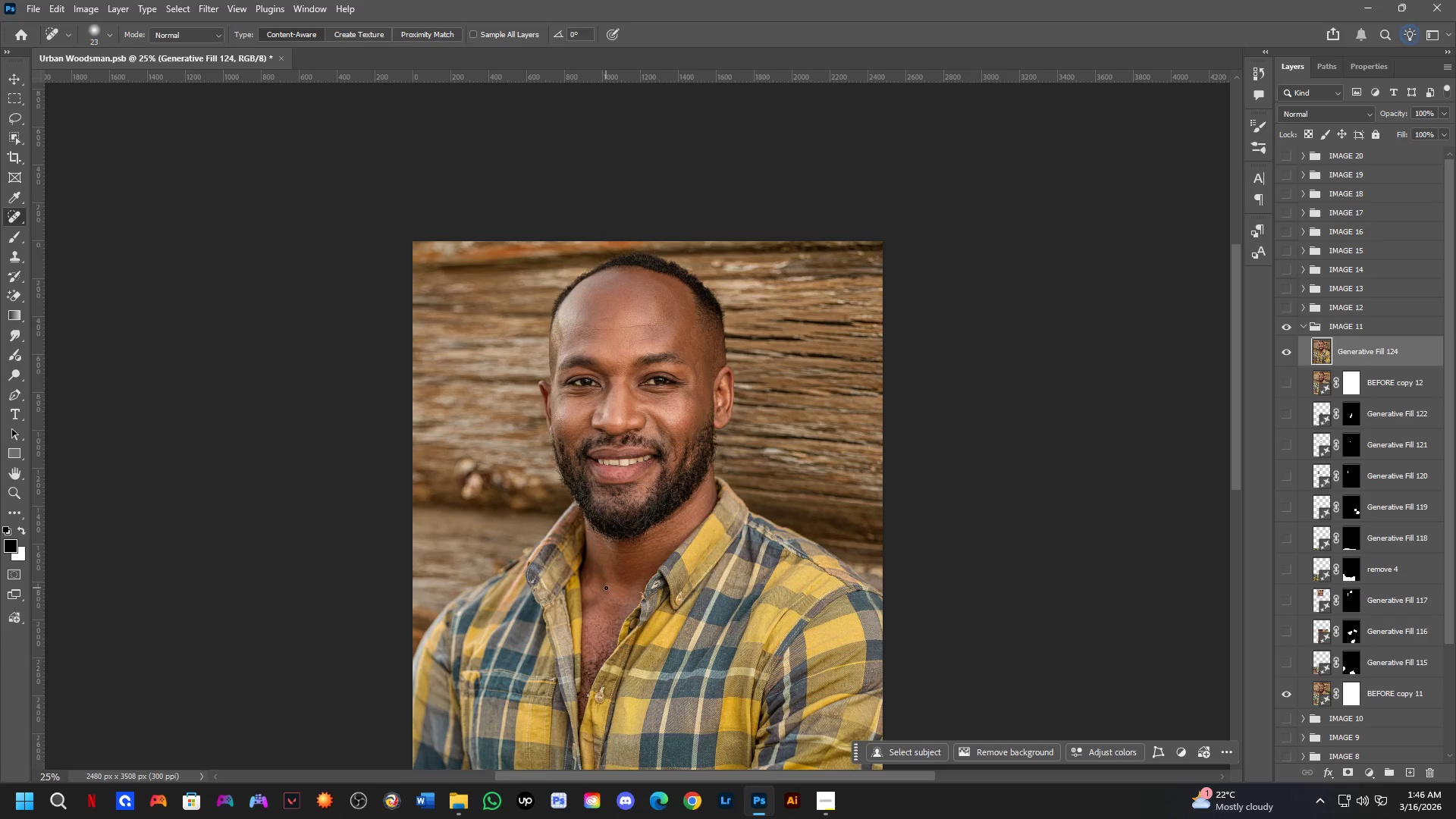 
scroll: coordinate [572, 508], scroll_direction: down, amount: 2.0
 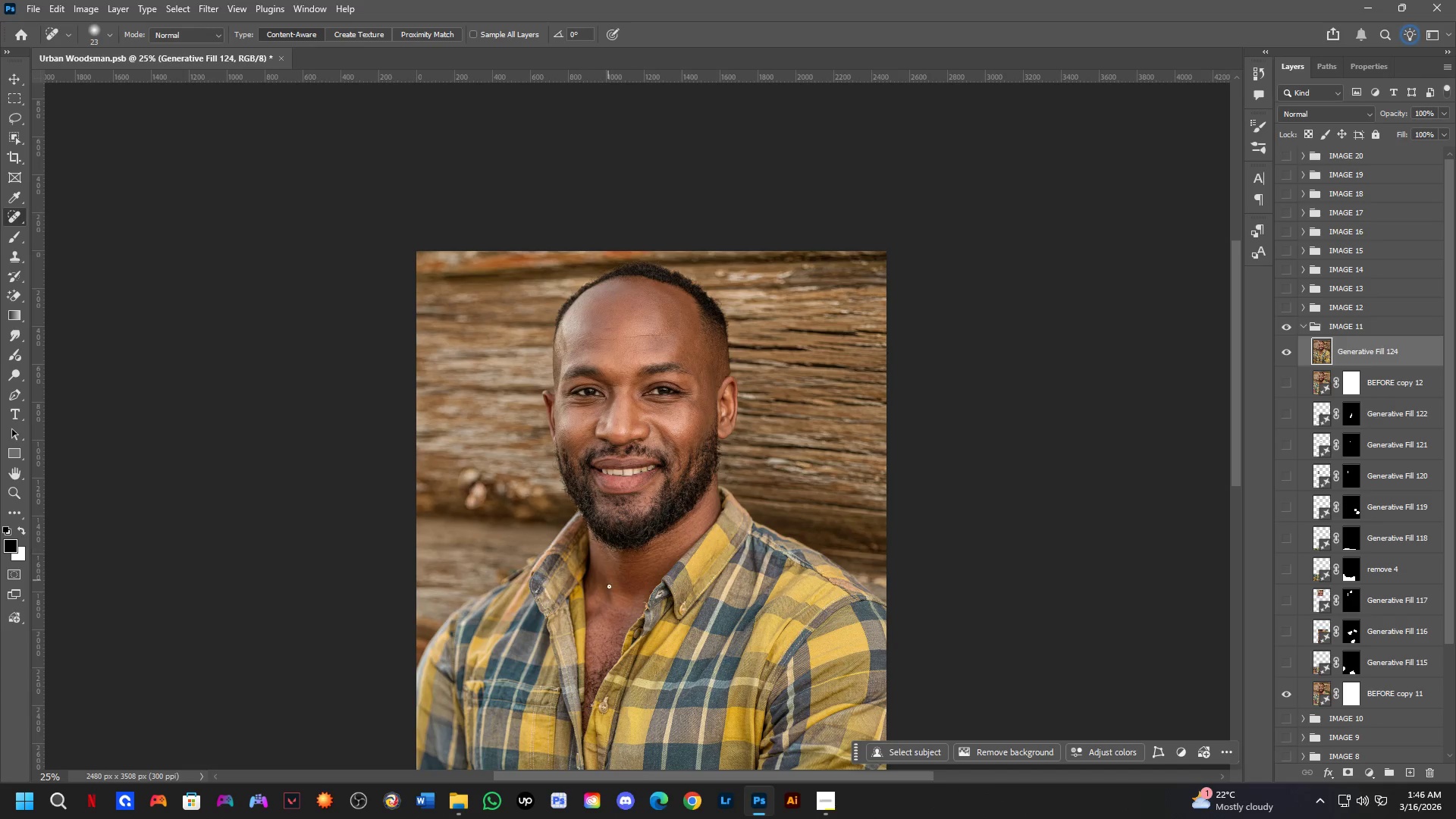 
hold_key(key=Space, duration=1.05)
 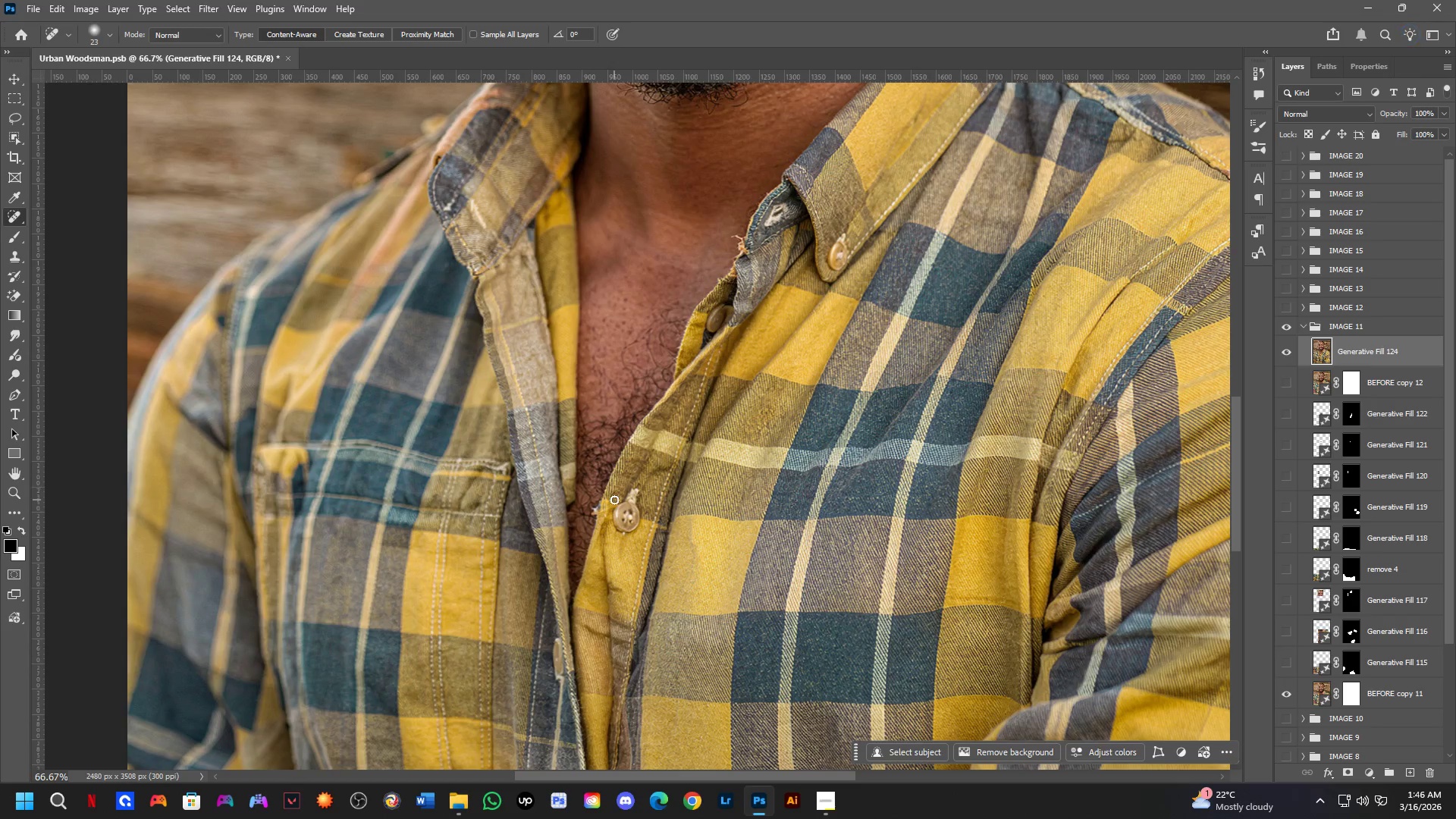 
left_click_drag(start_coordinate=[604, 583], to_coordinate=[623, 376])
 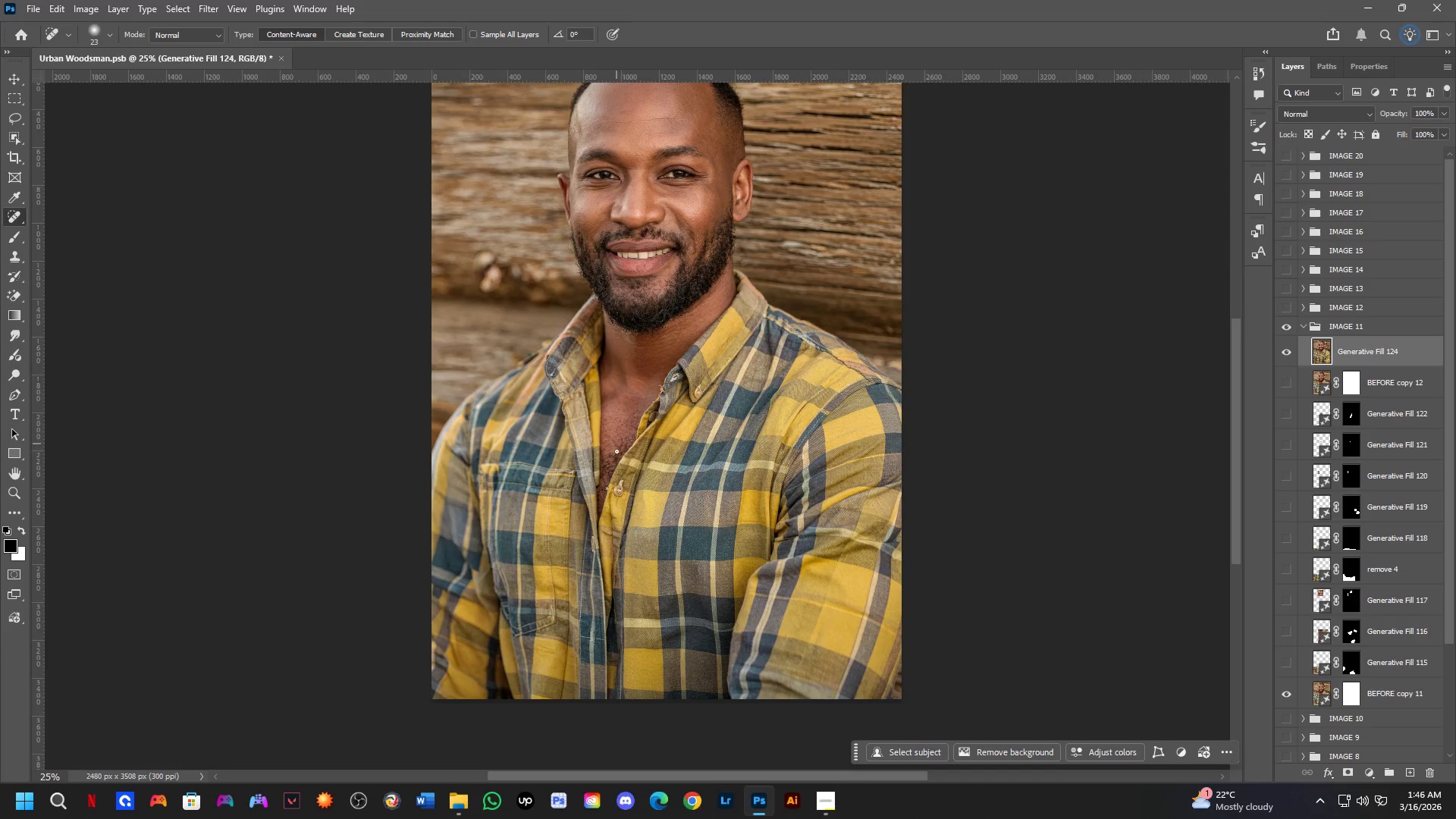 
key(Shift+ShiftLeft)
 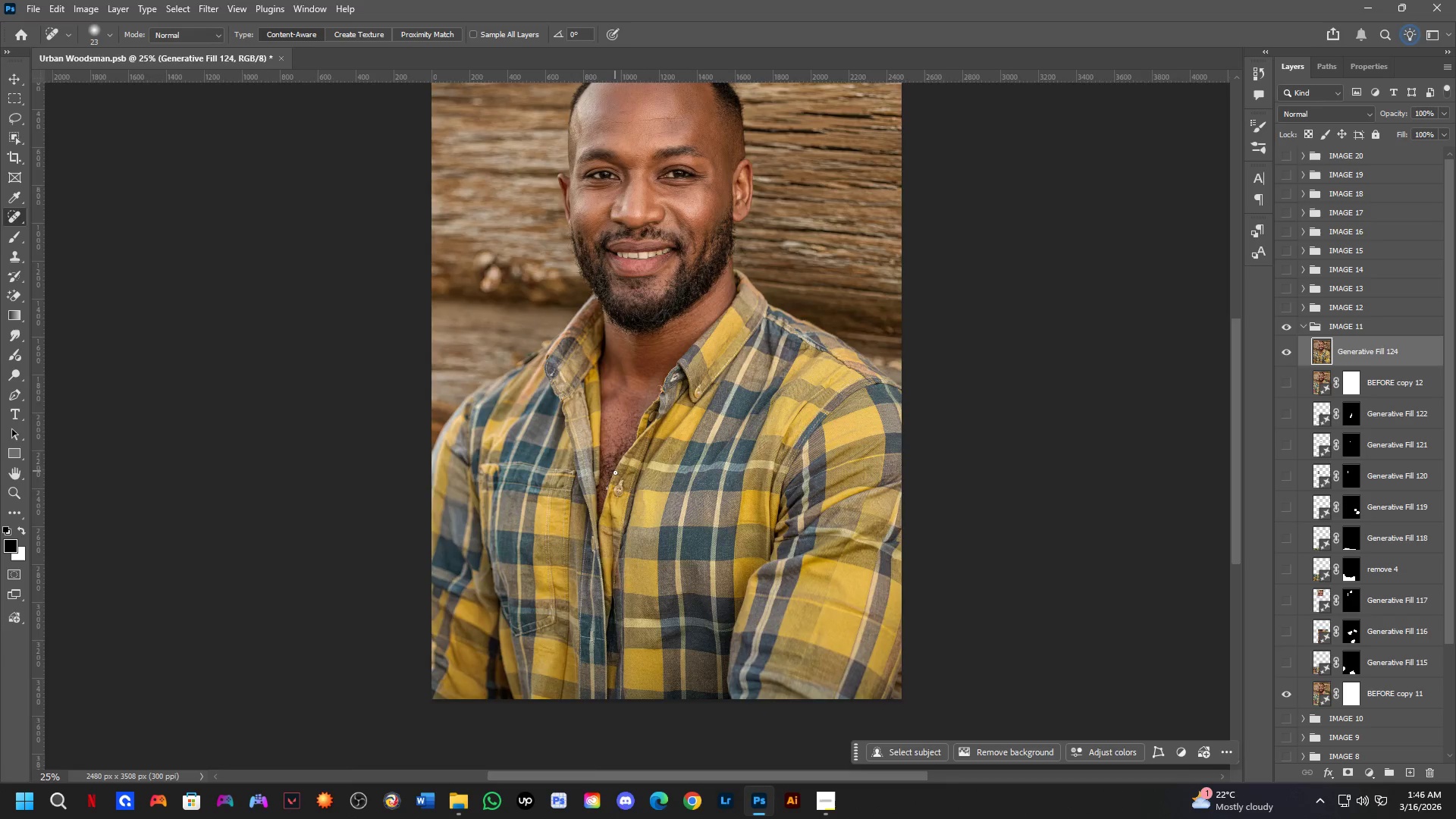 
hold_key(key=Space, duration=1.5)
 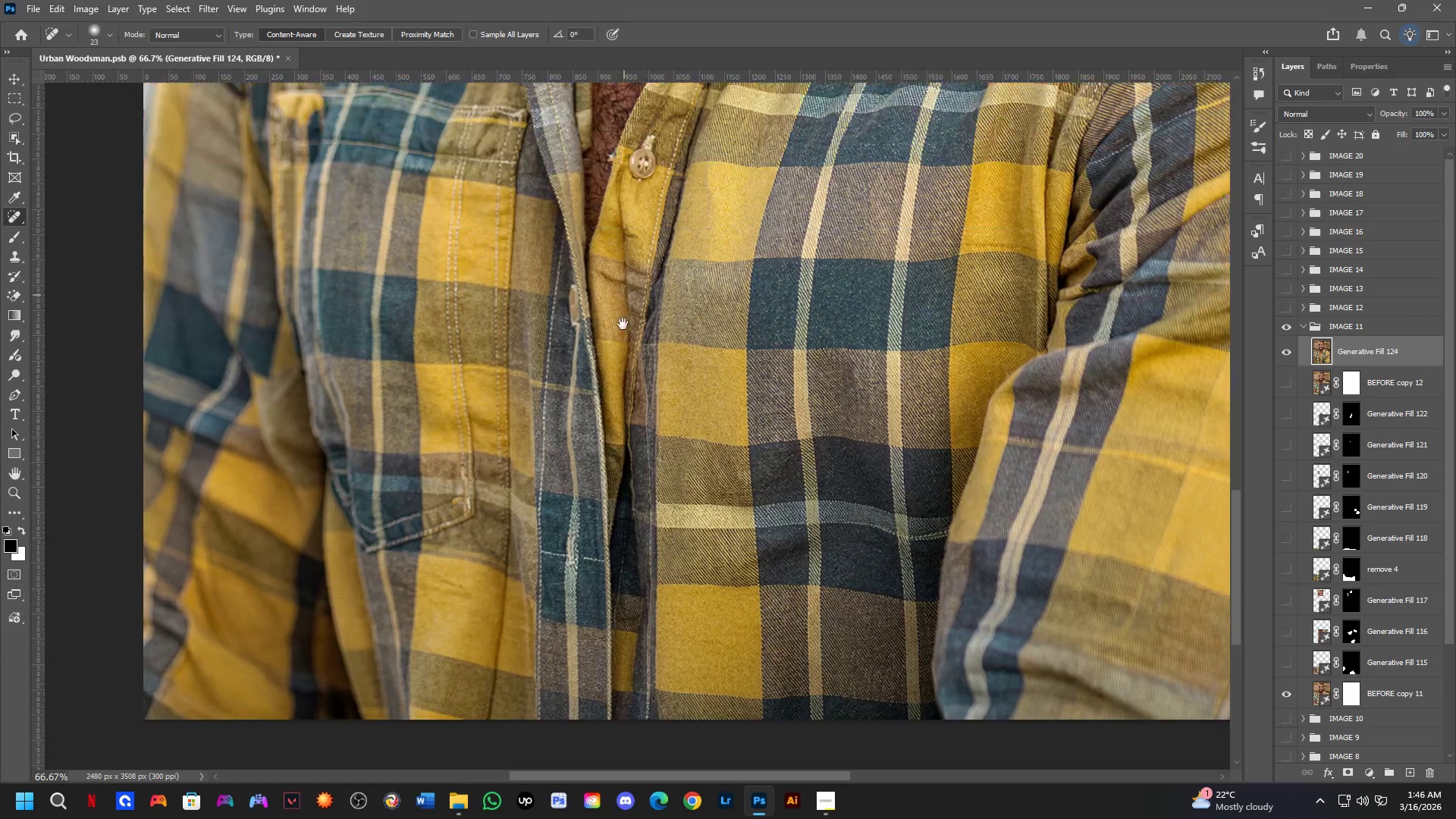 
left_click_drag(start_coordinate=[618, 588], to_coordinate=[643, 90])
 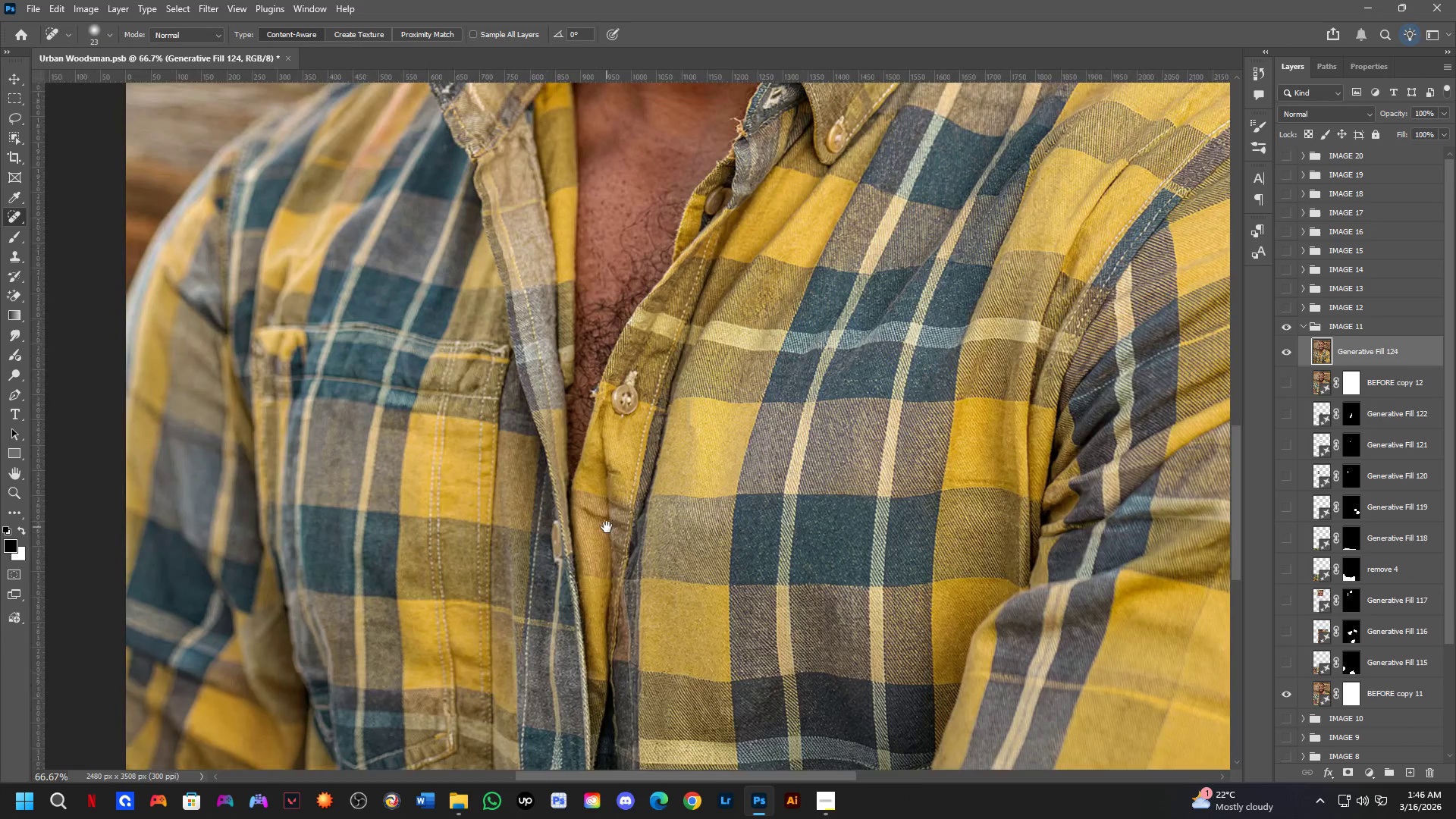 
scroll: coordinate [614, 478], scroll_direction: up, amount: 3.0
 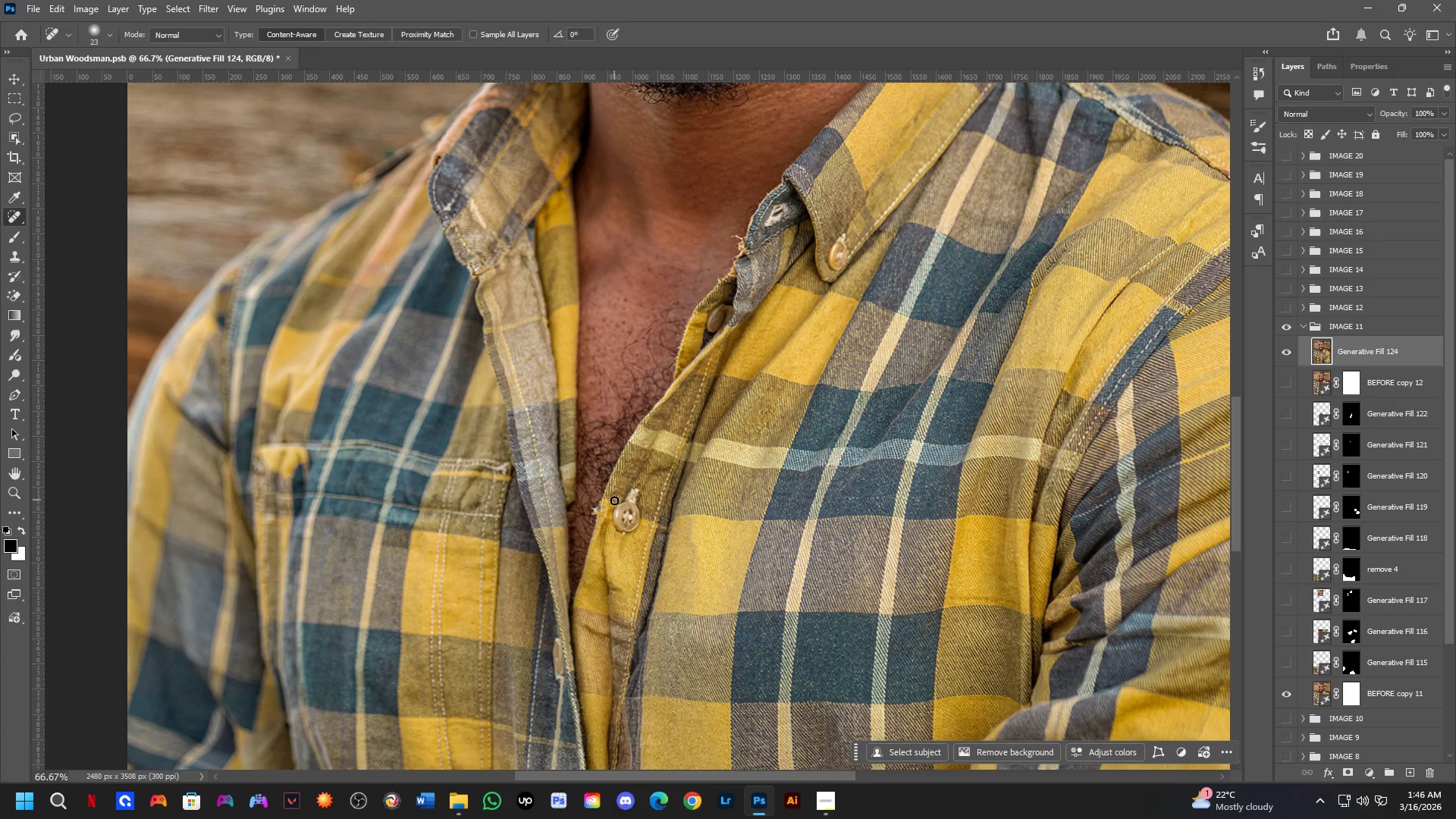 
hold_key(key=Space, duration=1.2)
 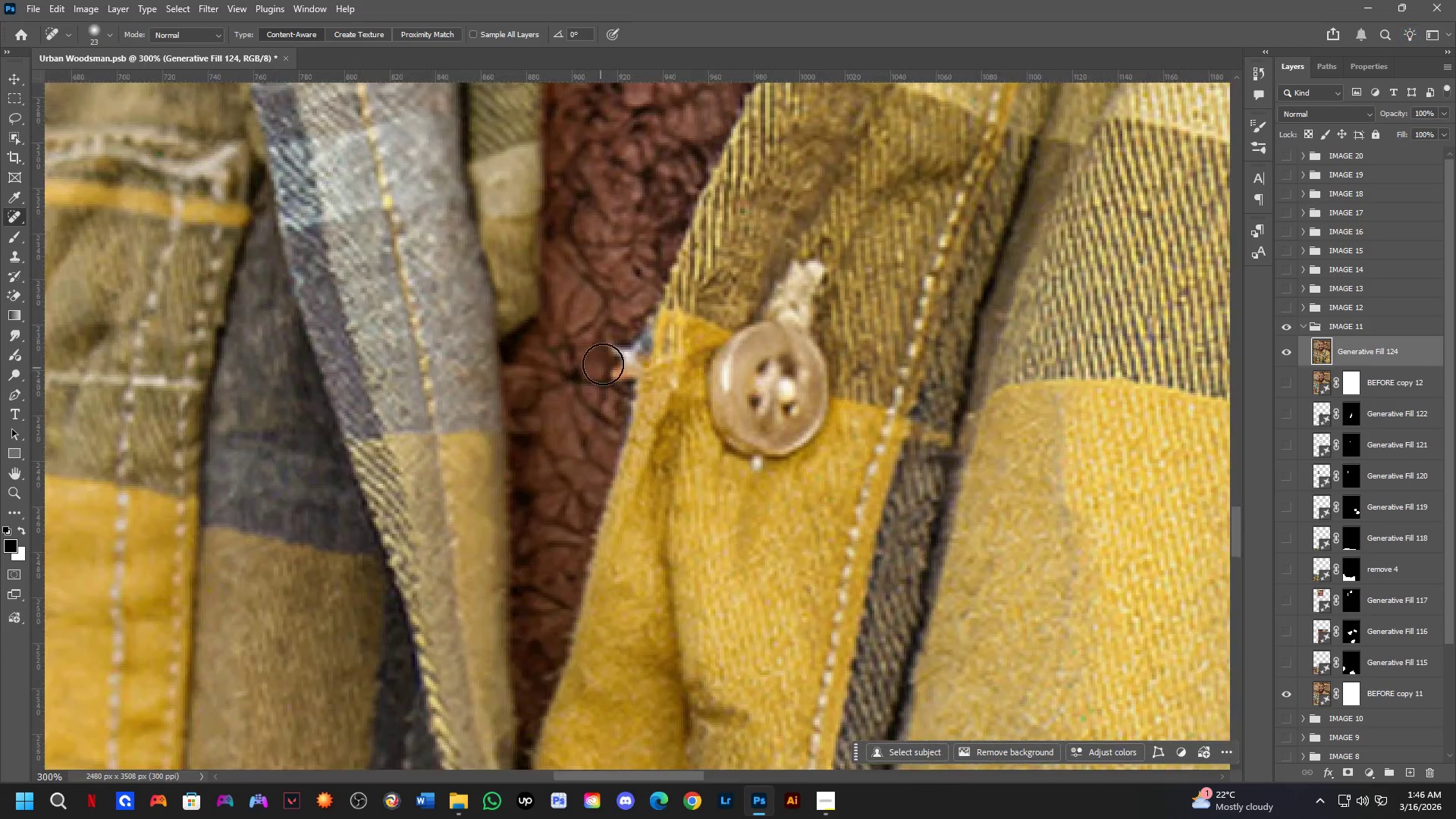 
left_click_drag(start_coordinate=[633, 145], to_coordinate=[606, 528])
 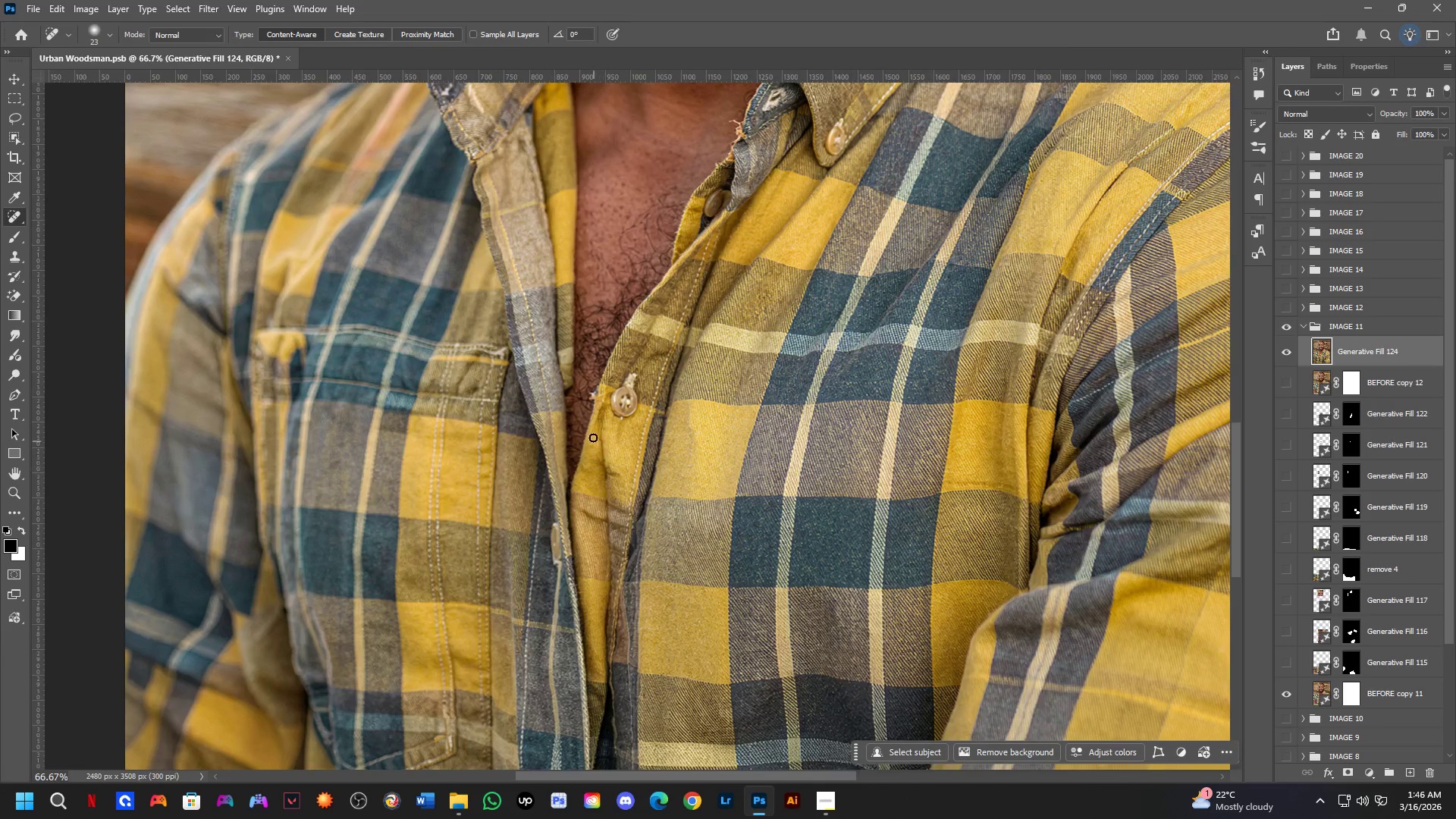 
key(Shift+ShiftLeft)
 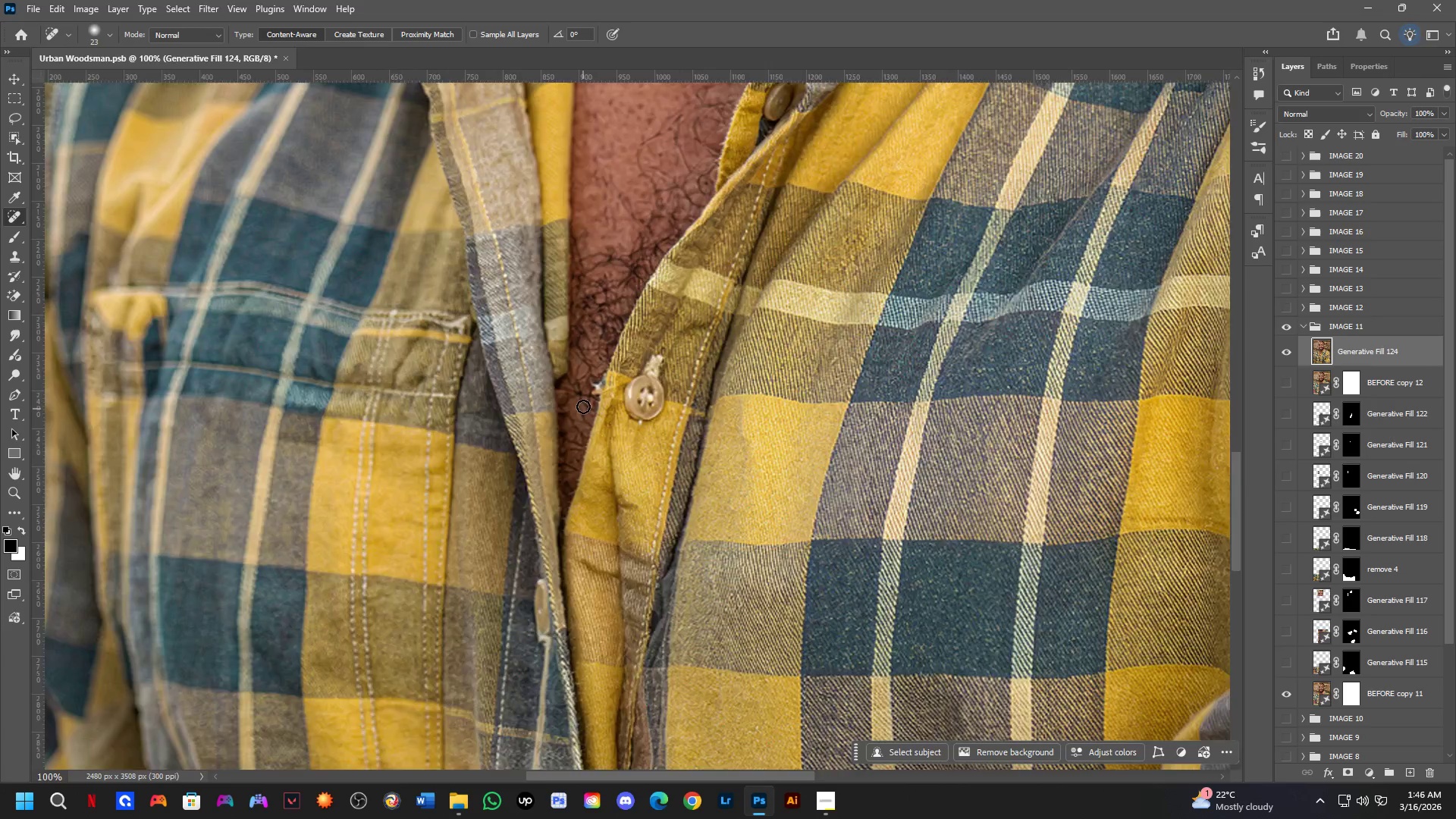 
left_click_drag(start_coordinate=[637, 317], to_coordinate=[626, 378])
 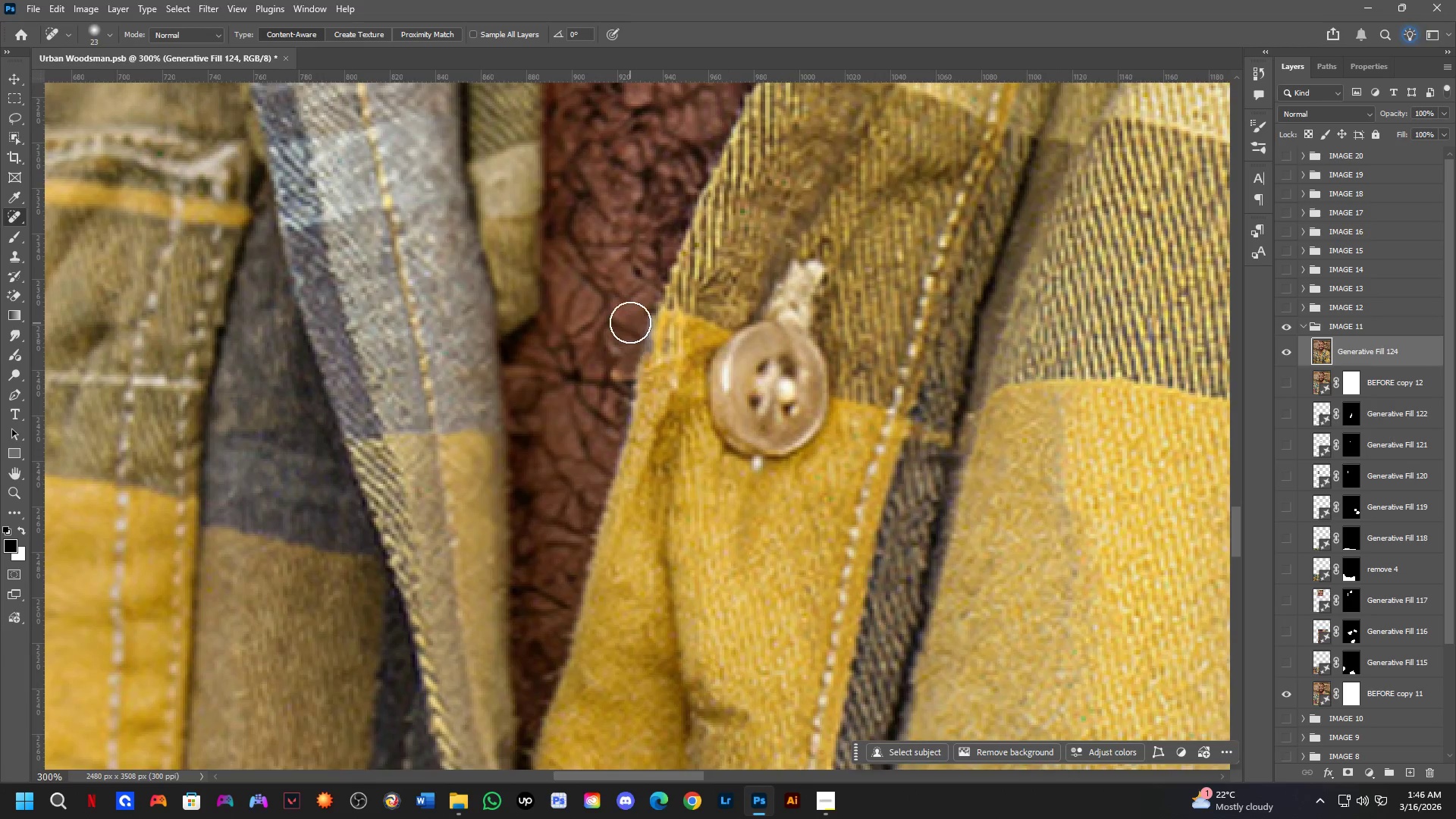 
scroll: coordinate [582, 397], scroll_direction: up, amount: 3.0
 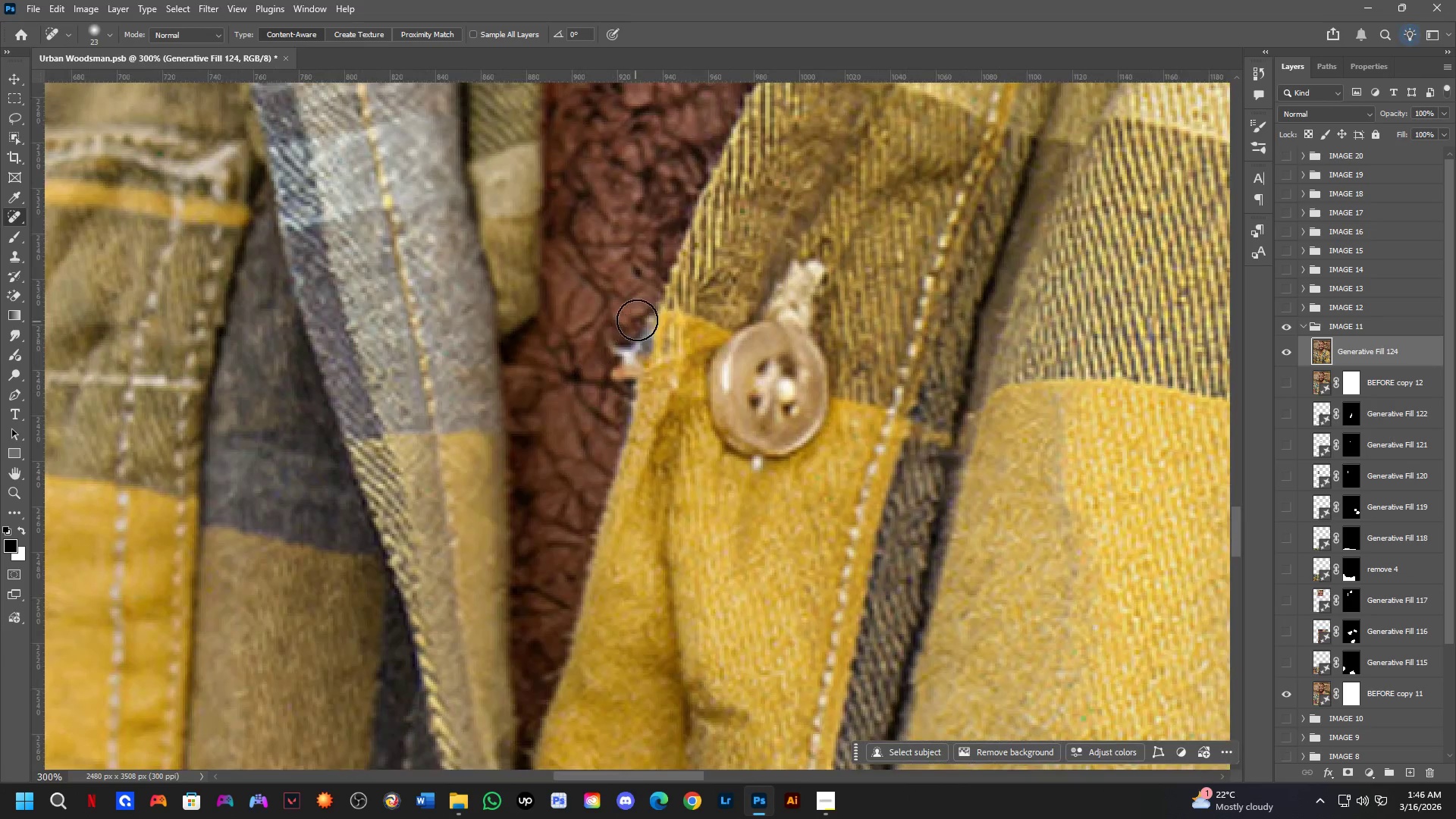 
left_click_drag(start_coordinate=[626, 332], to_coordinate=[605, 410])
 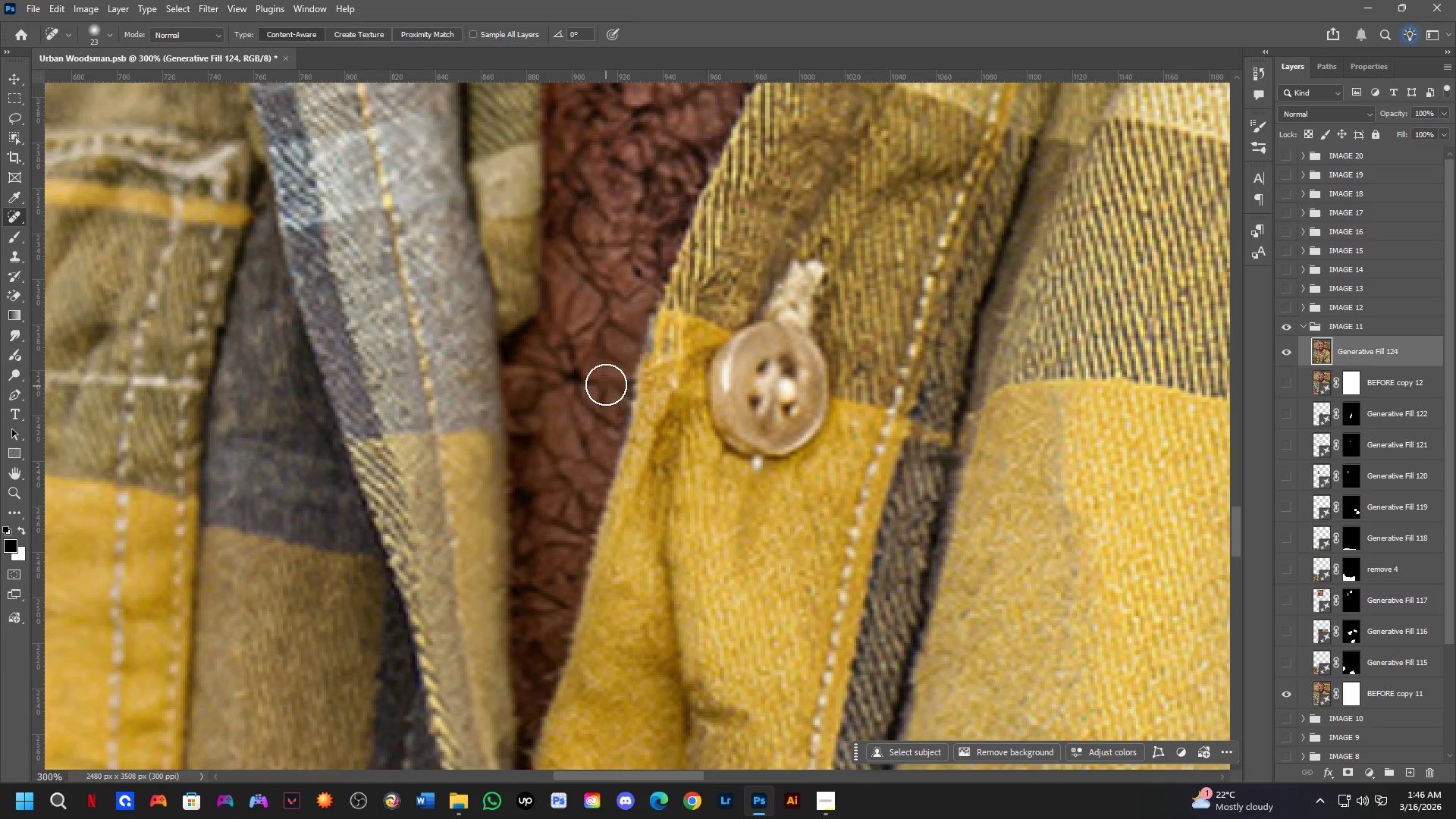 
key(Shift+ShiftLeft)
 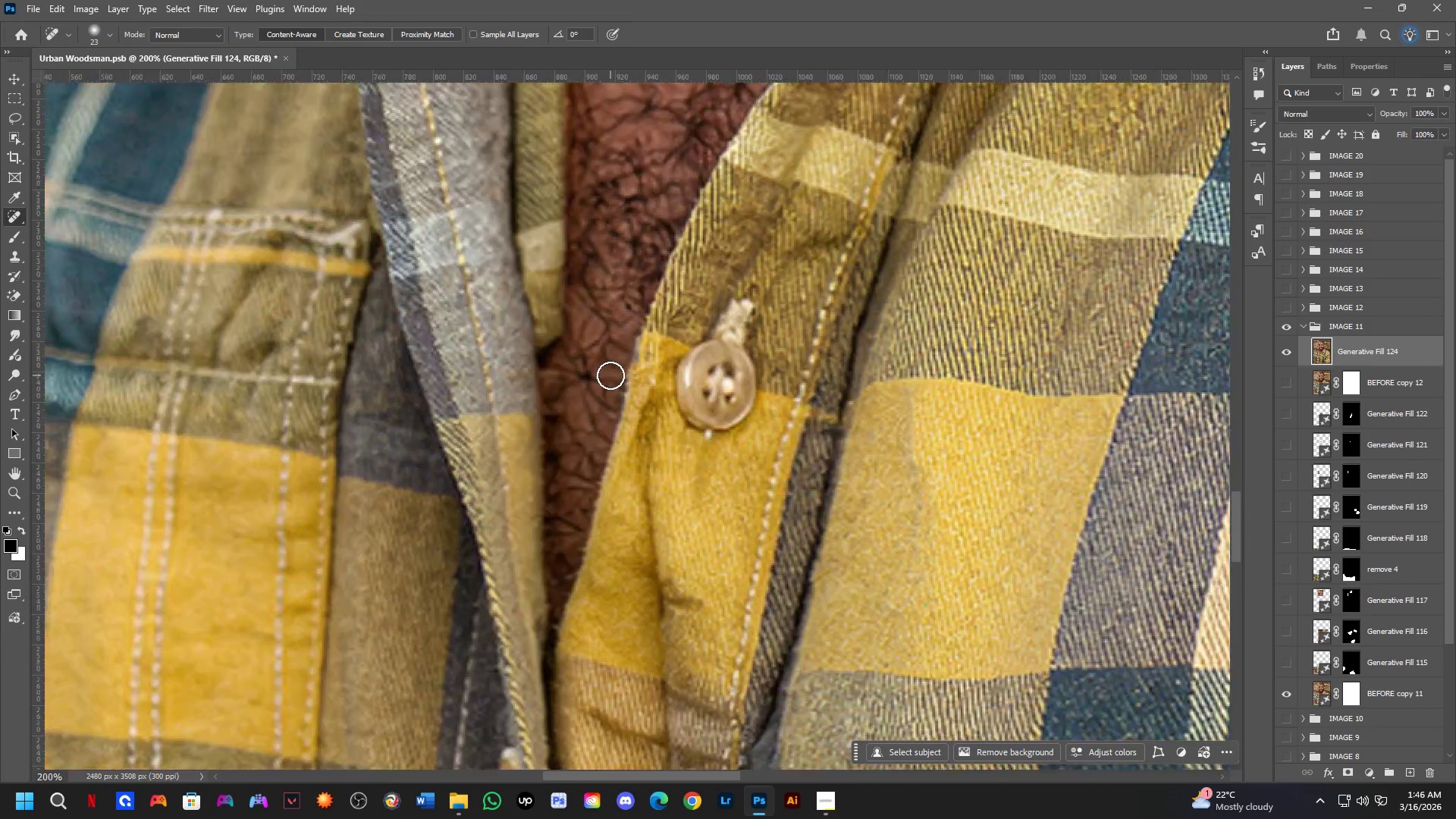 
hold_key(key=Space, duration=0.61)
 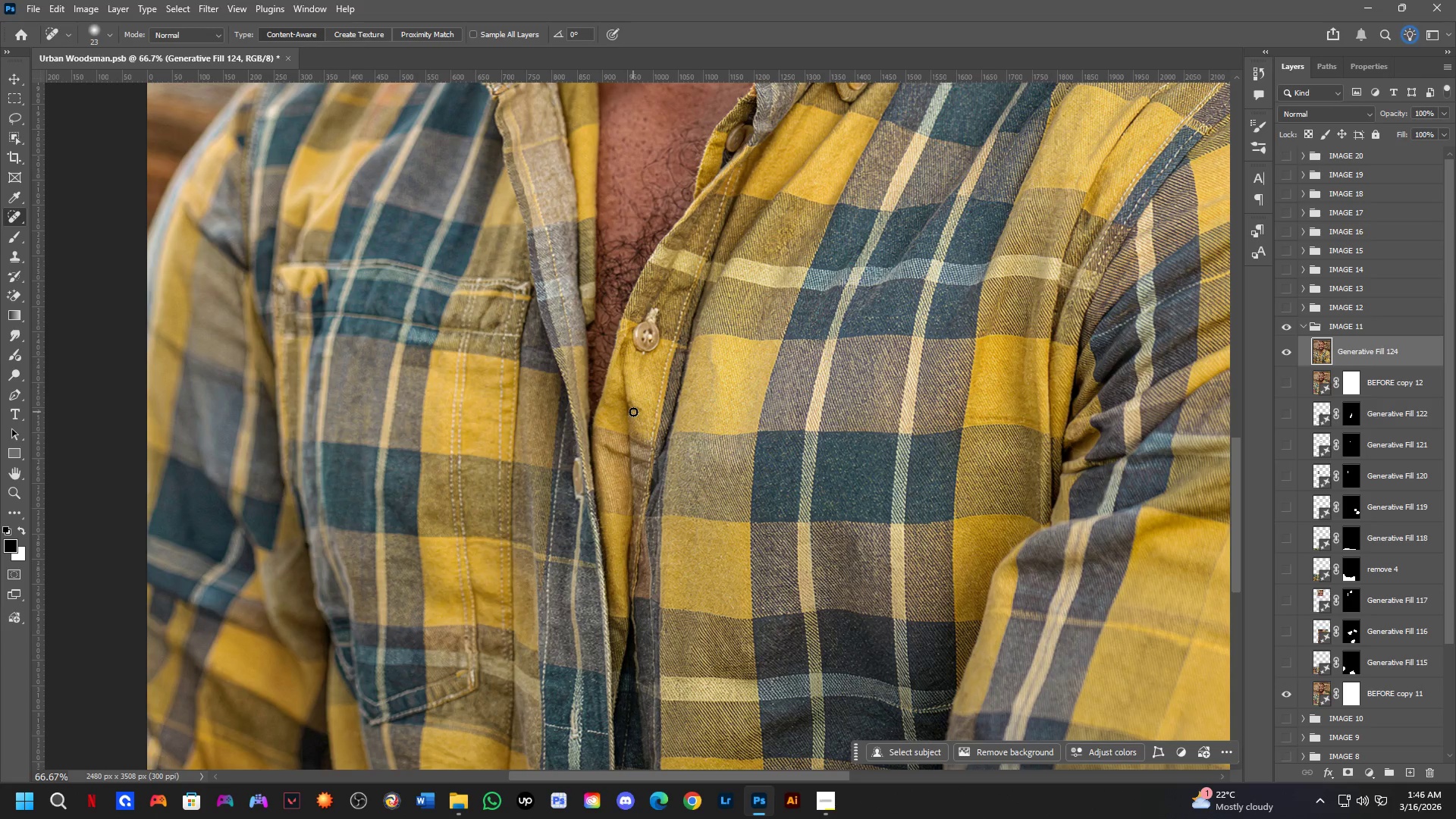 
left_click_drag(start_coordinate=[632, 454], to_coordinate=[633, 412])
 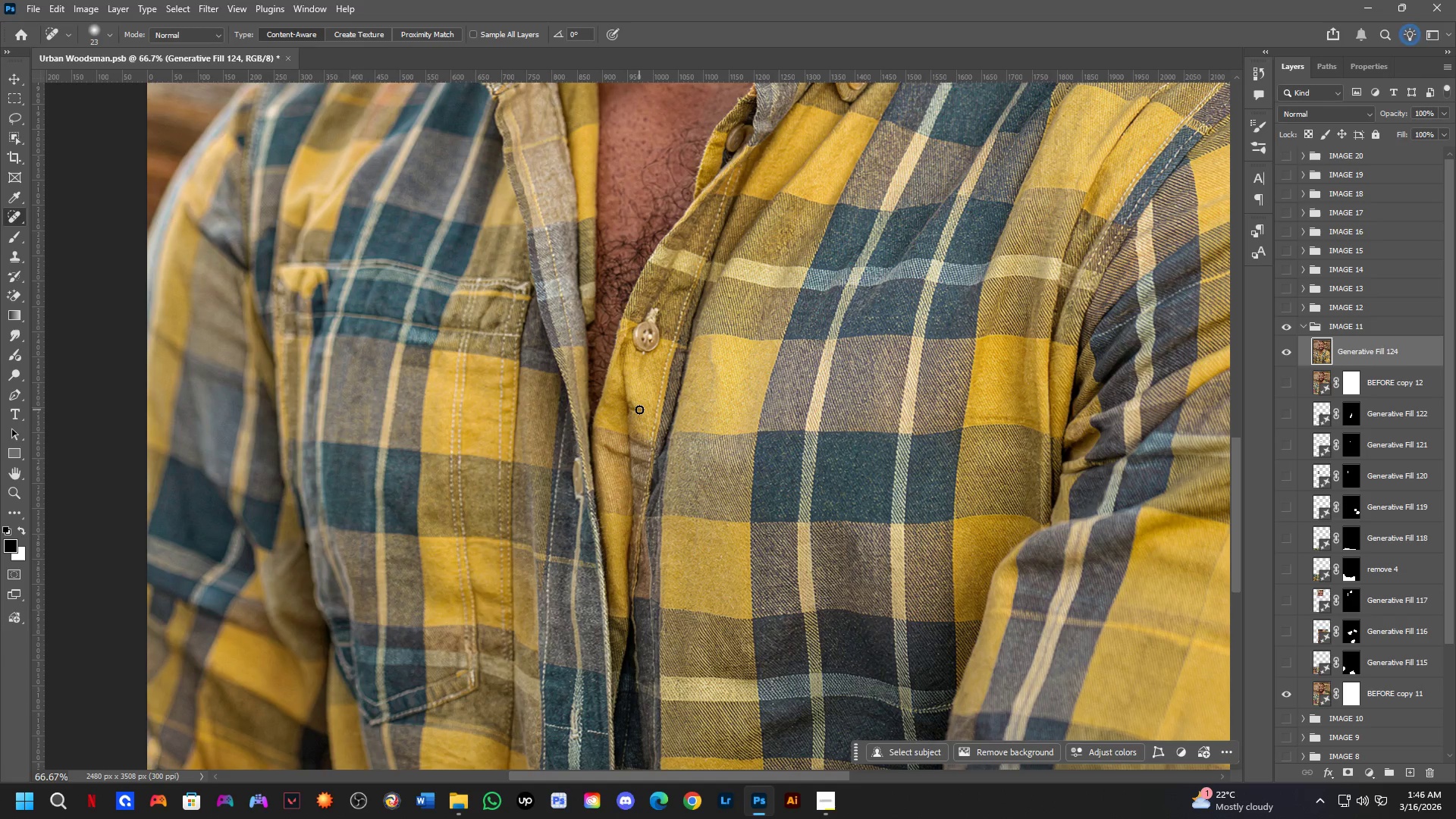 
scroll: coordinate [610, 376], scroll_direction: down, amount: 3.0
 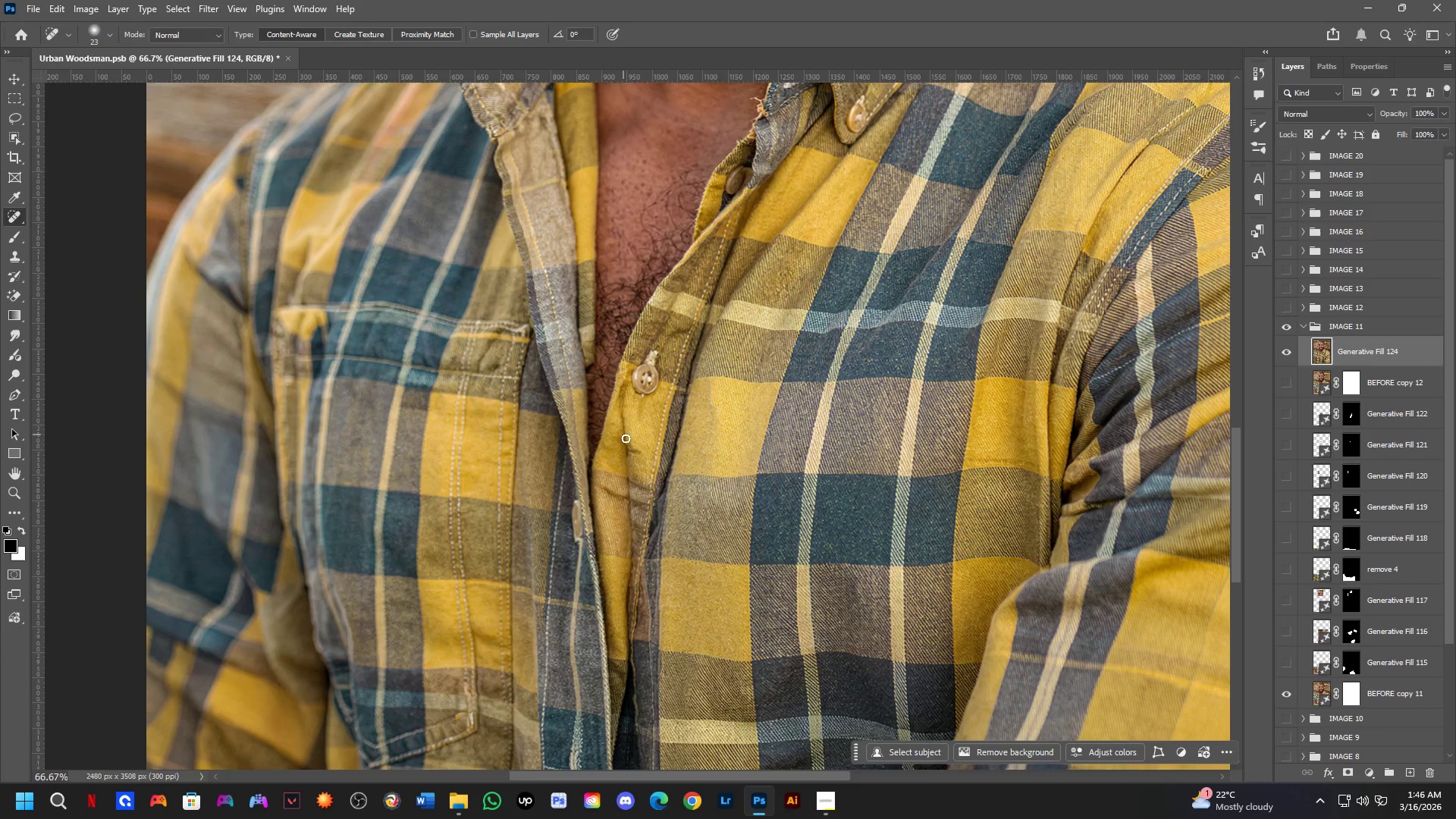 
wait(44.75)
 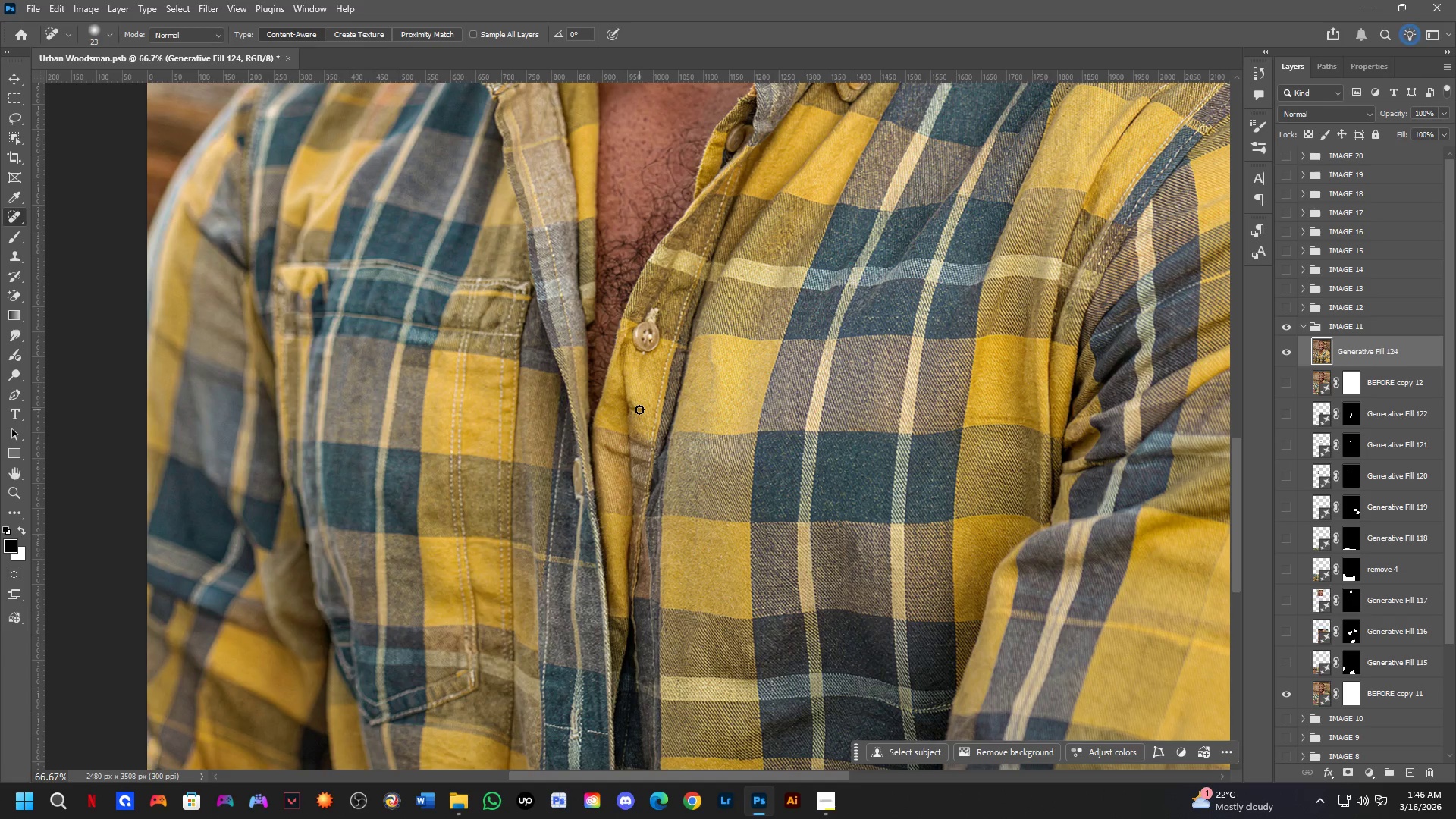 
scroll: coordinate [614, 412], scroll_direction: down, amount: 2.0
 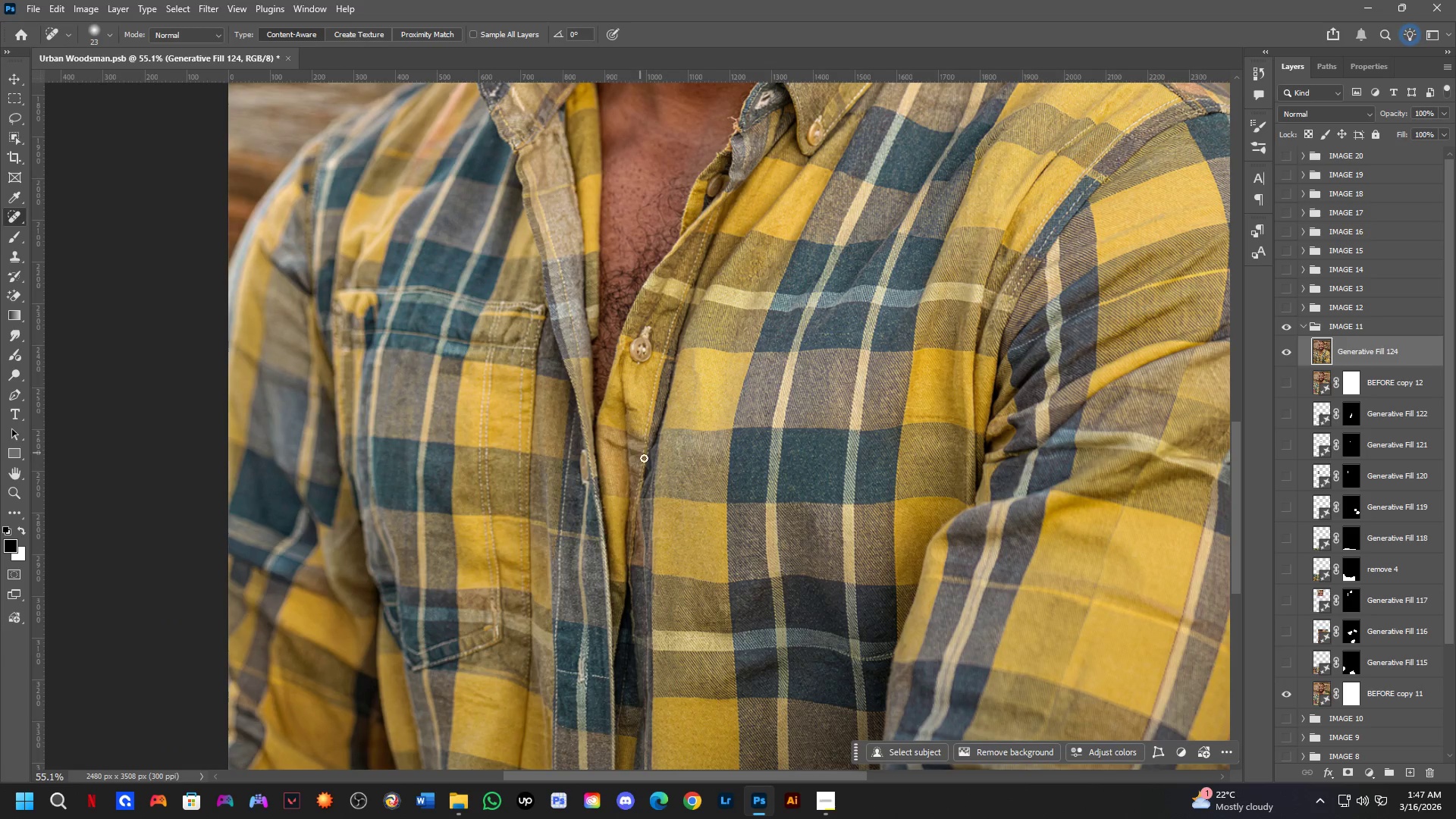 
hold_key(key=Space, duration=1.51)
 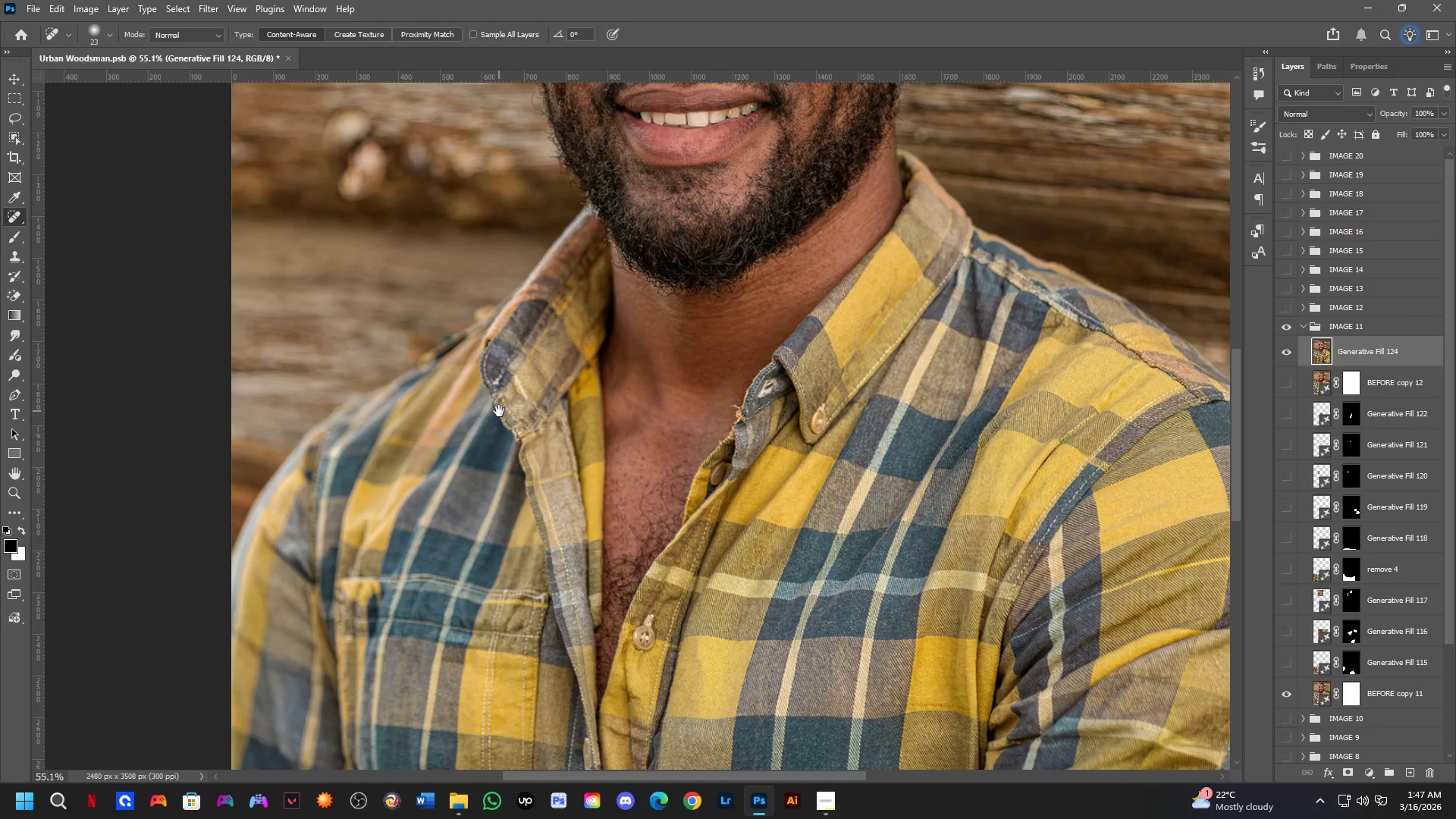 
left_click_drag(start_coordinate=[618, 533], to_coordinate=[625, 731])
 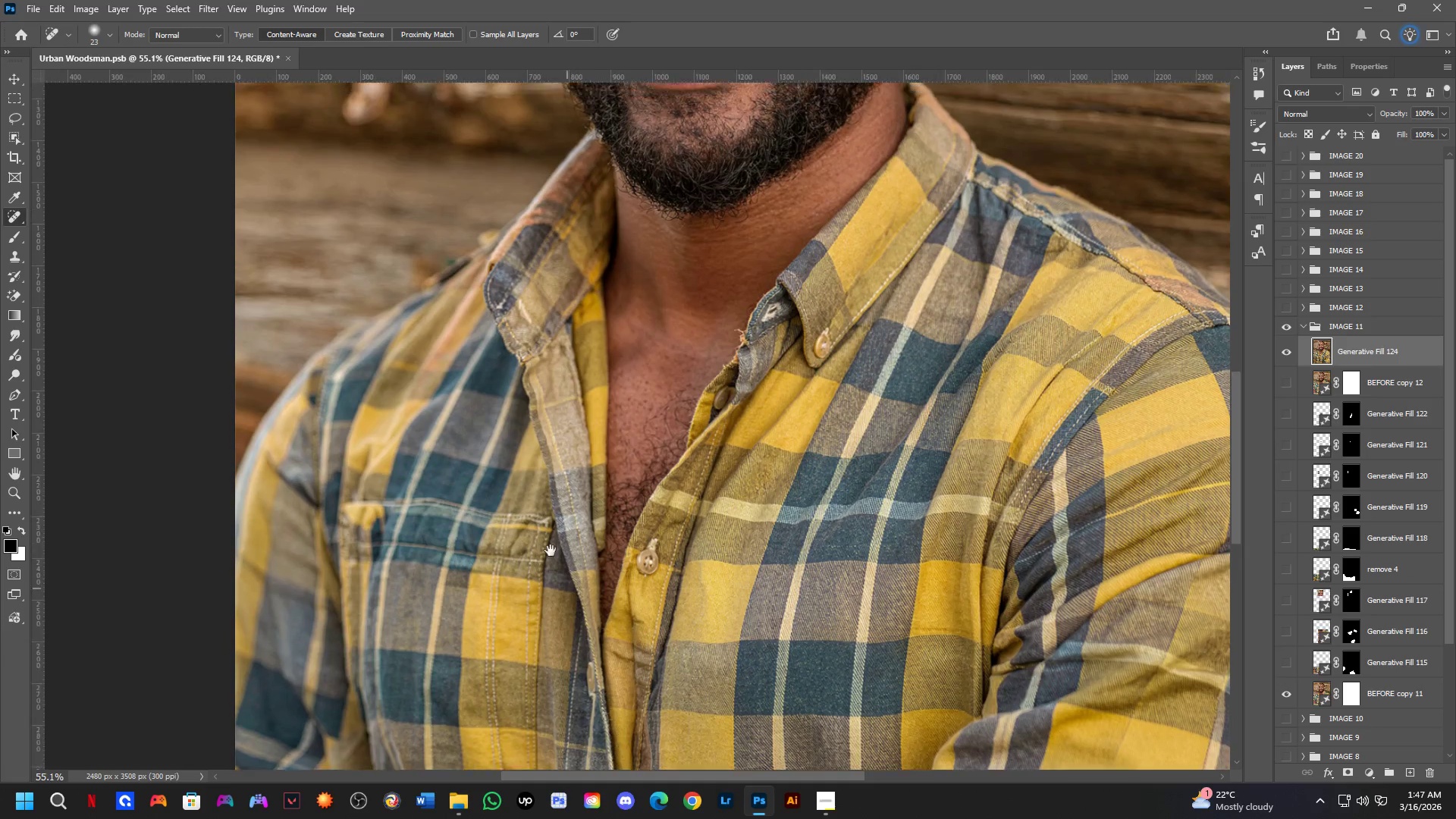 
hold_key(key=Space, duration=1.5)
 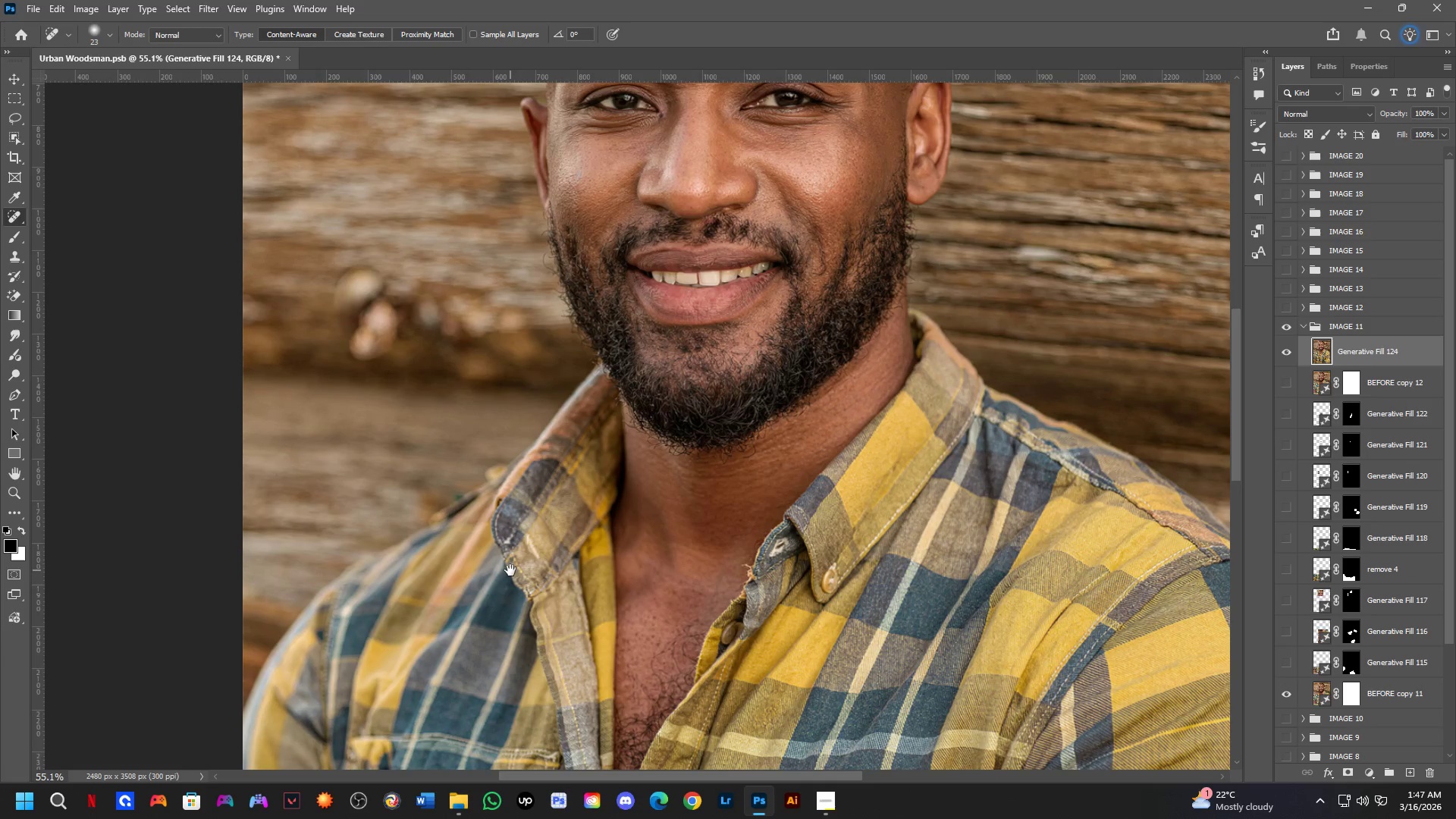 
left_click_drag(start_coordinate=[502, 357], to_coordinate=[505, 630])
 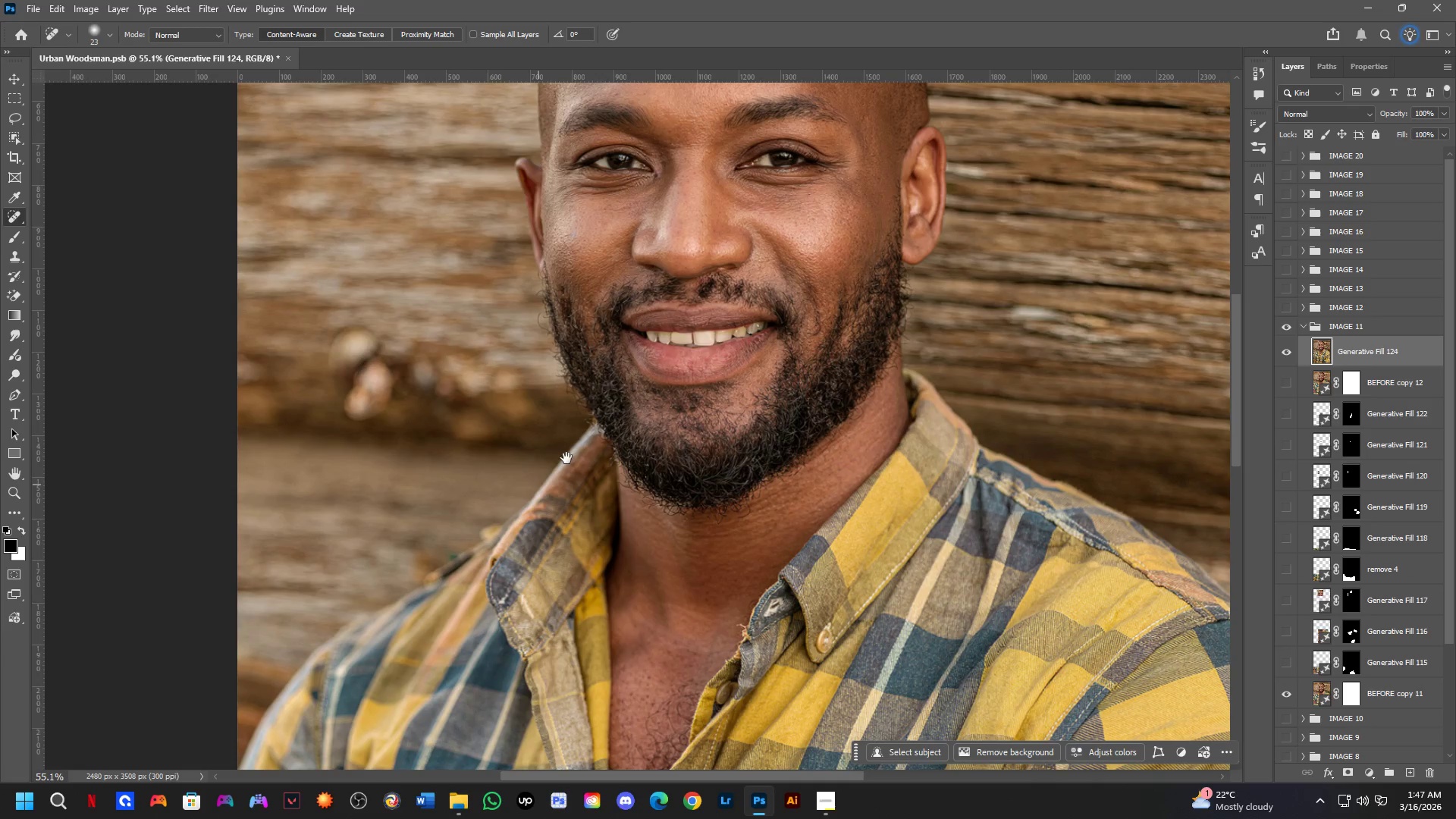 
hold_key(key=Space, duration=1.52)
 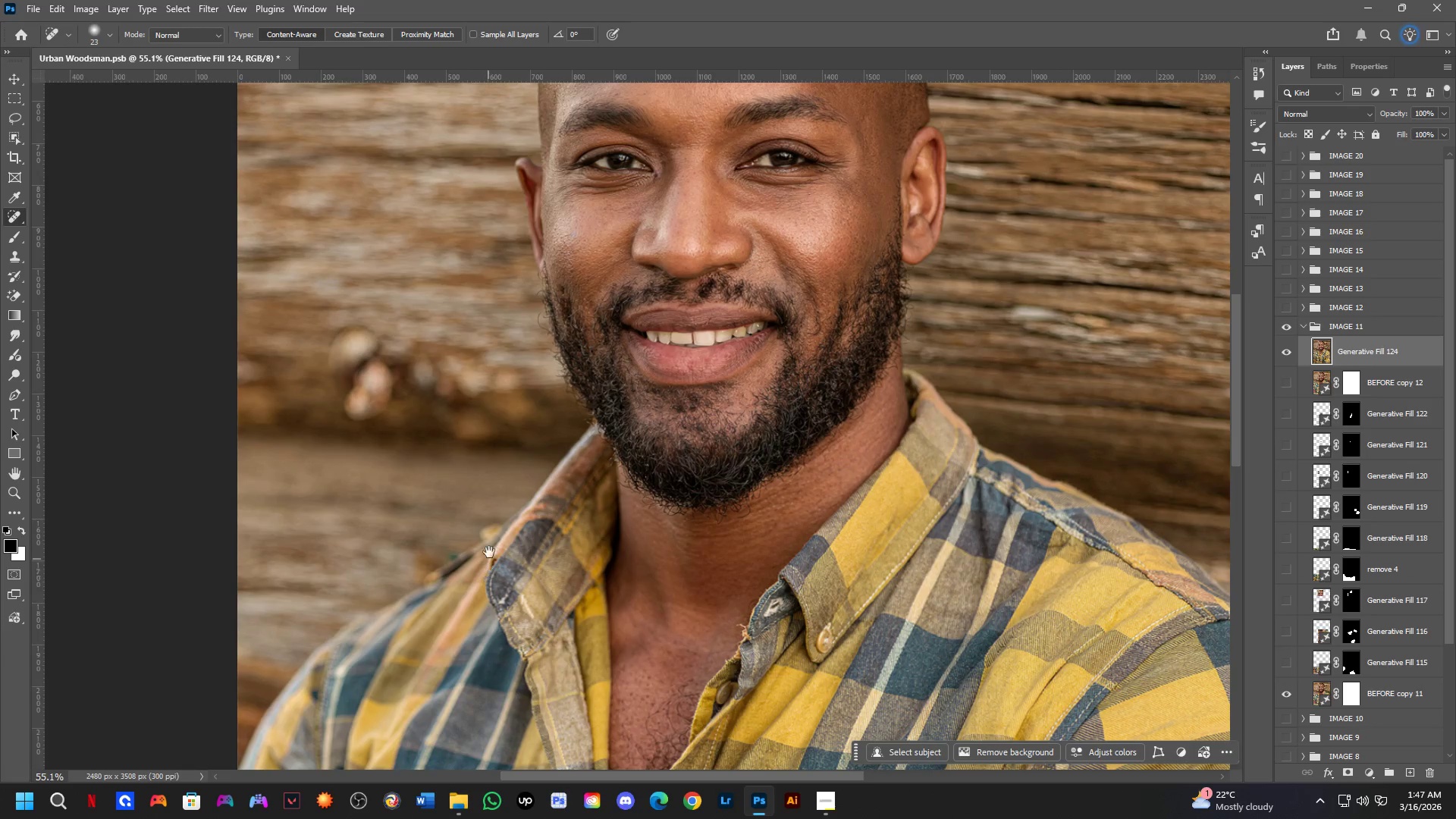 
hold_key(key=Space, duration=0.62)
 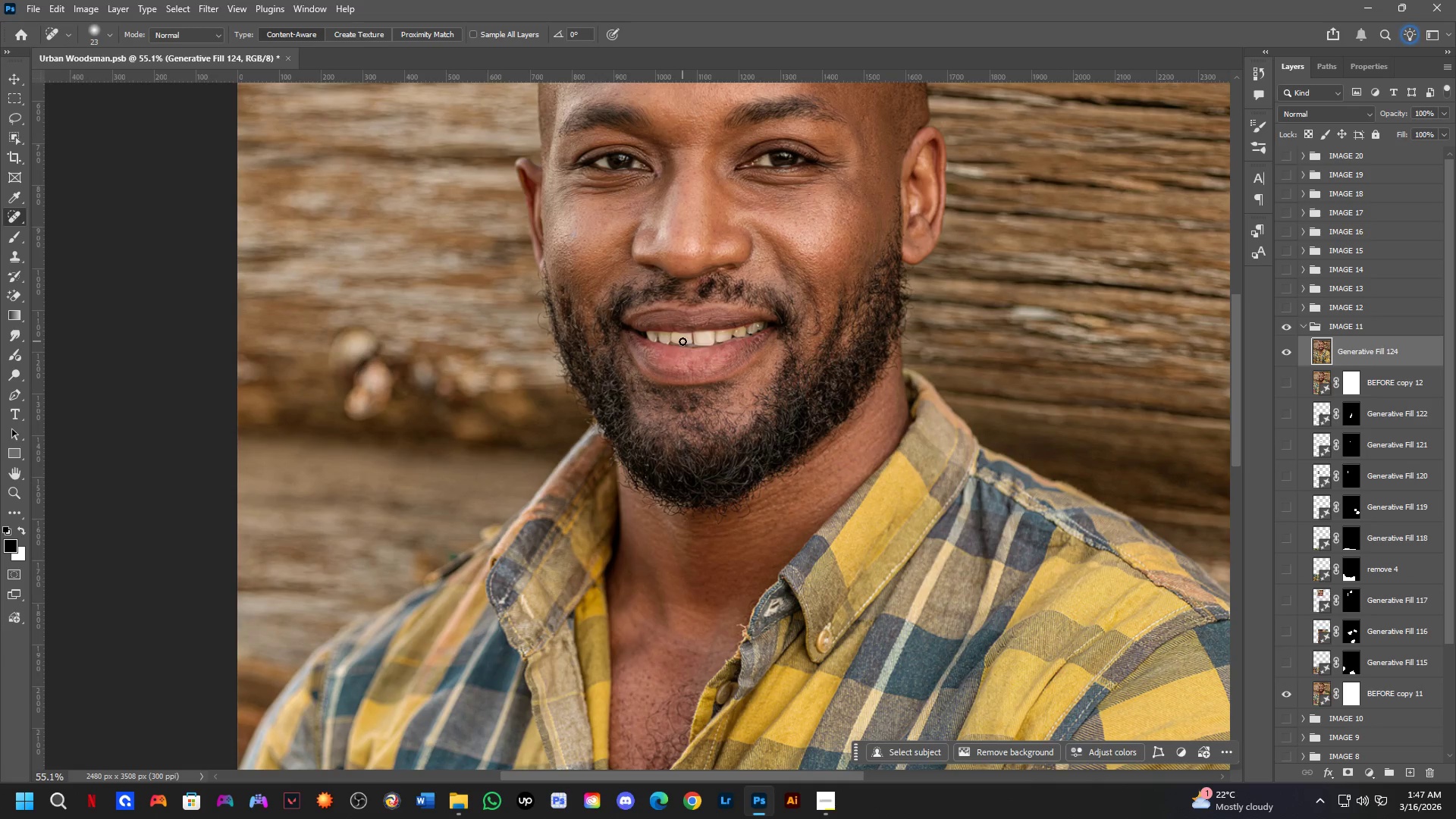 
key(Shift+ShiftLeft)
 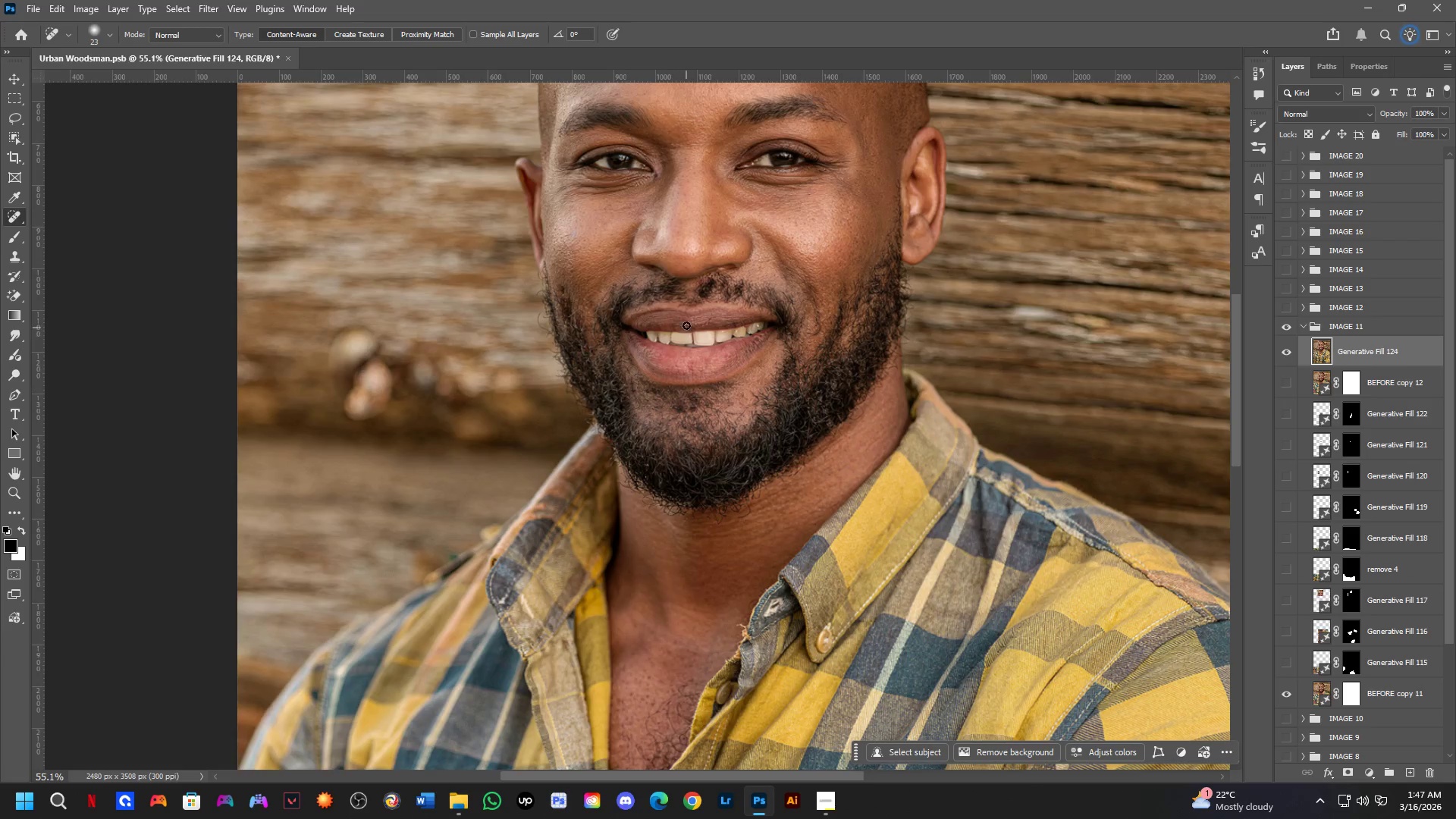 
hold_key(key=Space, duration=0.86)
 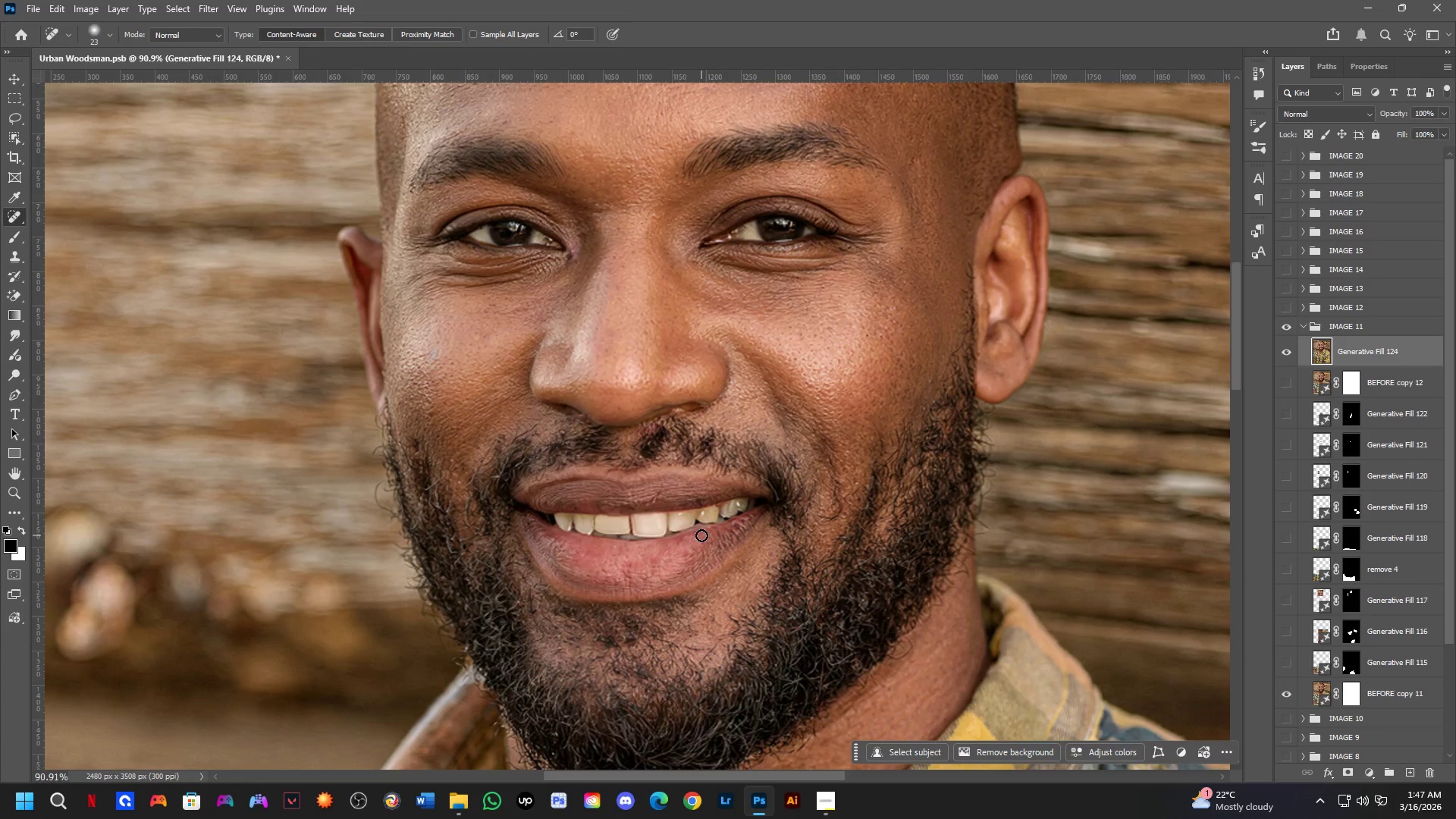 
left_click_drag(start_coordinate=[792, 398], to_coordinate=[711, 552])
 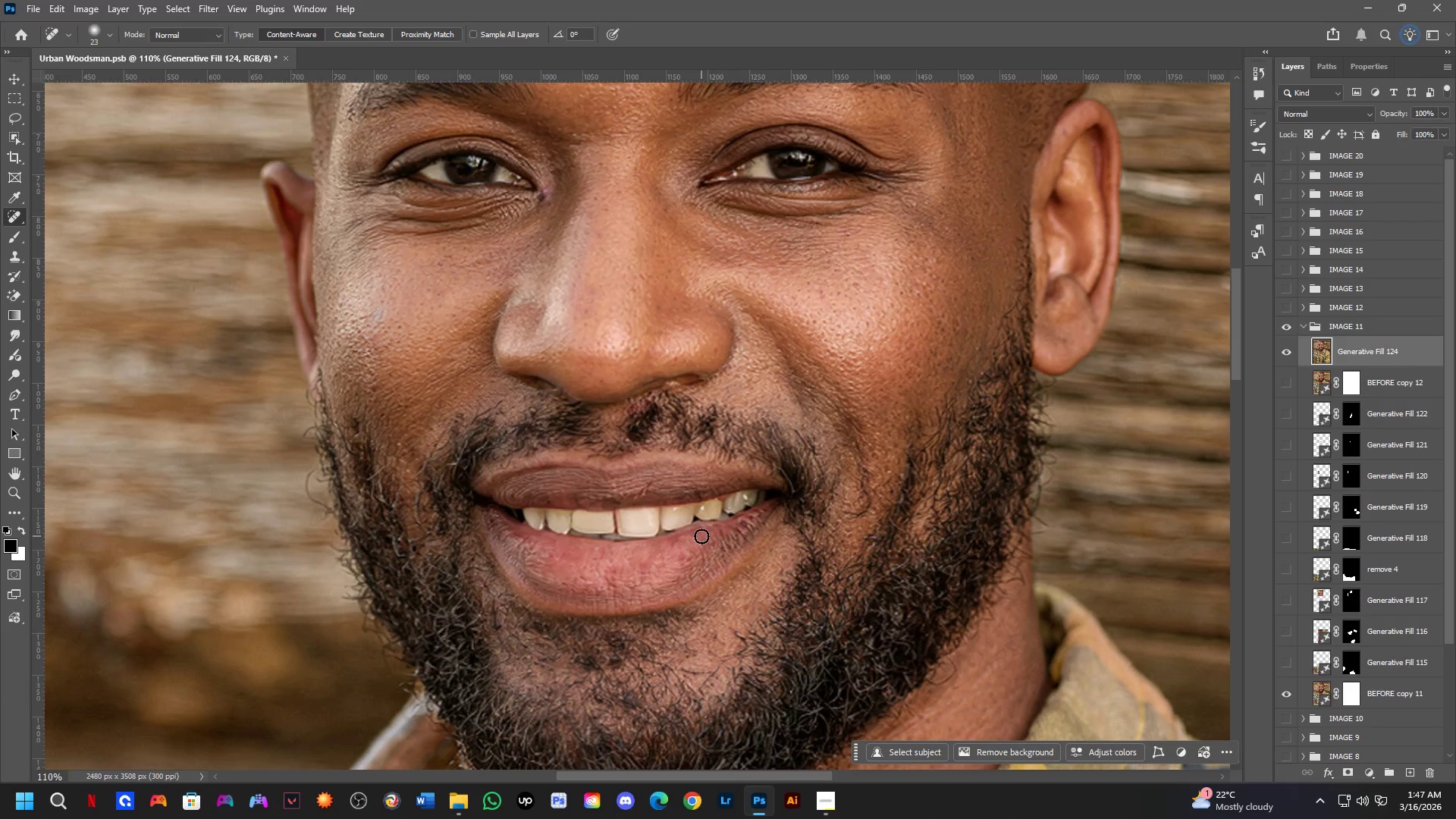 
scroll: coordinate [690, 308], scroll_direction: up, amount: 3.0
 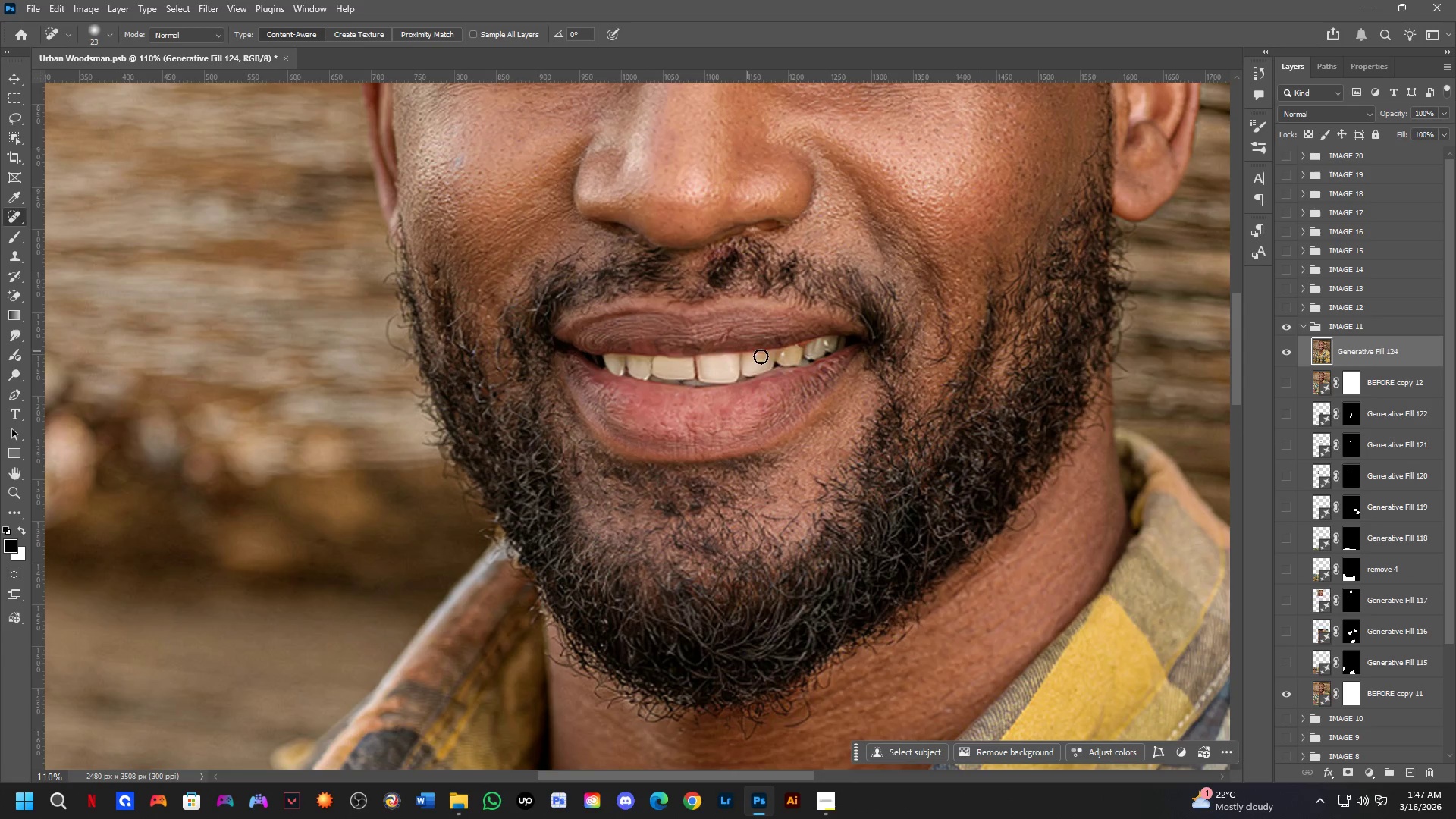 
scroll: coordinate [701, 536], scroll_direction: down, amount: 2.0
 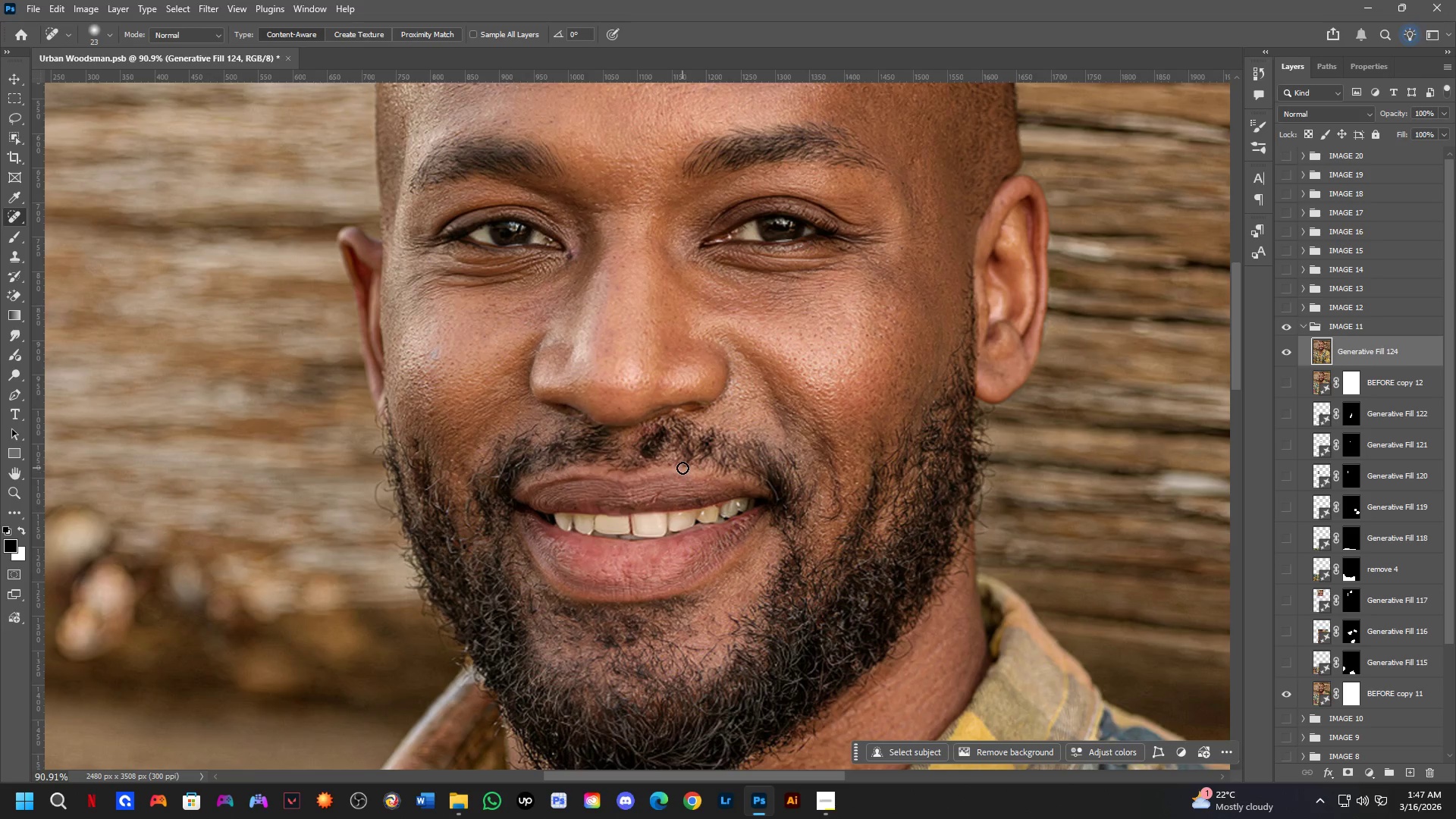 
hold_key(key=Space, duration=0.77)
 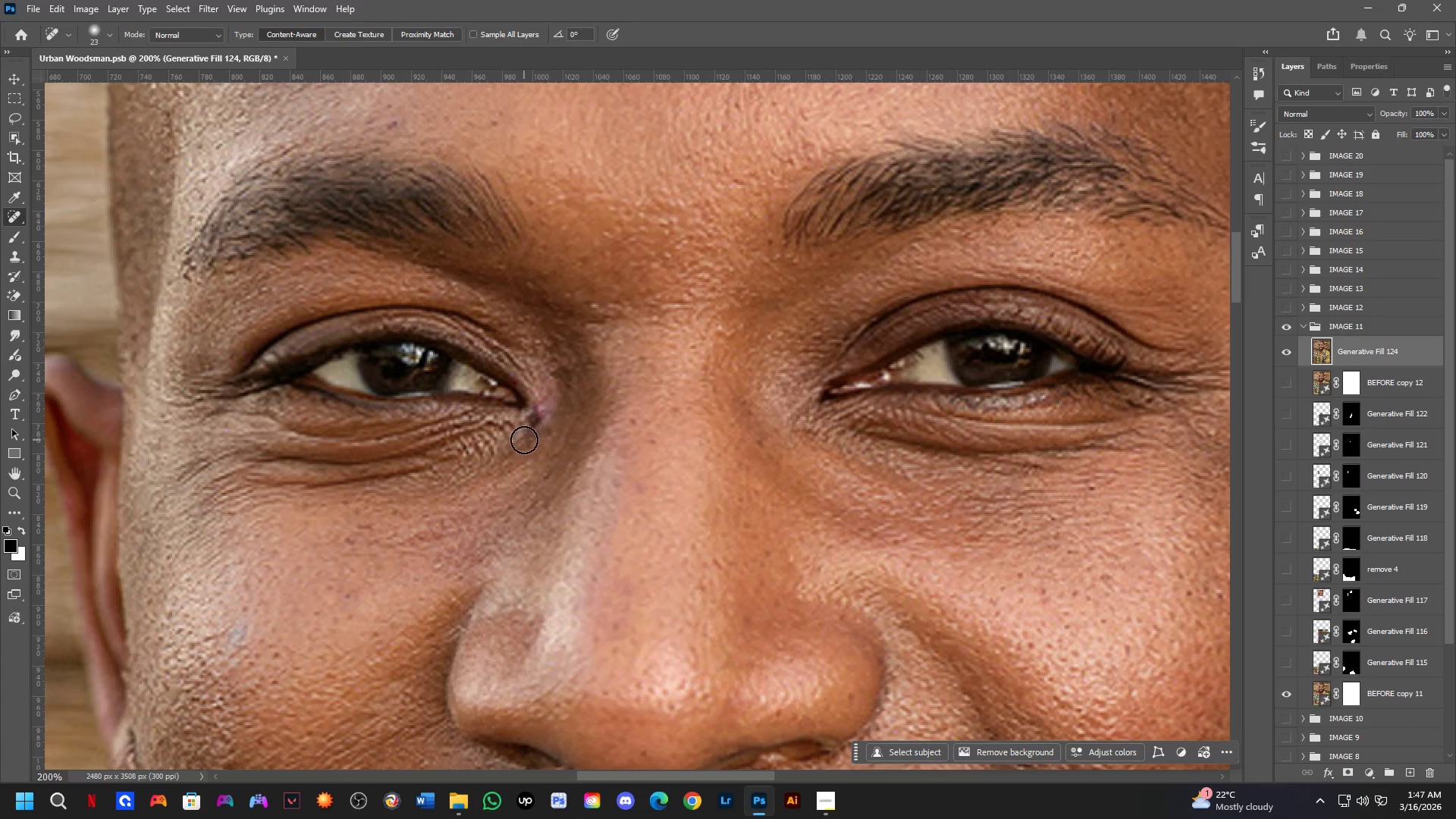 
left_click_drag(start_coordinate=[697, 366], to_coordinate=[679, 531])
 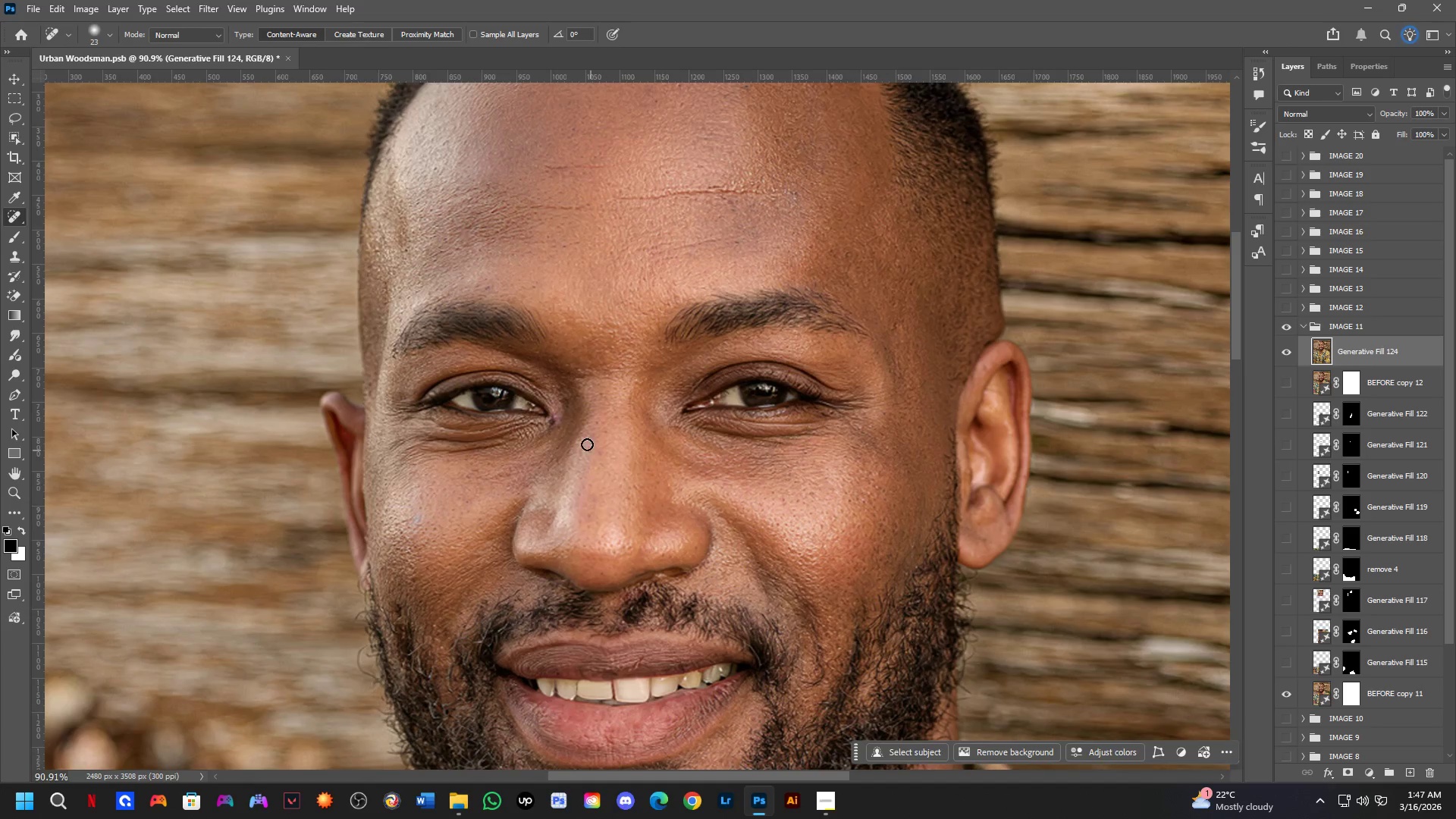 
key(Shift+ShiftLeft)
 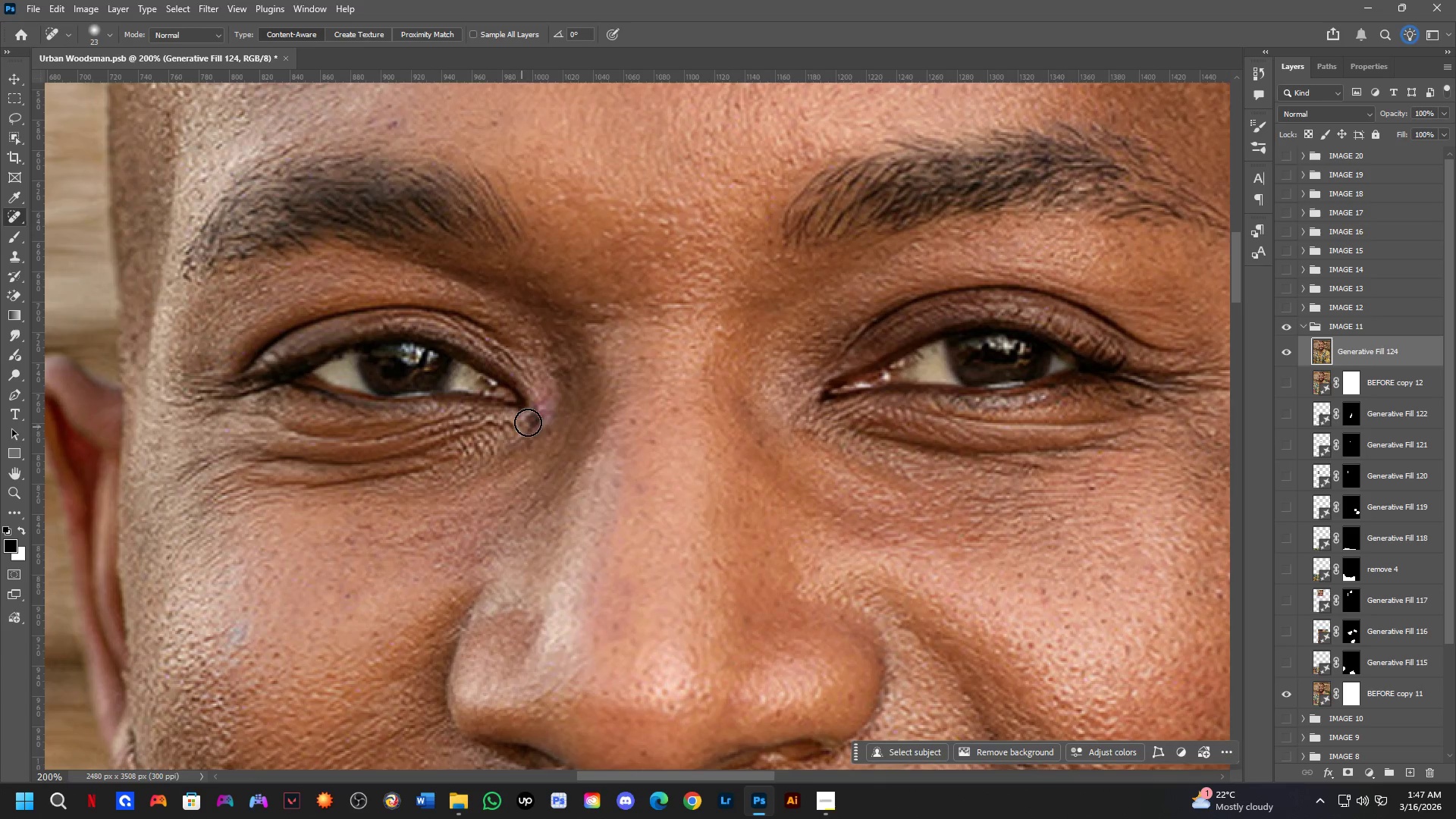 
scroll: coordinate [565, 422], scroll_direction: up, amount: 3.0
 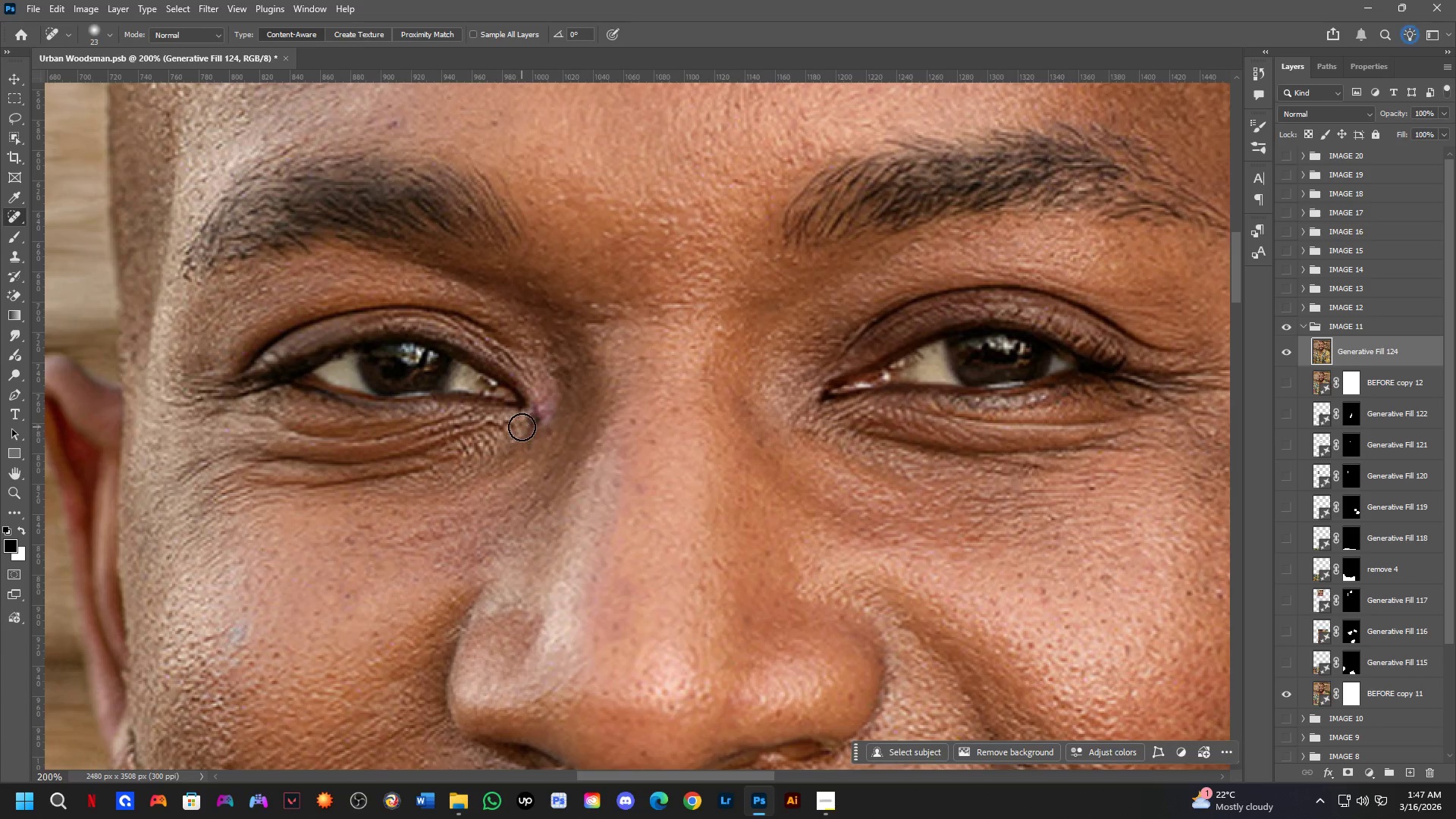 
left_click_drag(start_coordinate=[536, 419], to_coordinate=[519, 431])
 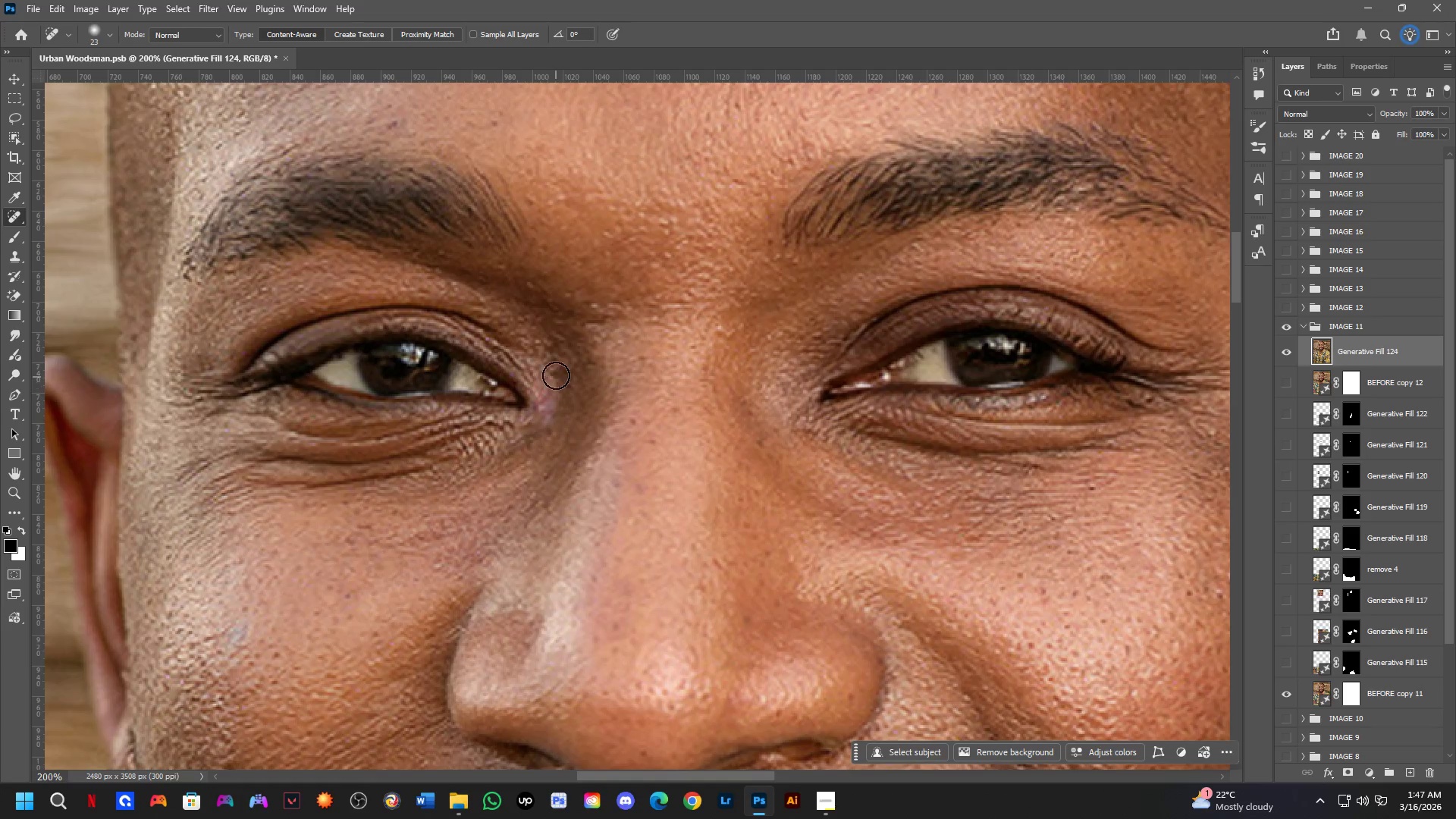 
left_click_drag(start_coordinate=[557, 366], to_coordinate=[561, 391])
 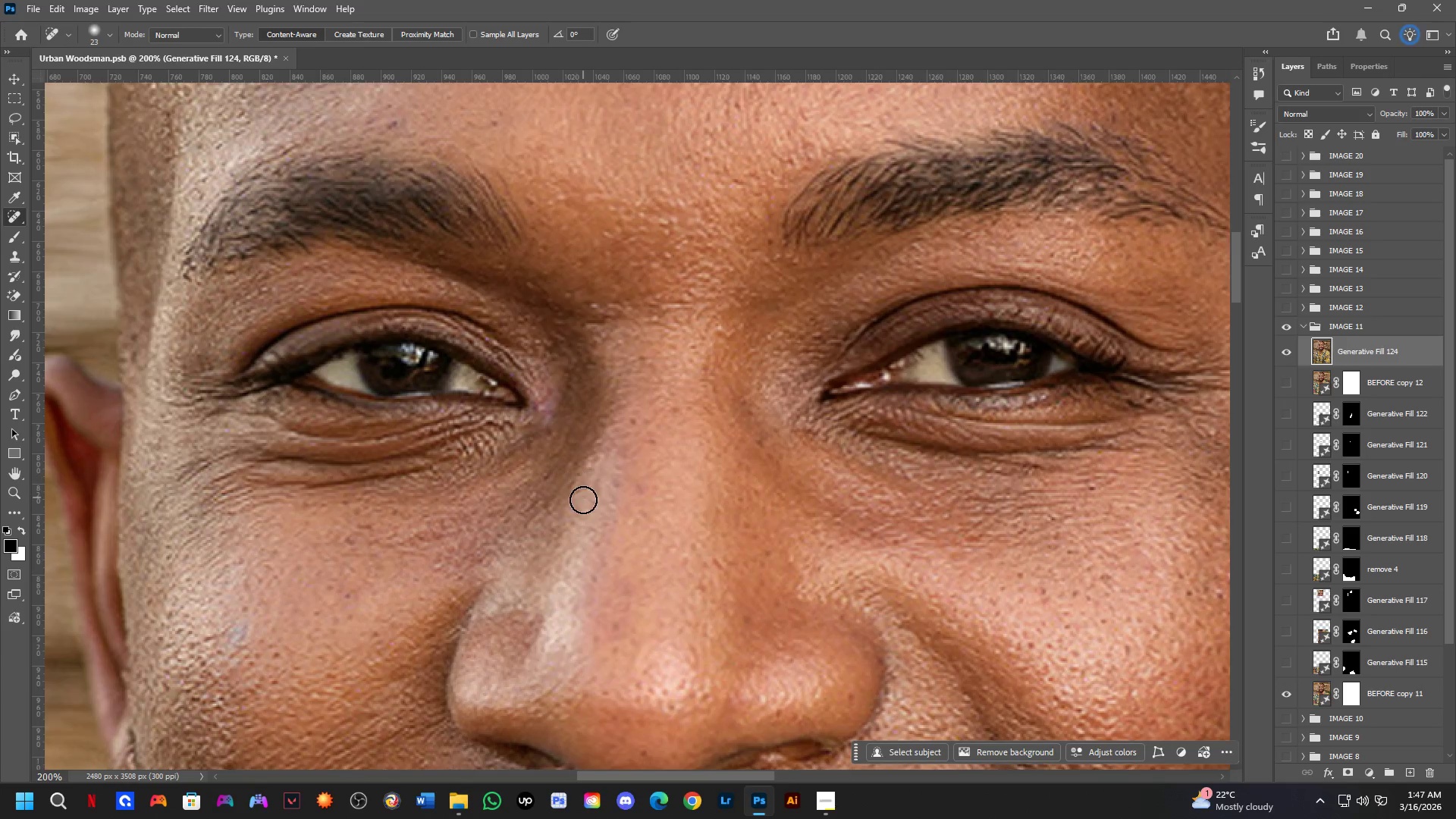 
hold_key(key=Space, duration=0.69)
 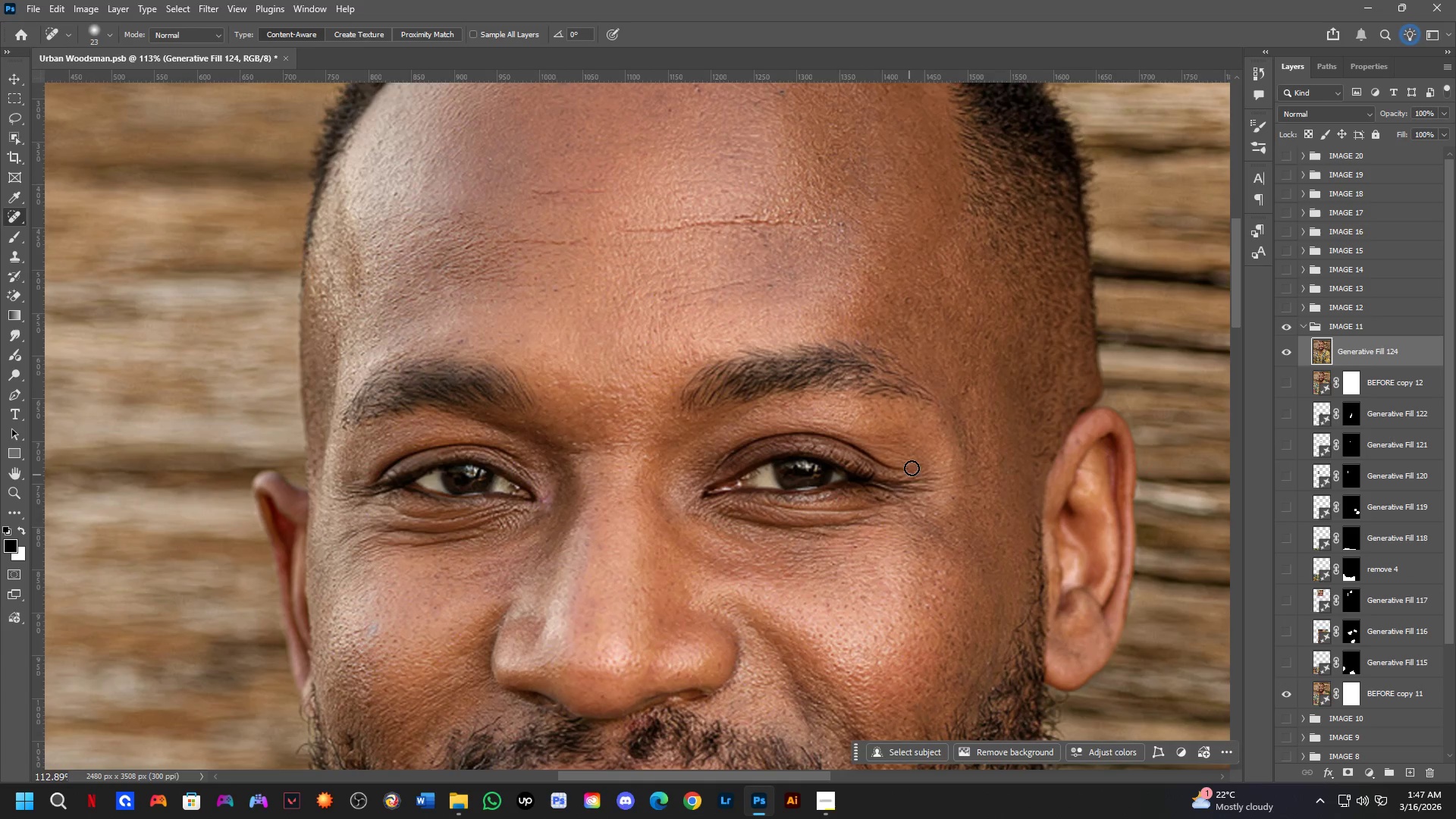 
left_click_drag(start_coordinate=[626, 548], to_coordinate=[611, 601])
 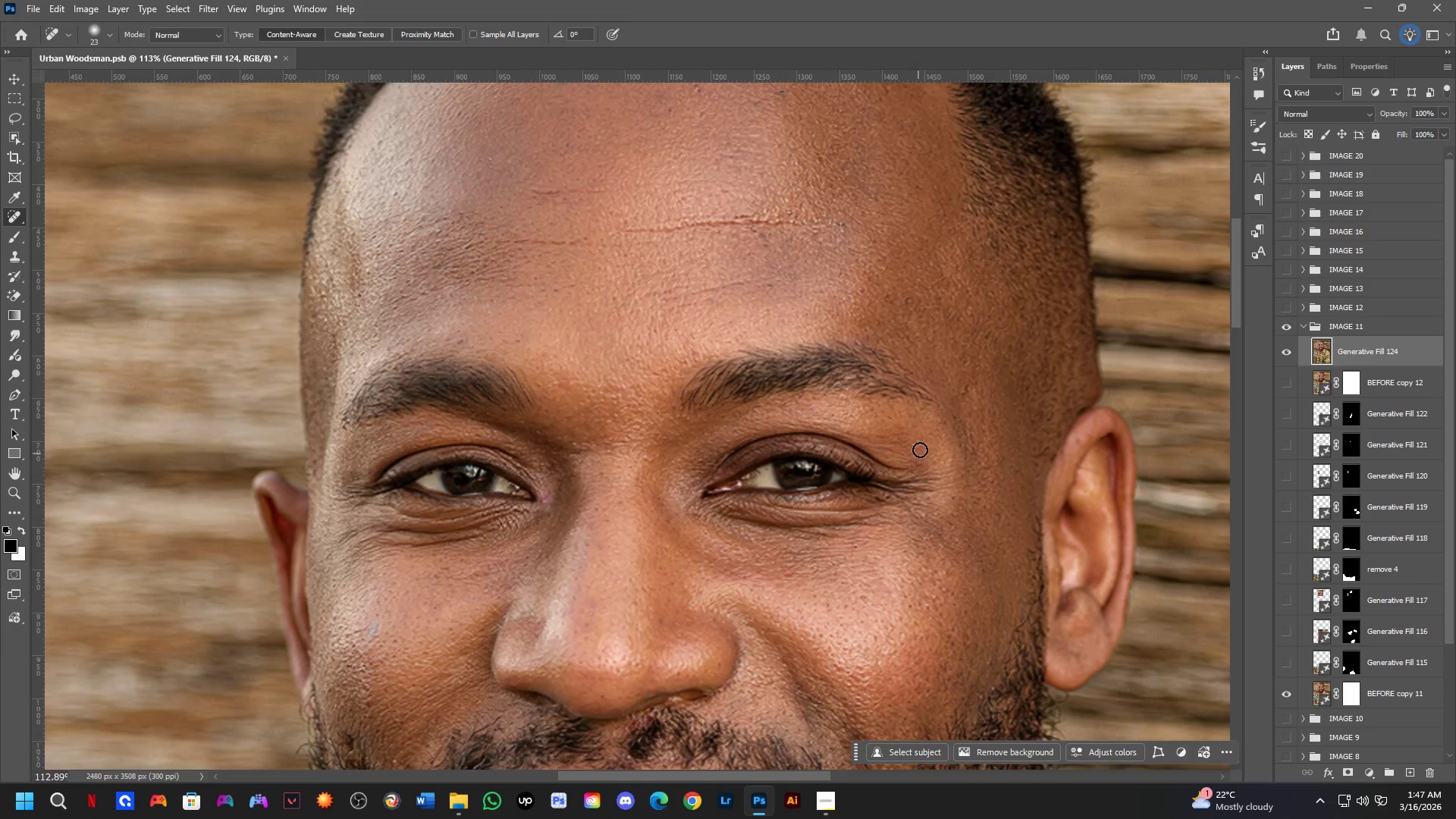 
scroll: coordinate [585, 505], scroll_direction: down, amount: 6.0
 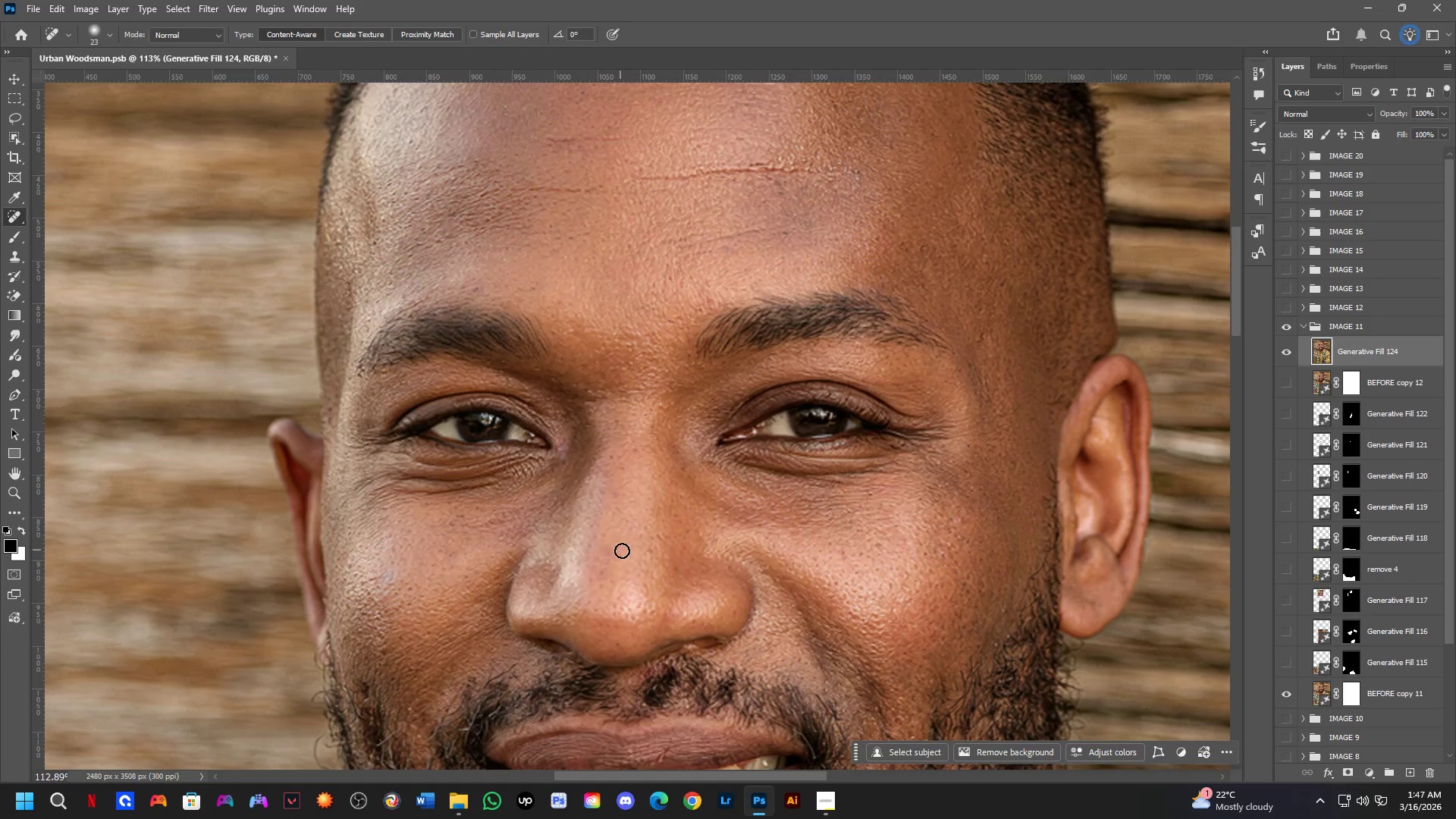 
hold_key(key=Space, duration=1.0)
 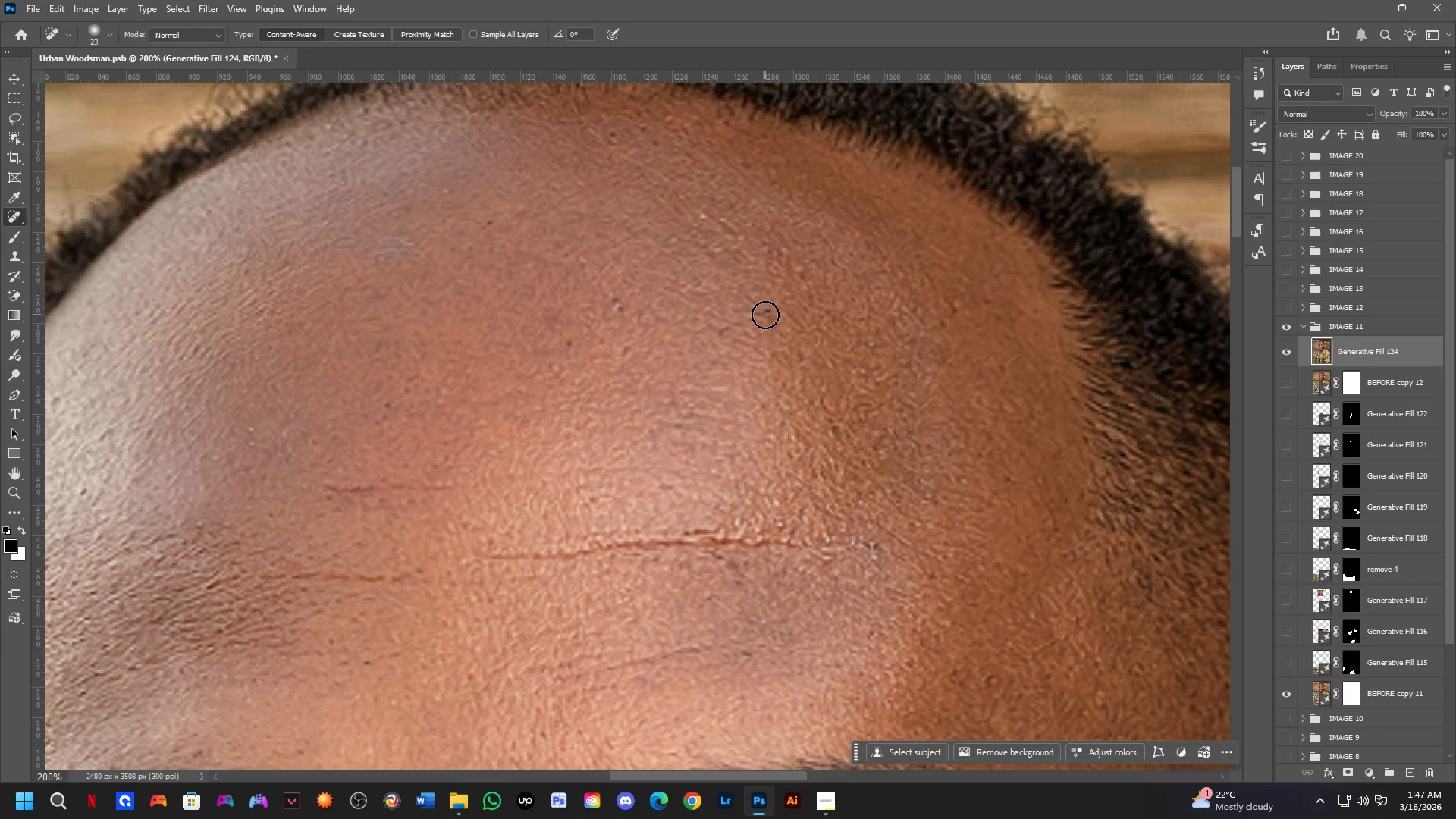 
left_click_drag(start_coordinate=[912, 465], to_coordinate=[894, 682])
 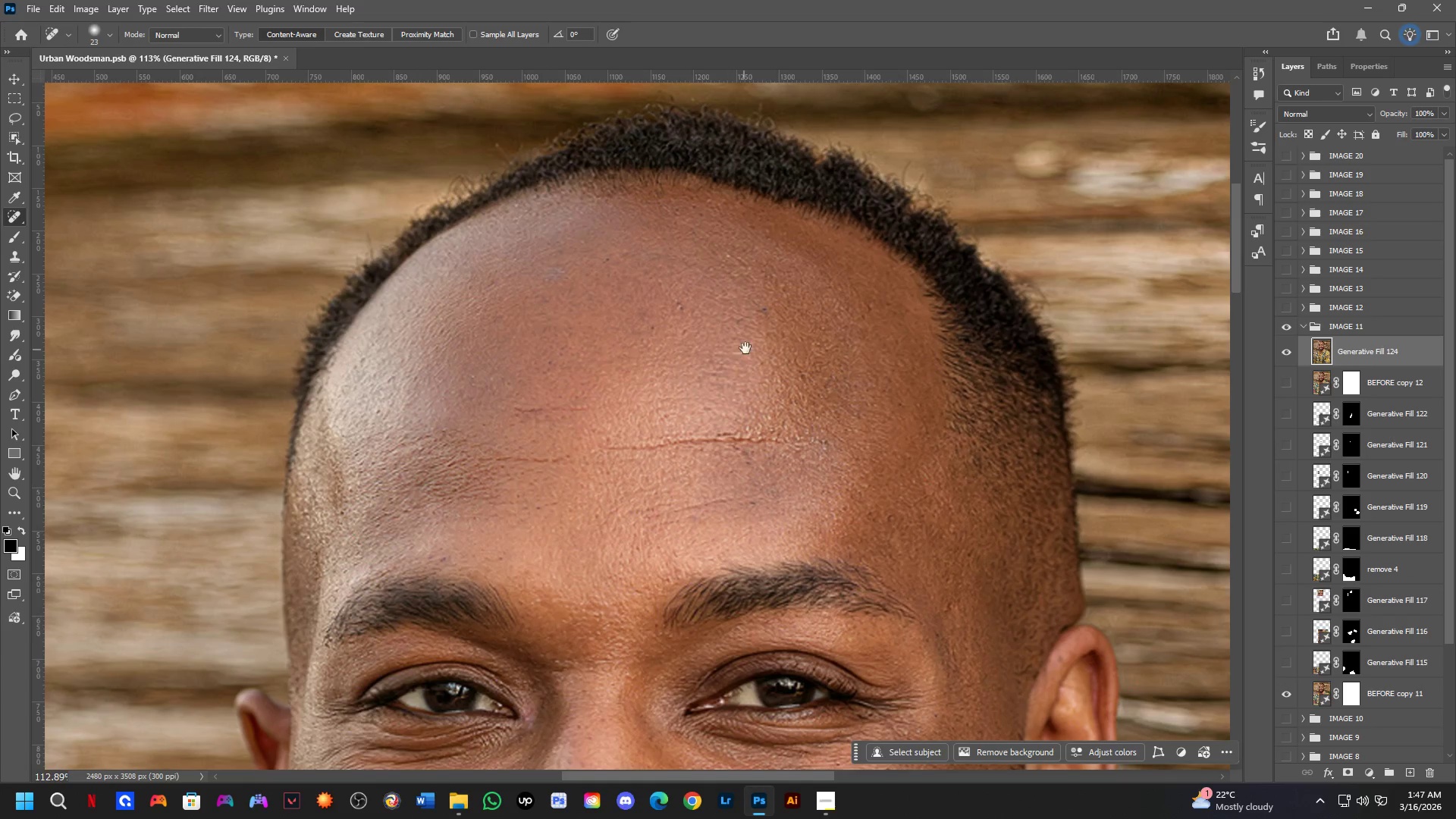 
left_click_drag(start_coordinate=[765, 315], to_coordinate=[772, 312])
 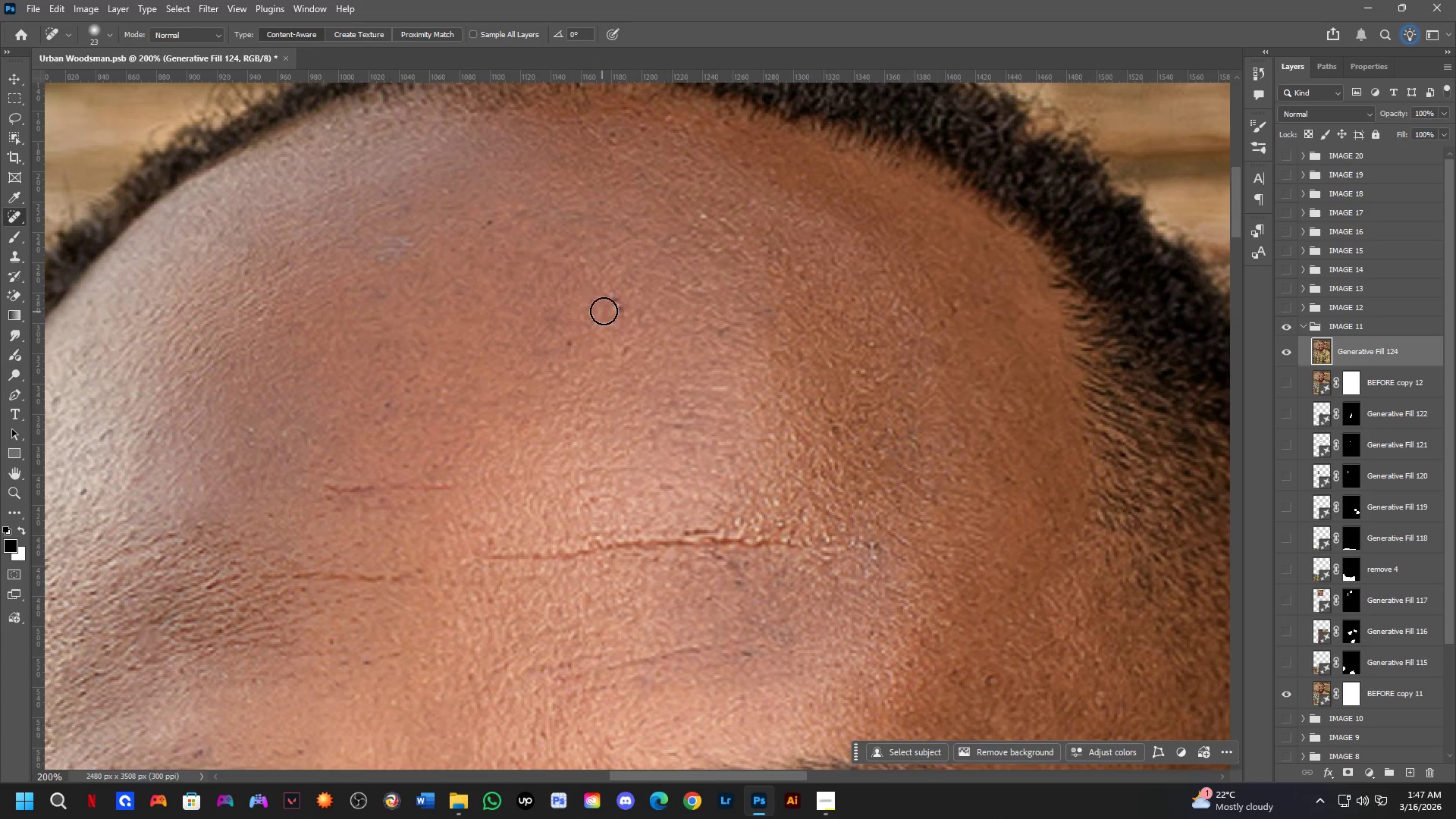 
scroll: coordinate [765, 315], scroll_direction: up, amount: 6.0
 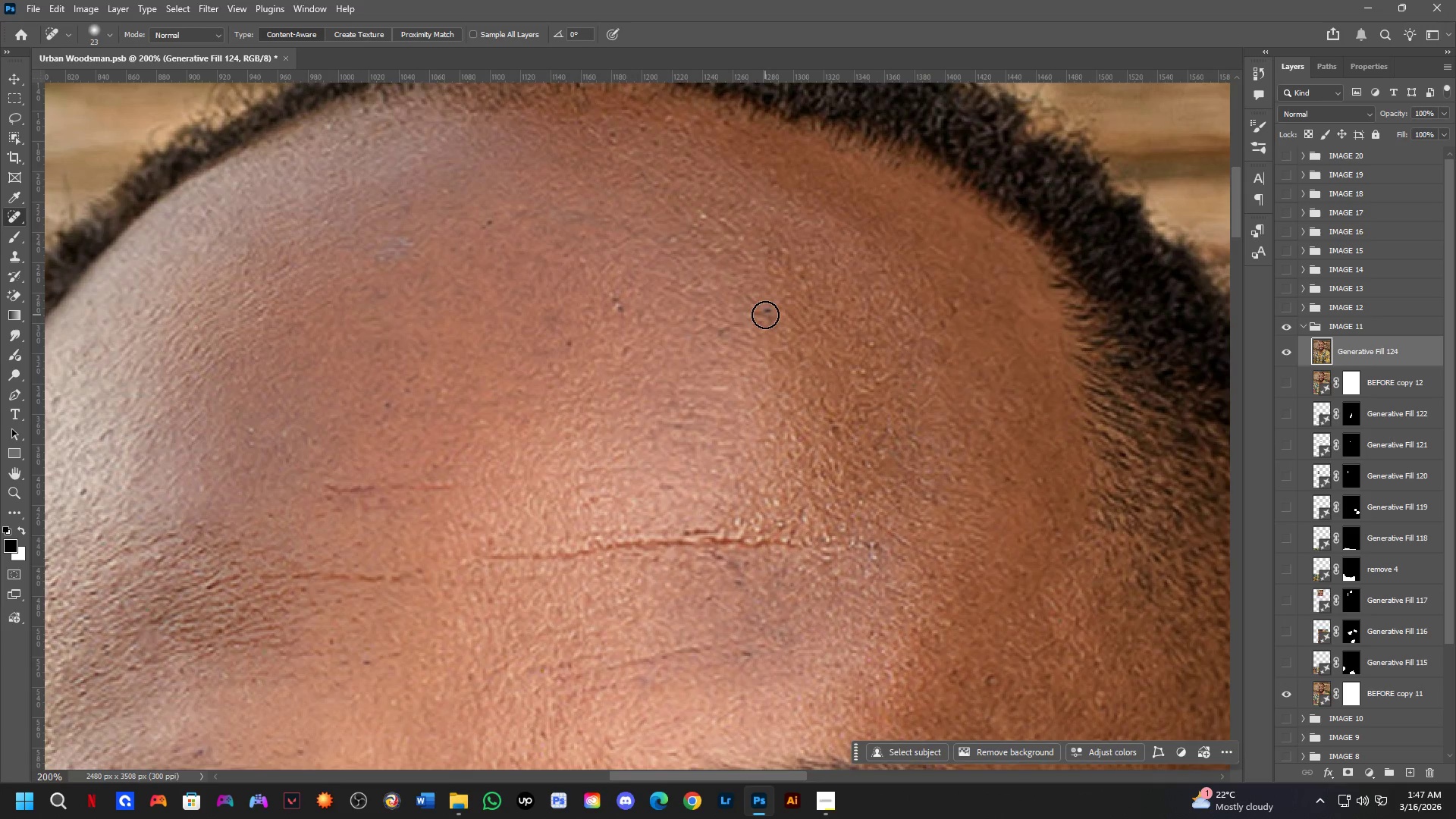 
left_click([620, 309])
 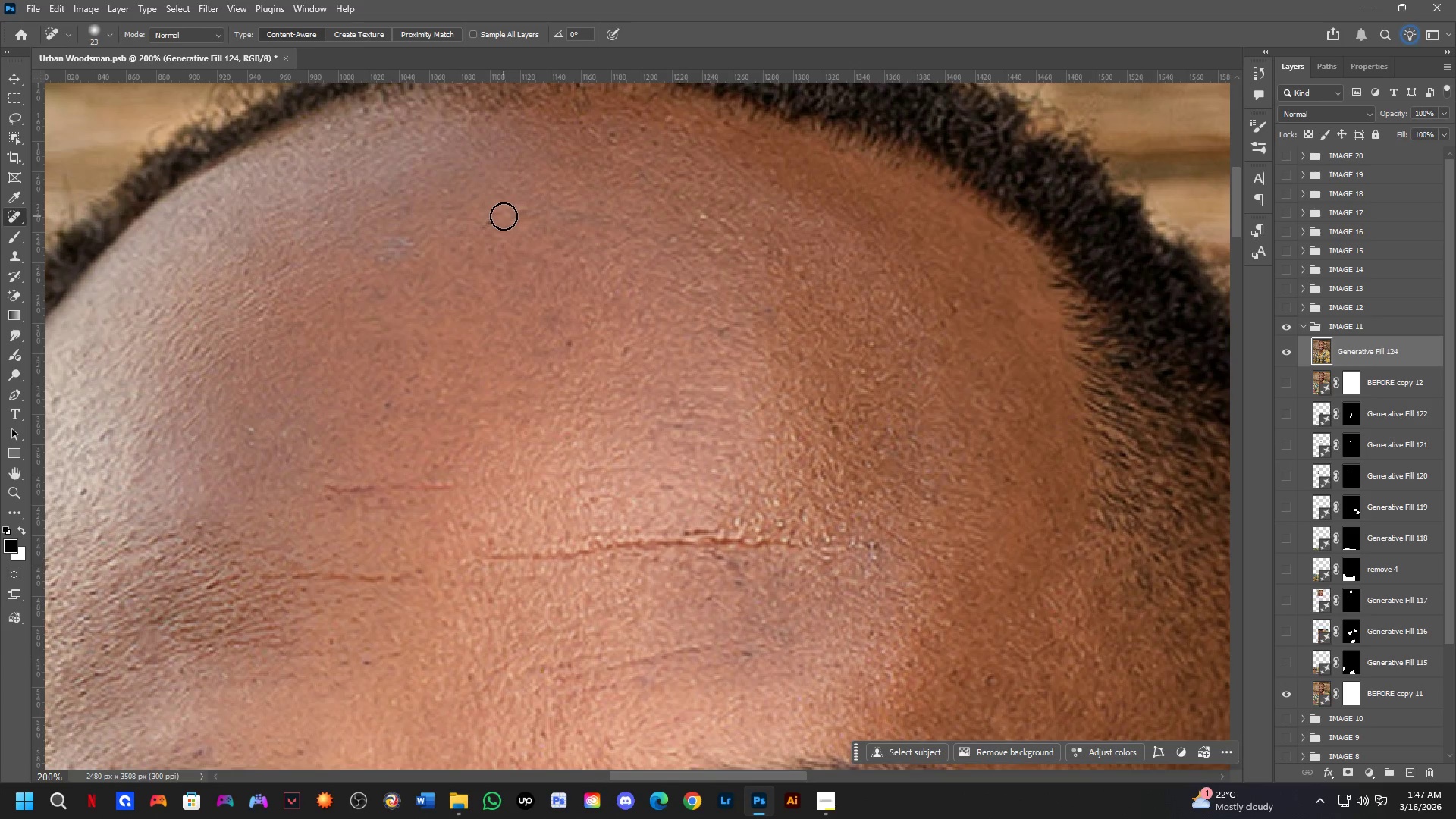 
left_click_drag(start_coordinate=[493, 221], to_coordinate=[485, 228])
 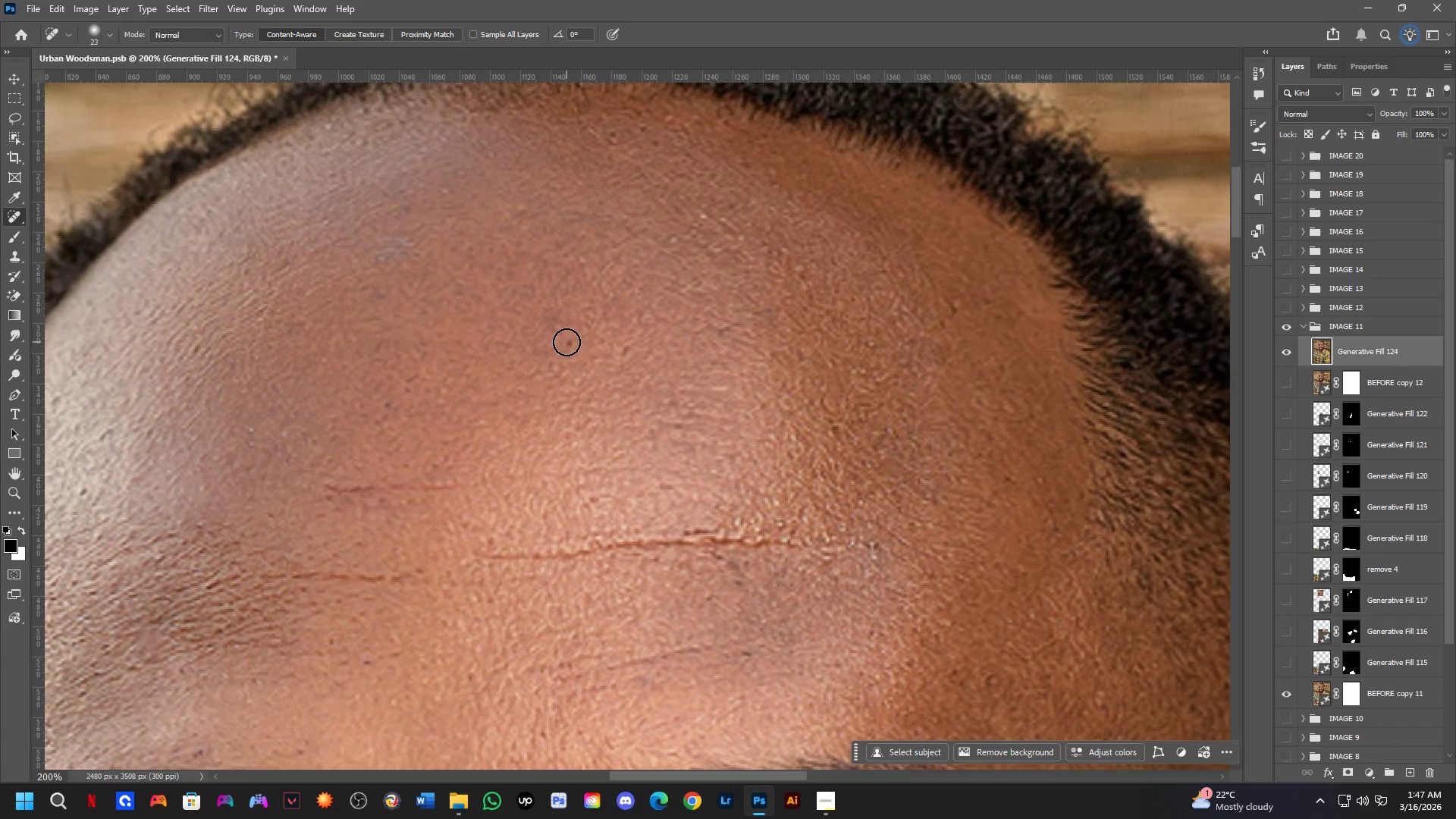 
left_click_drag(start_coordinate=[566, 342], to_coordinate=[579, 352])
 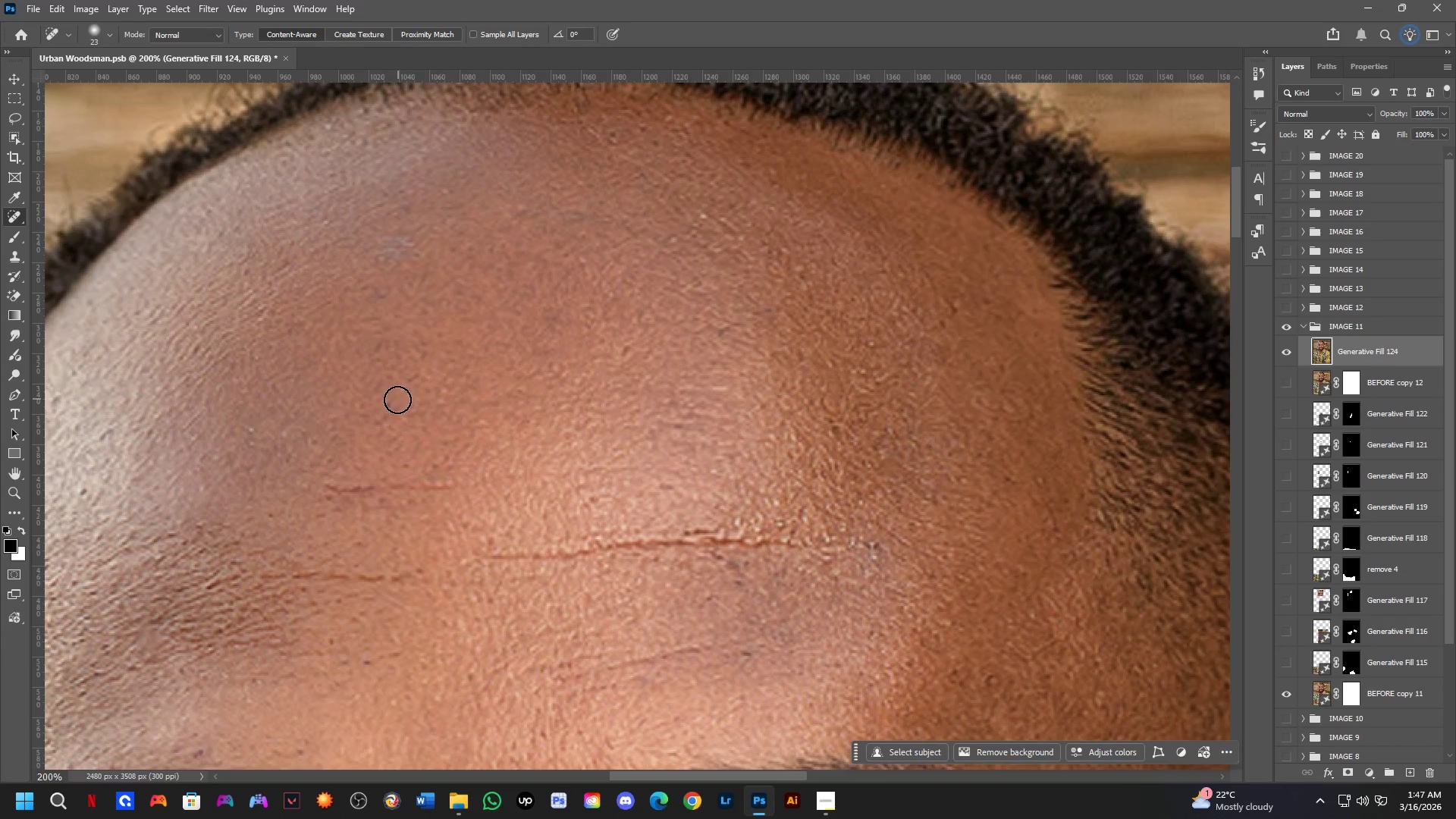 
left_click([382, 408])
 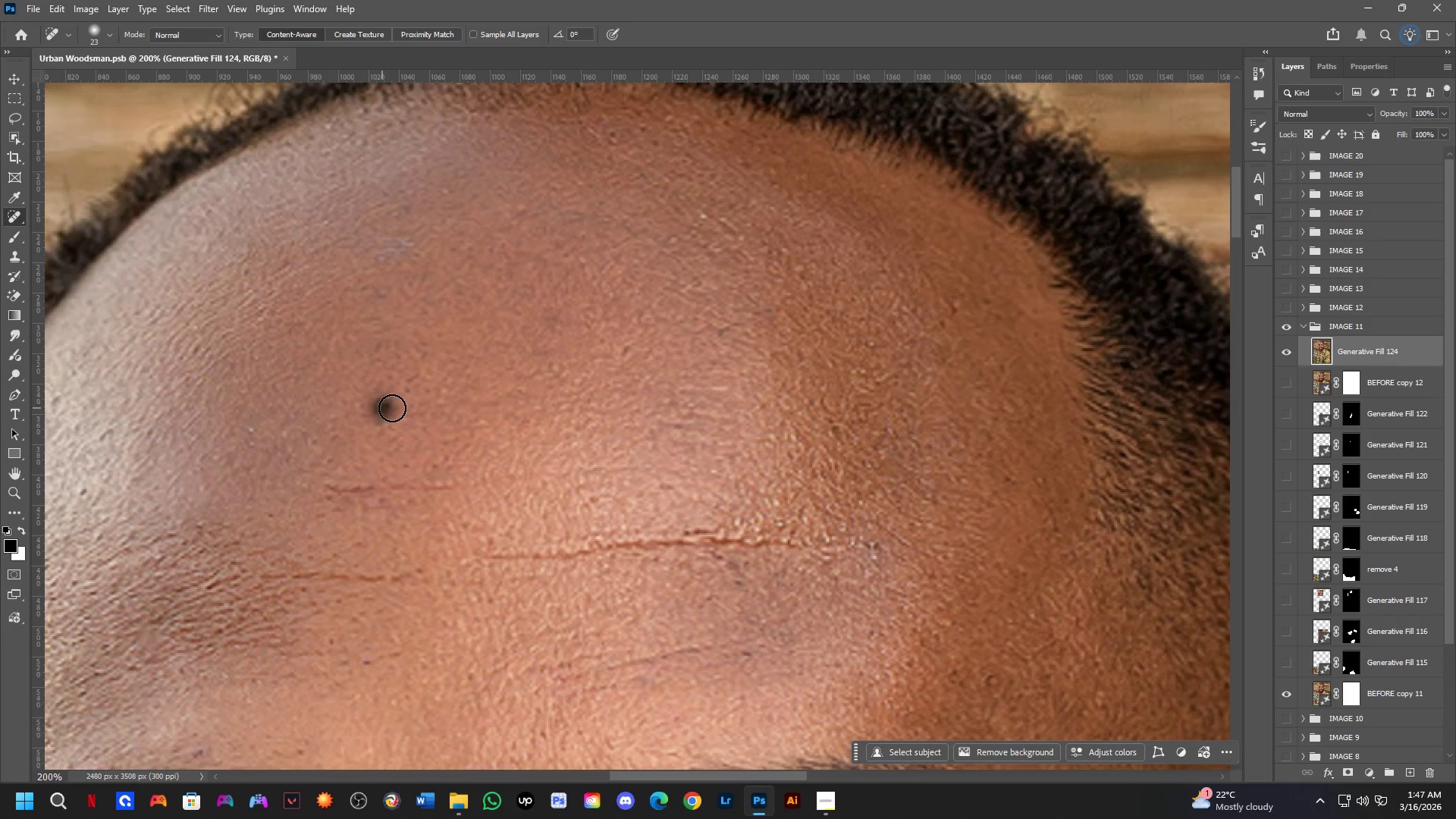 
key(Shift+ShiftLeft)
 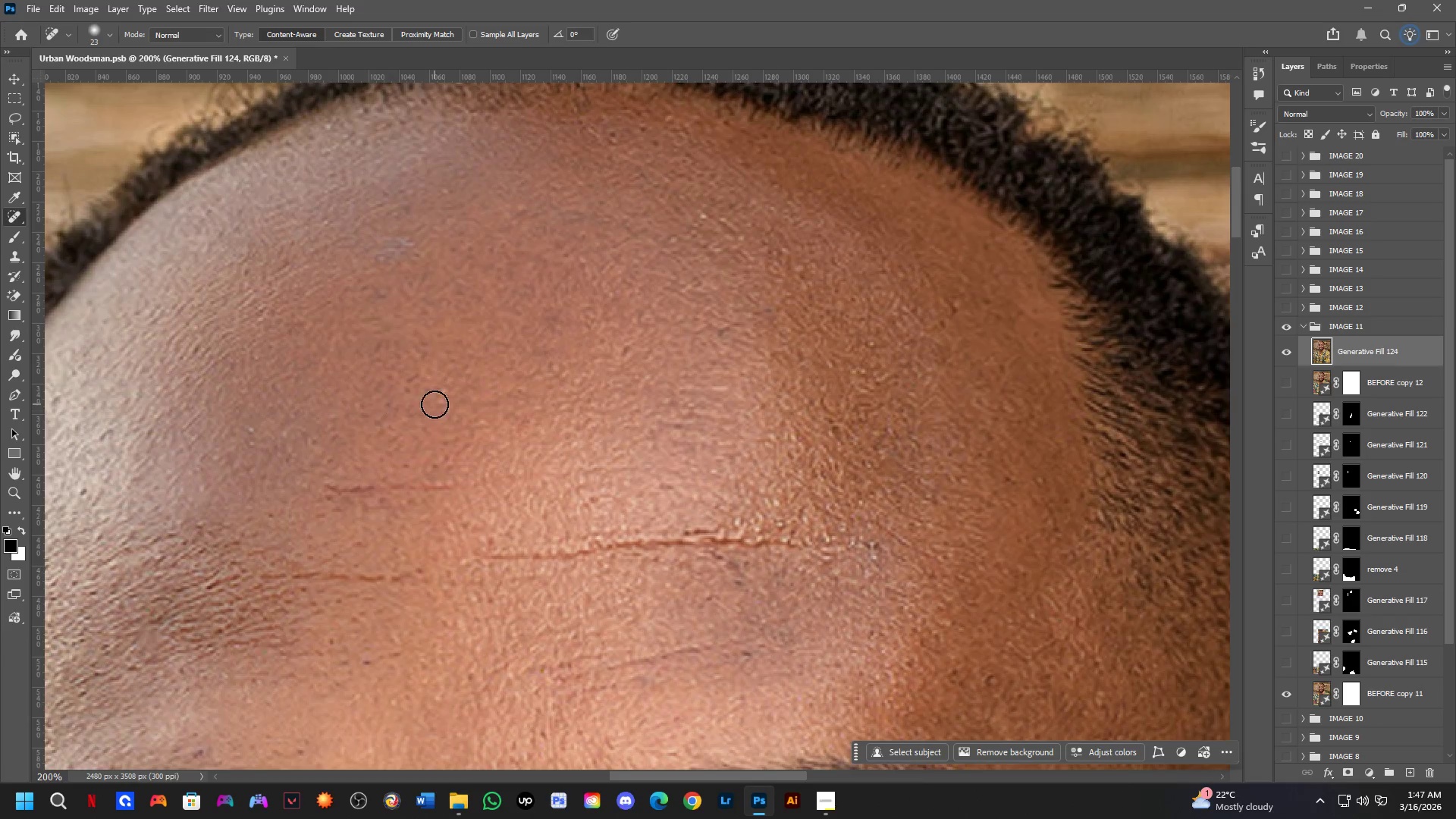 
hold_key(key=Space, duration=0.56)
 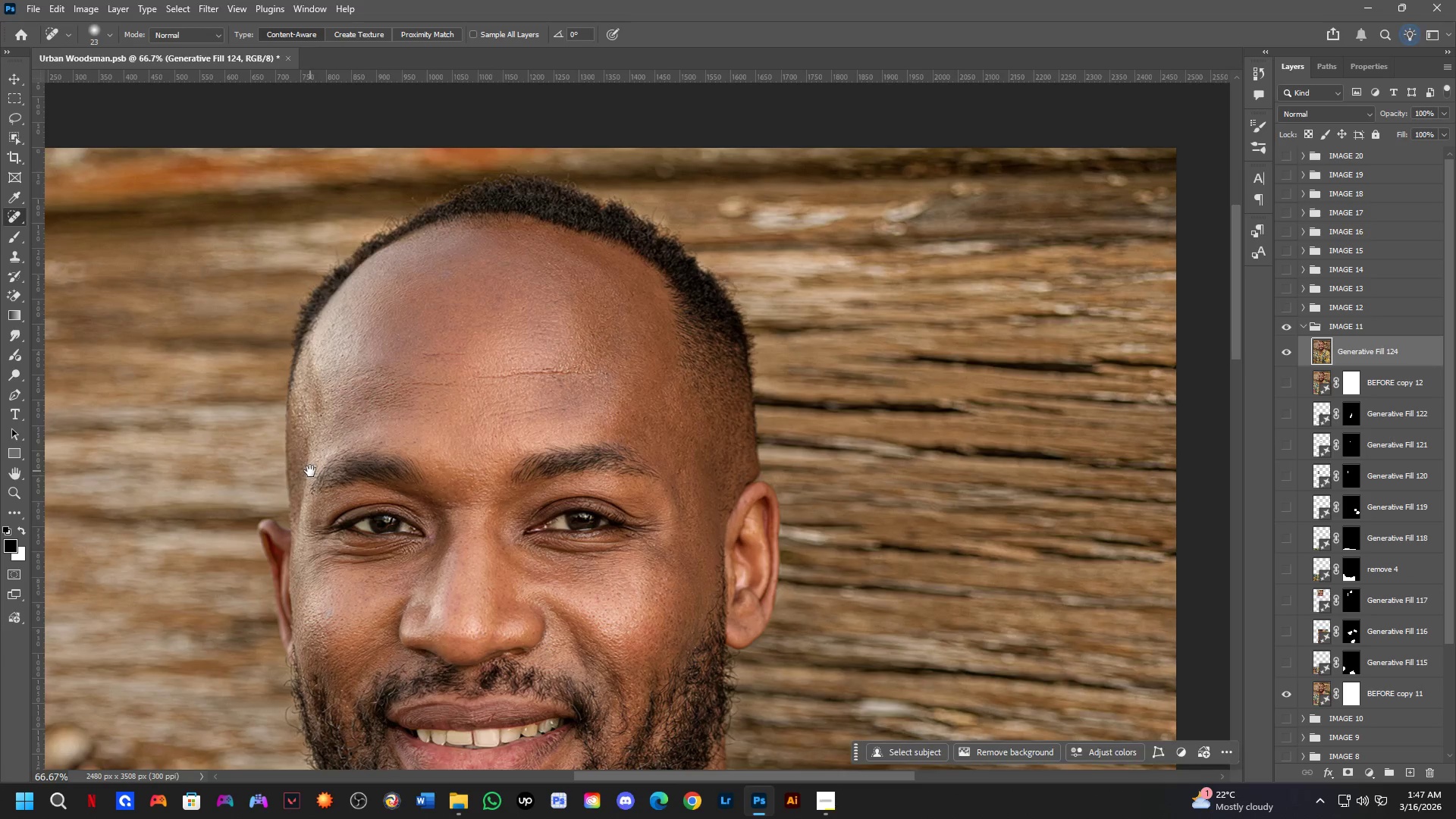 
left_click_drag(start_coordinate=[457, 447], to_coordinate=[482, 369])
 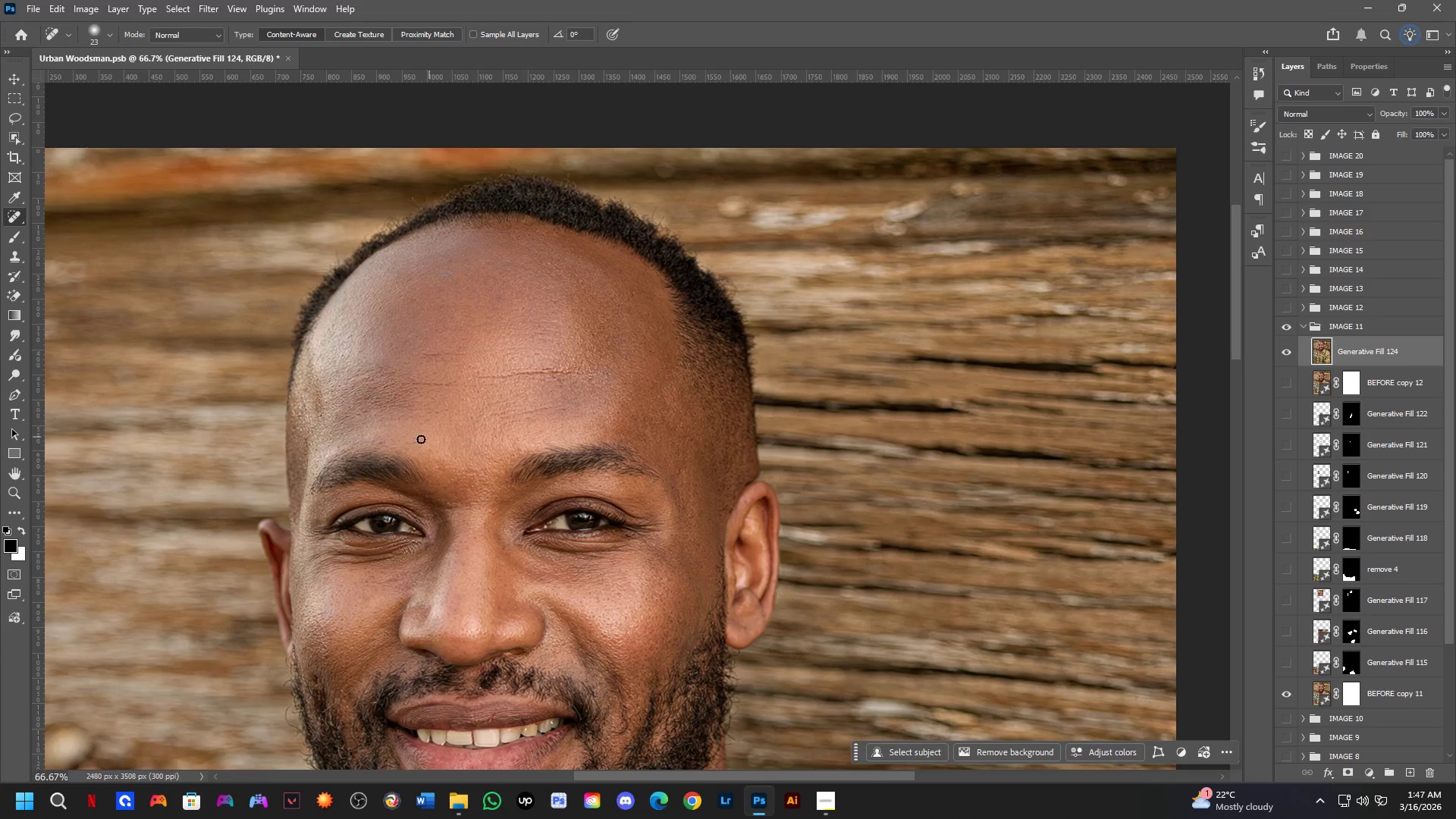 
scroll: coordinate [435, 404], scroll_direction: down, amount: 2.0
 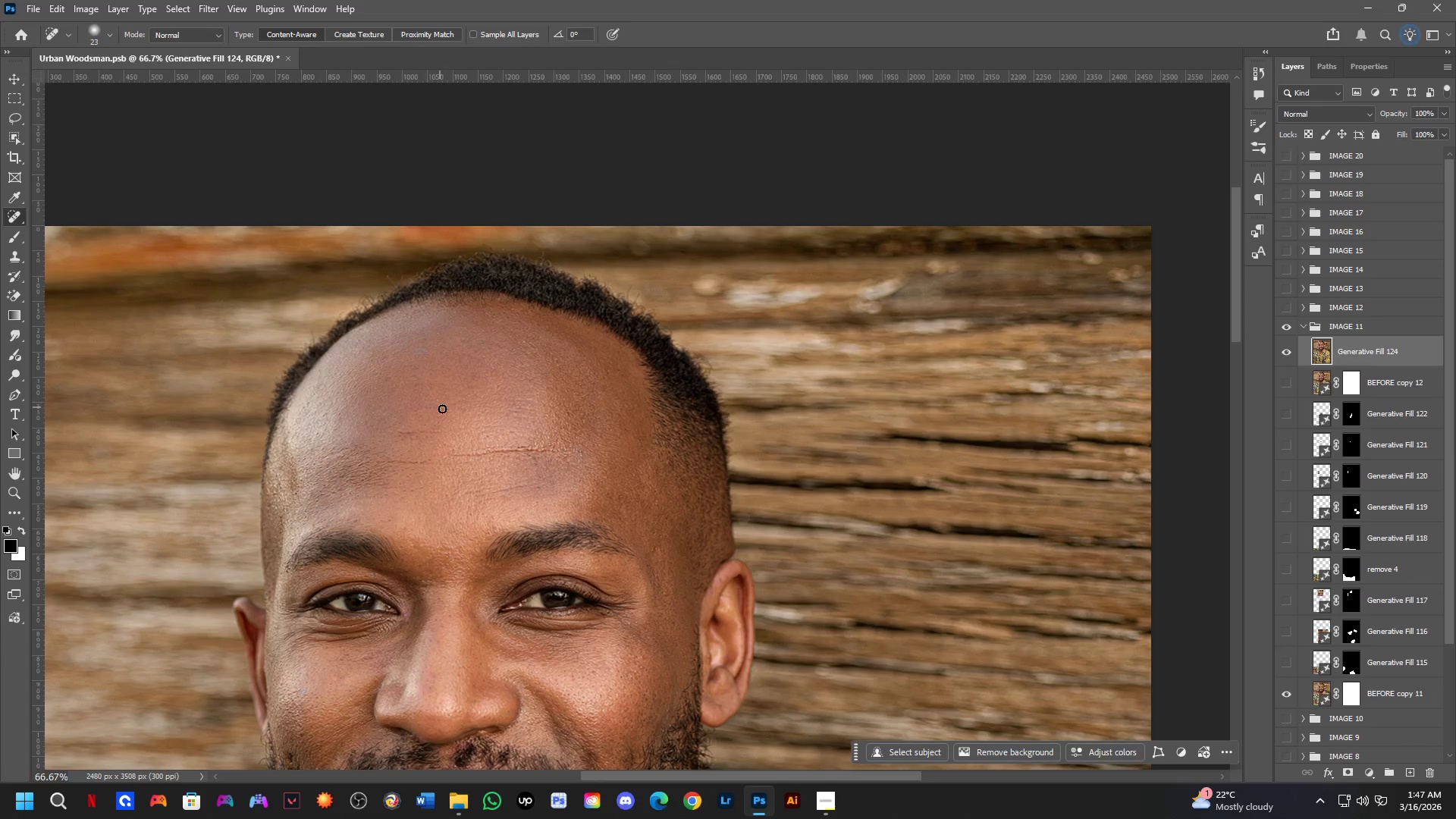 
hold_key(key=Space, duration=0.58)
 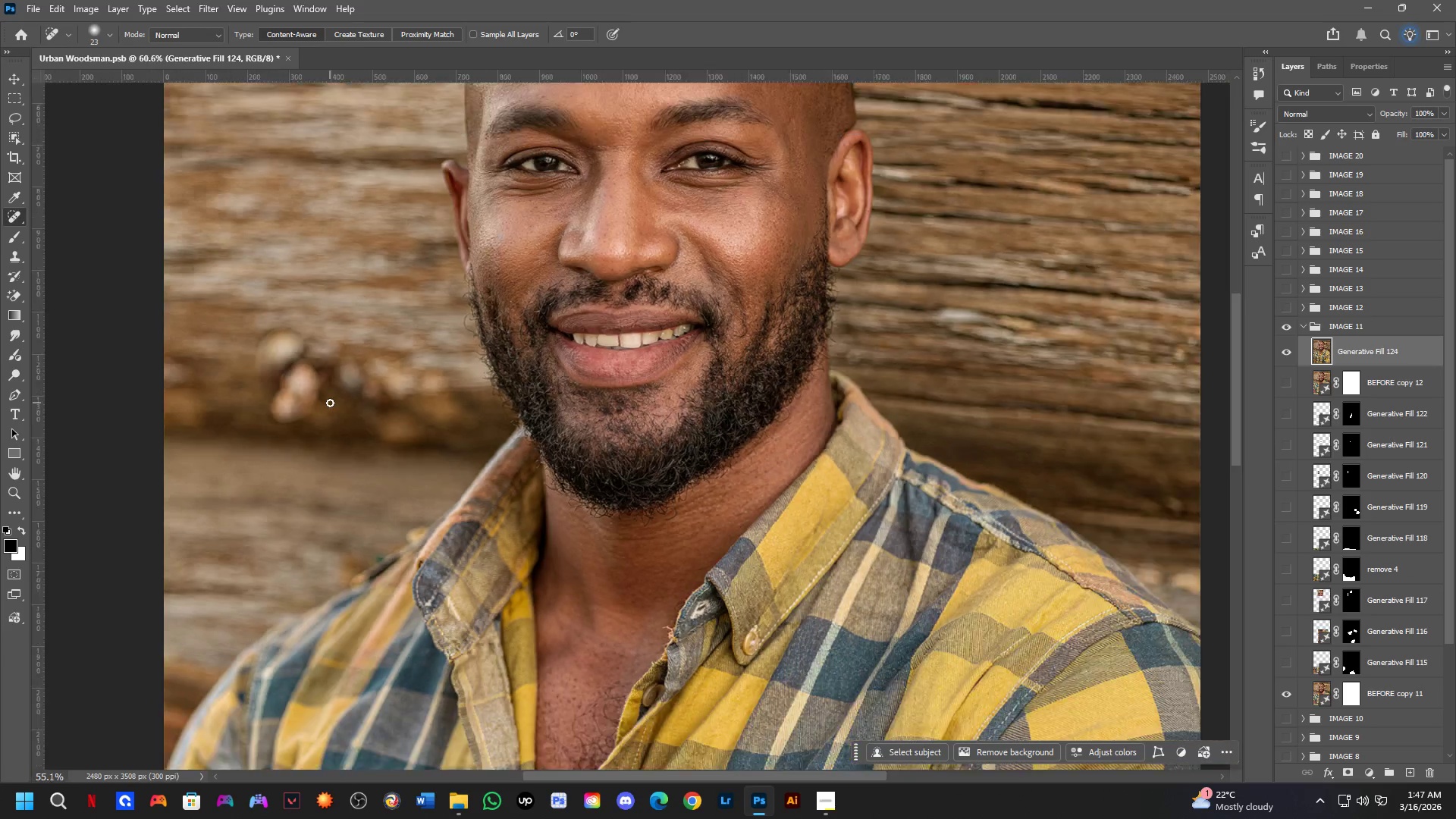 
left_click_drag(start_coordinate=[317, 446], to_coordinate=[524, 36])
 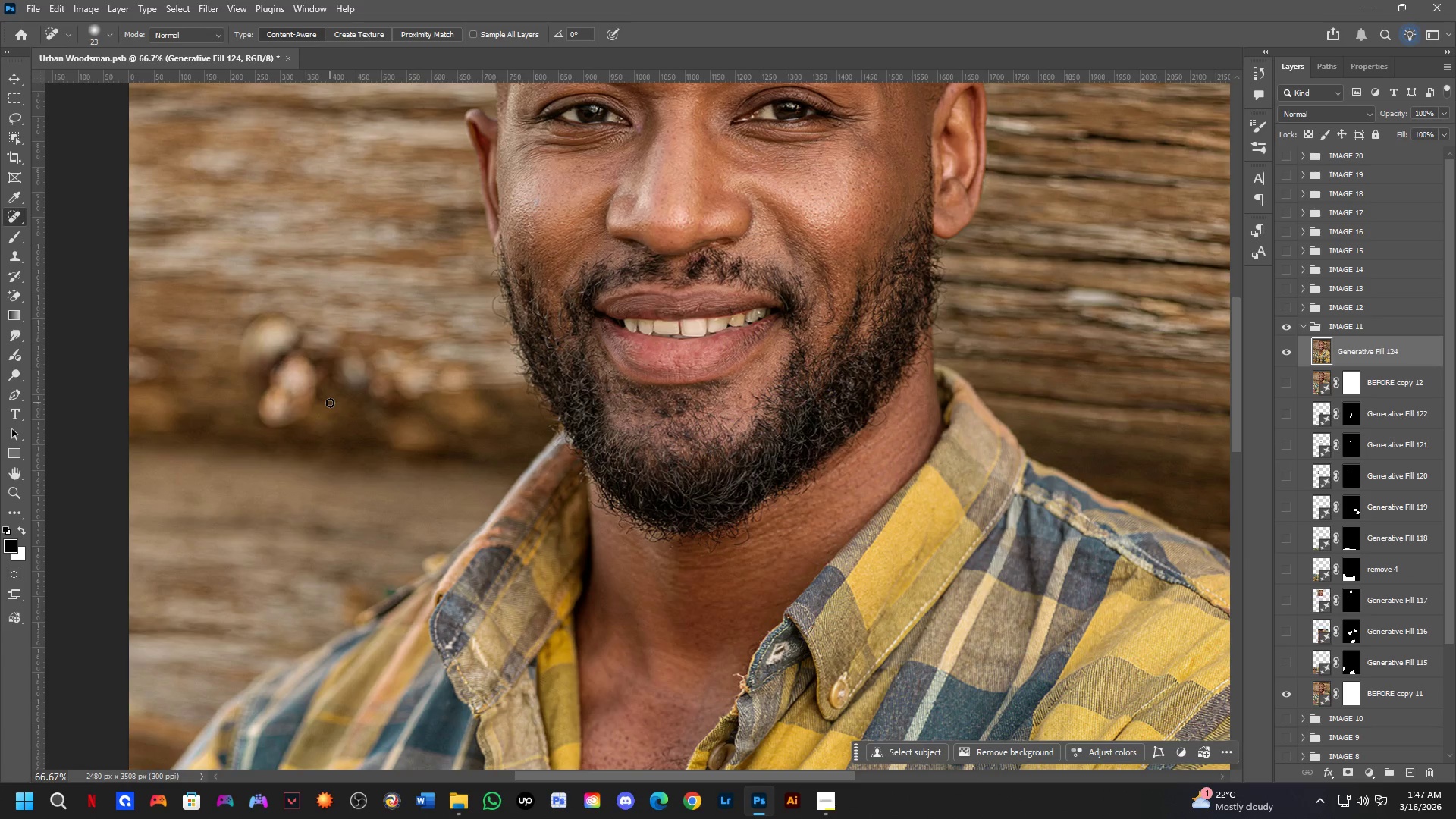 
scroll: coordinate [330, 403], scroll_direction: down, amount: 3.0
 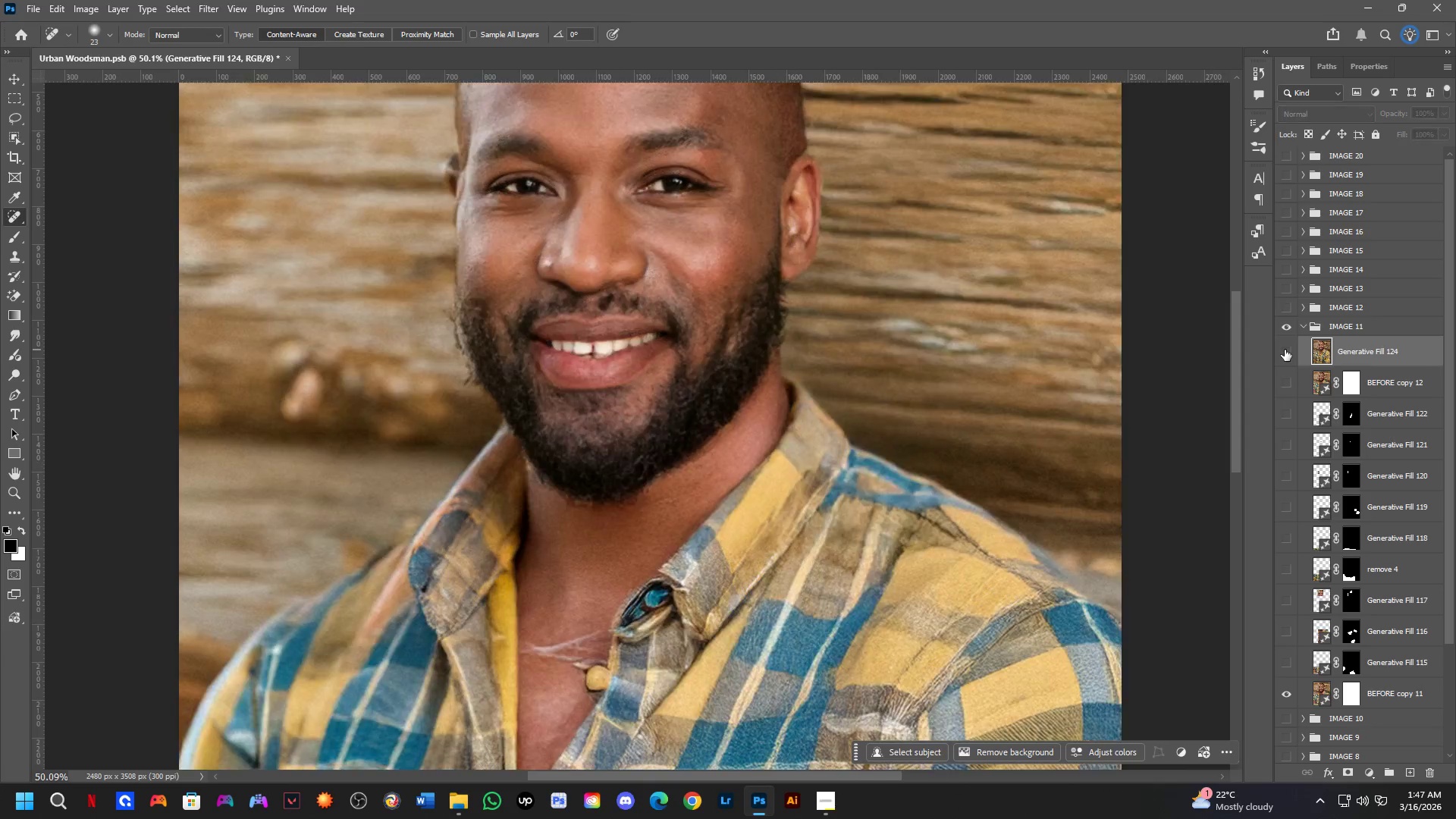 
double_click([1285, 350])
 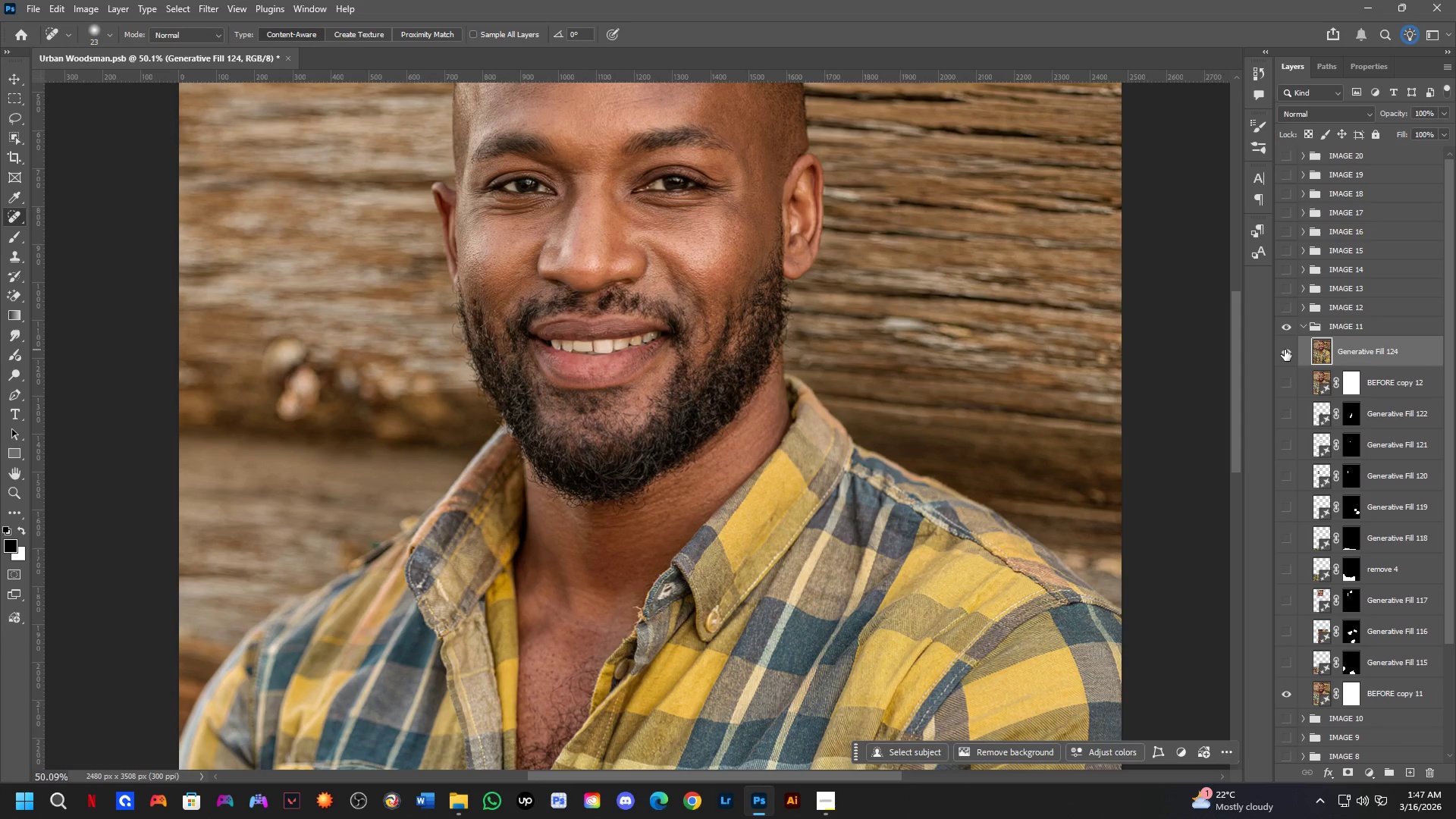 
triple_click([1285, 350])
 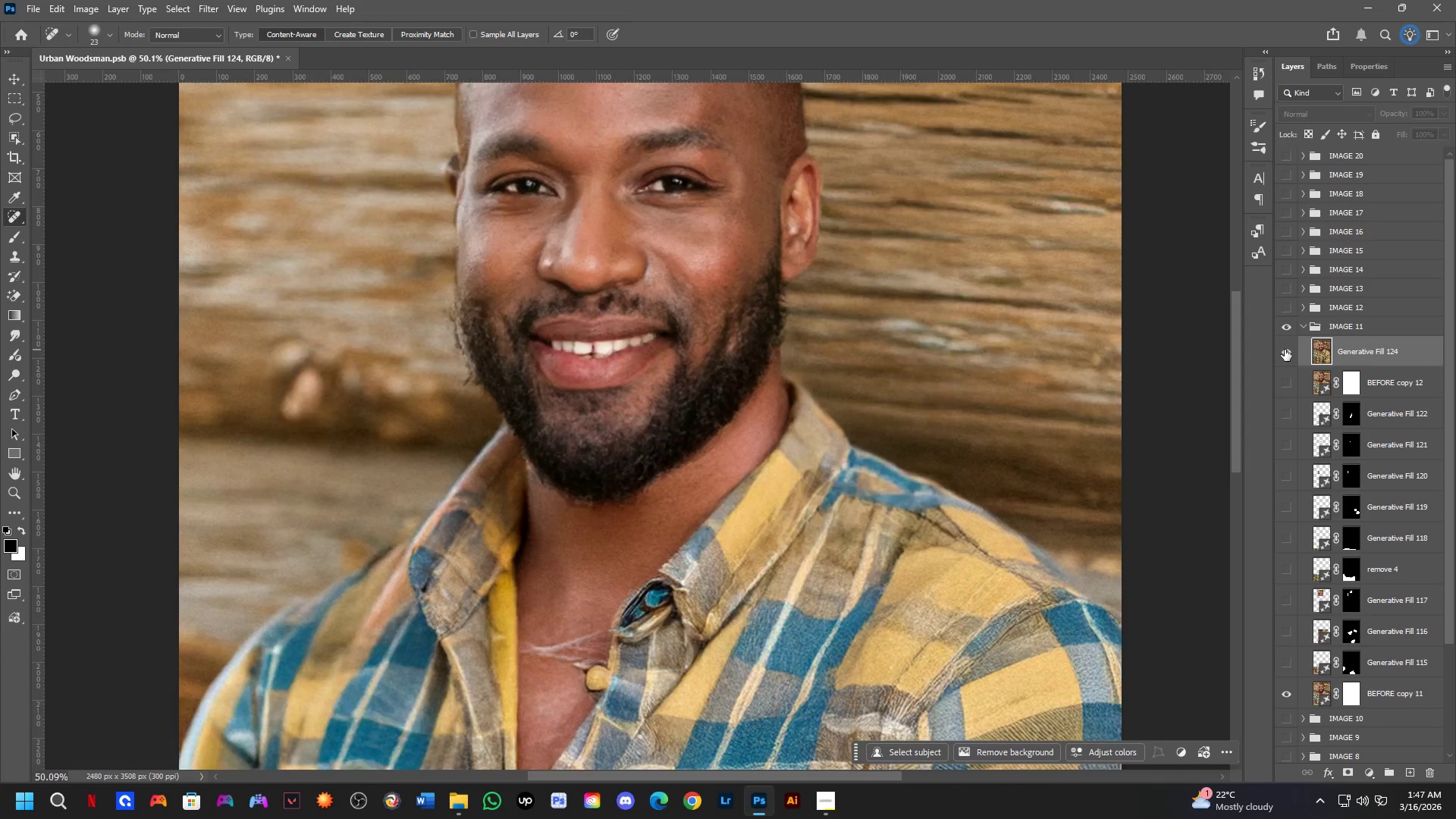 
double_click([1285, 350])
 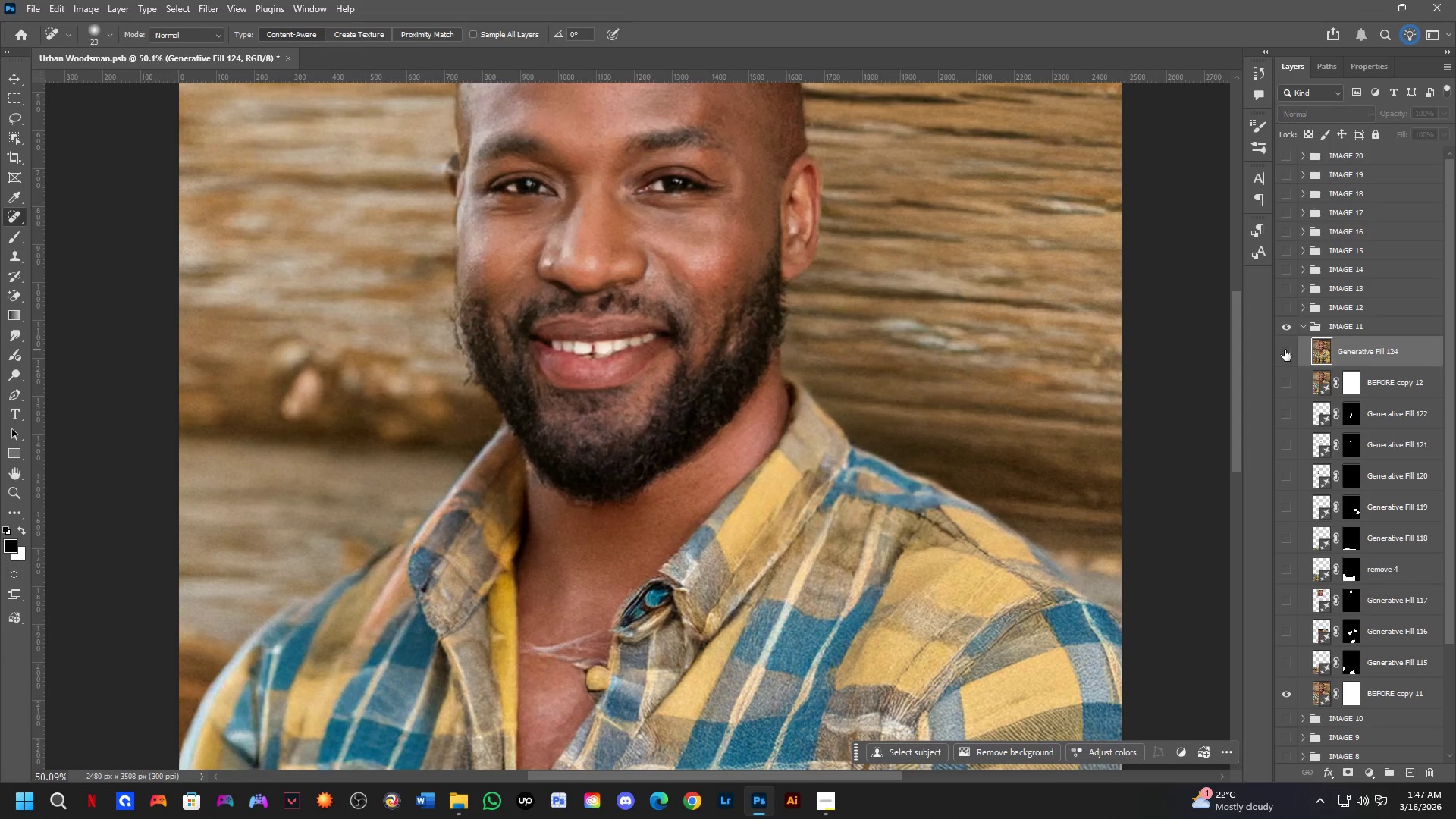 
triple_click([1285, 350])
 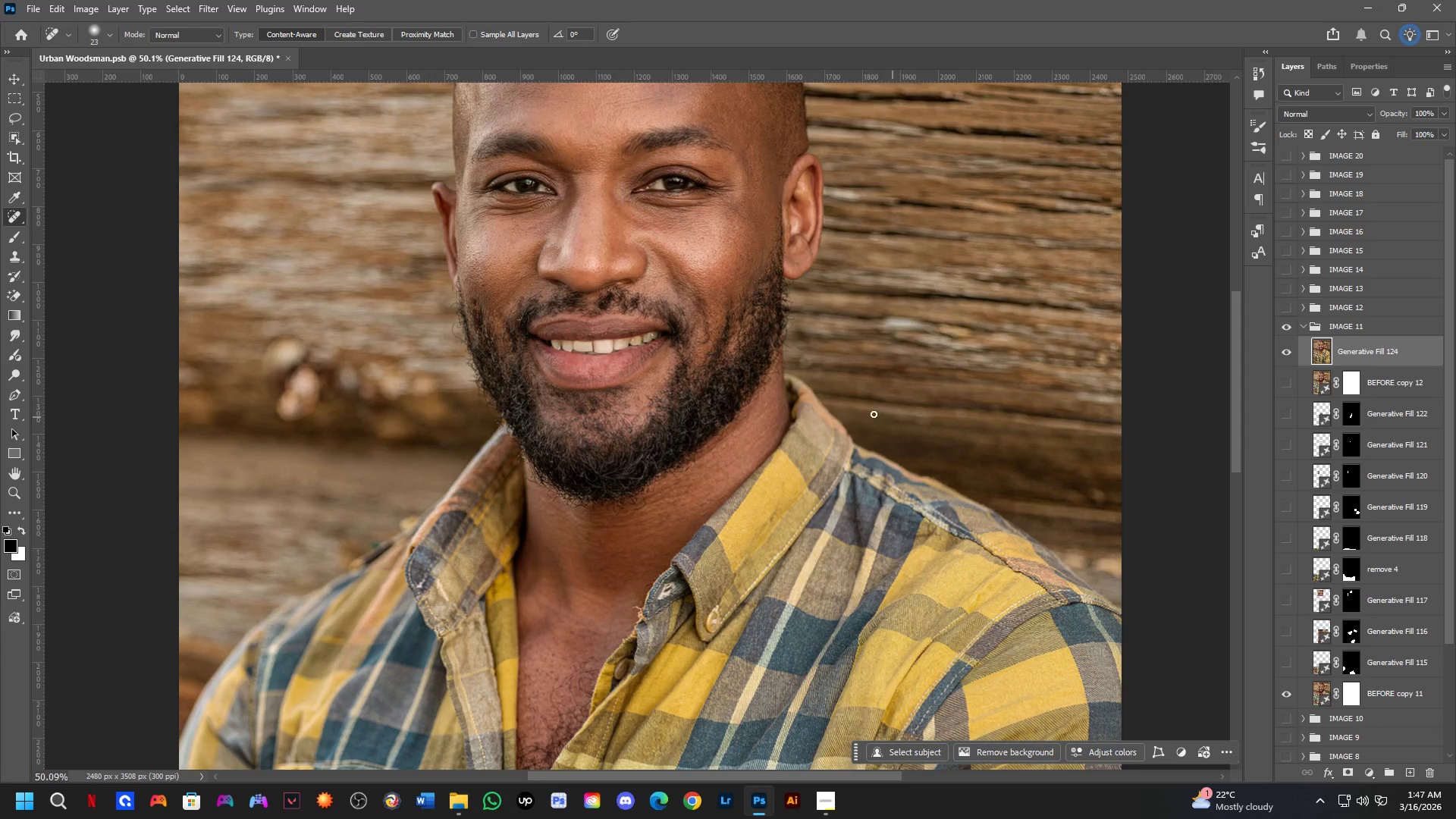 
scroll: coordinate [240, 196], scroll_direction: up, amount: 11.0
 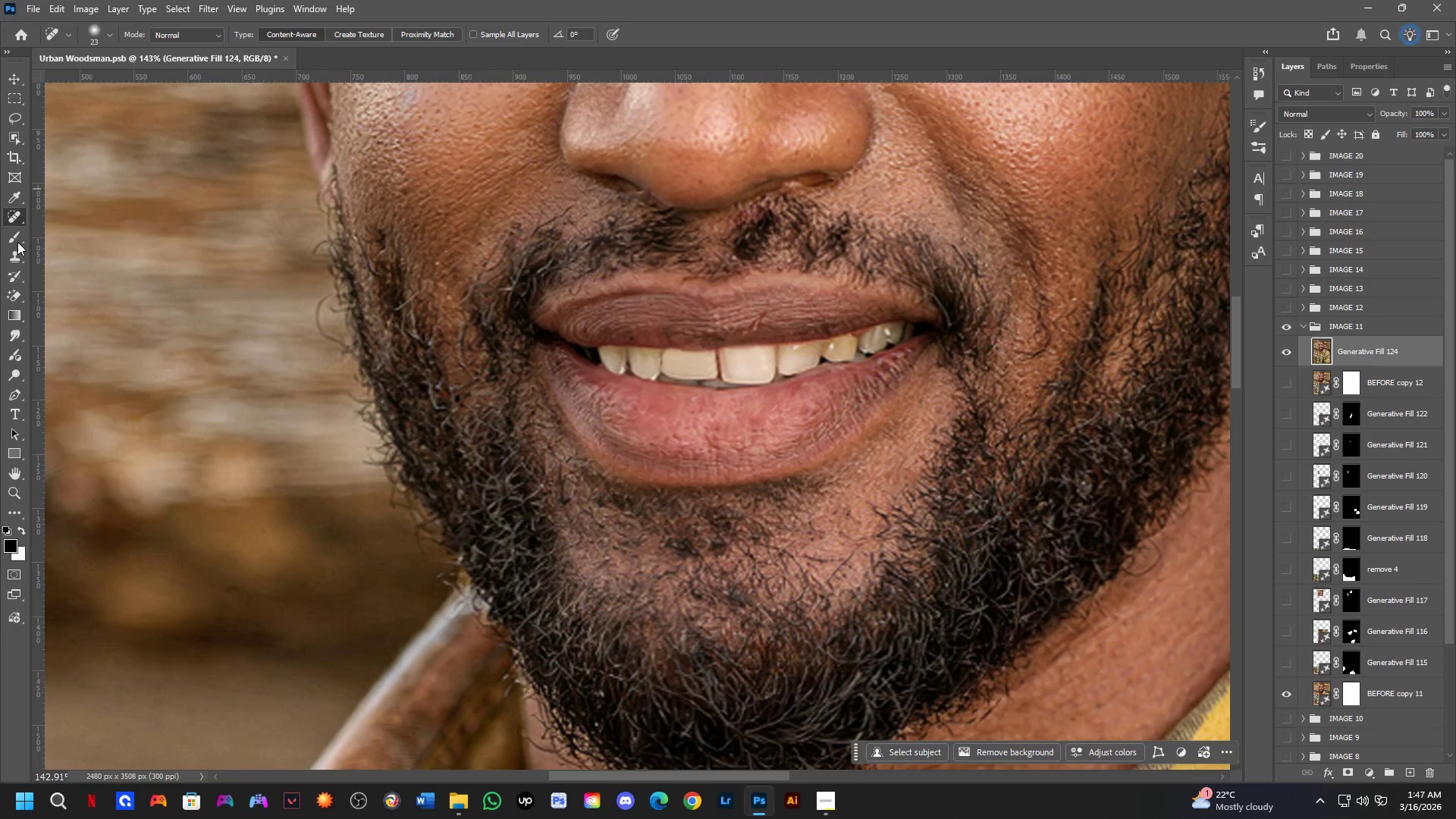 
left_click([14, 258])
 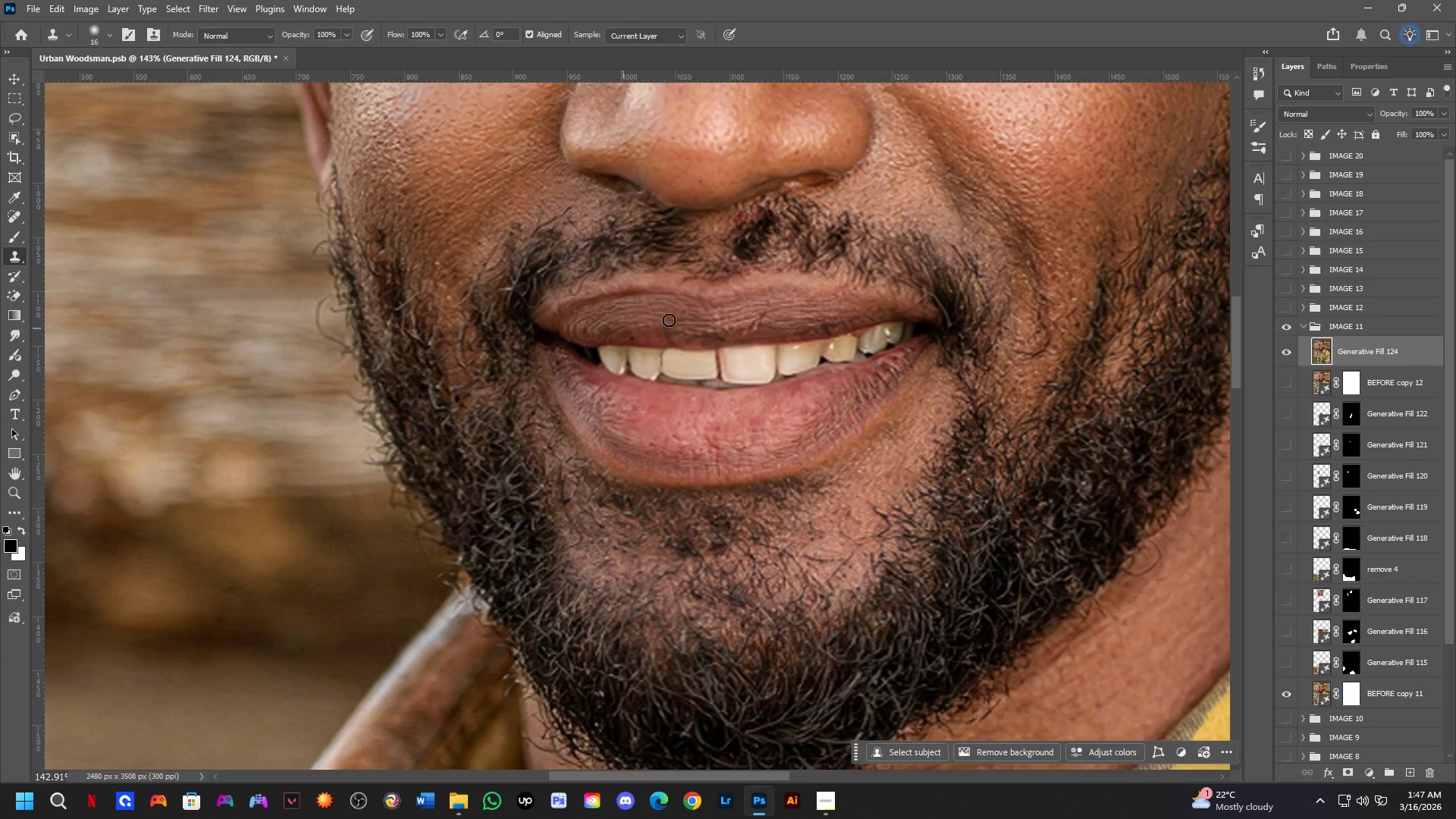 
hold_key(key=AltLeft, duration=1.0)
 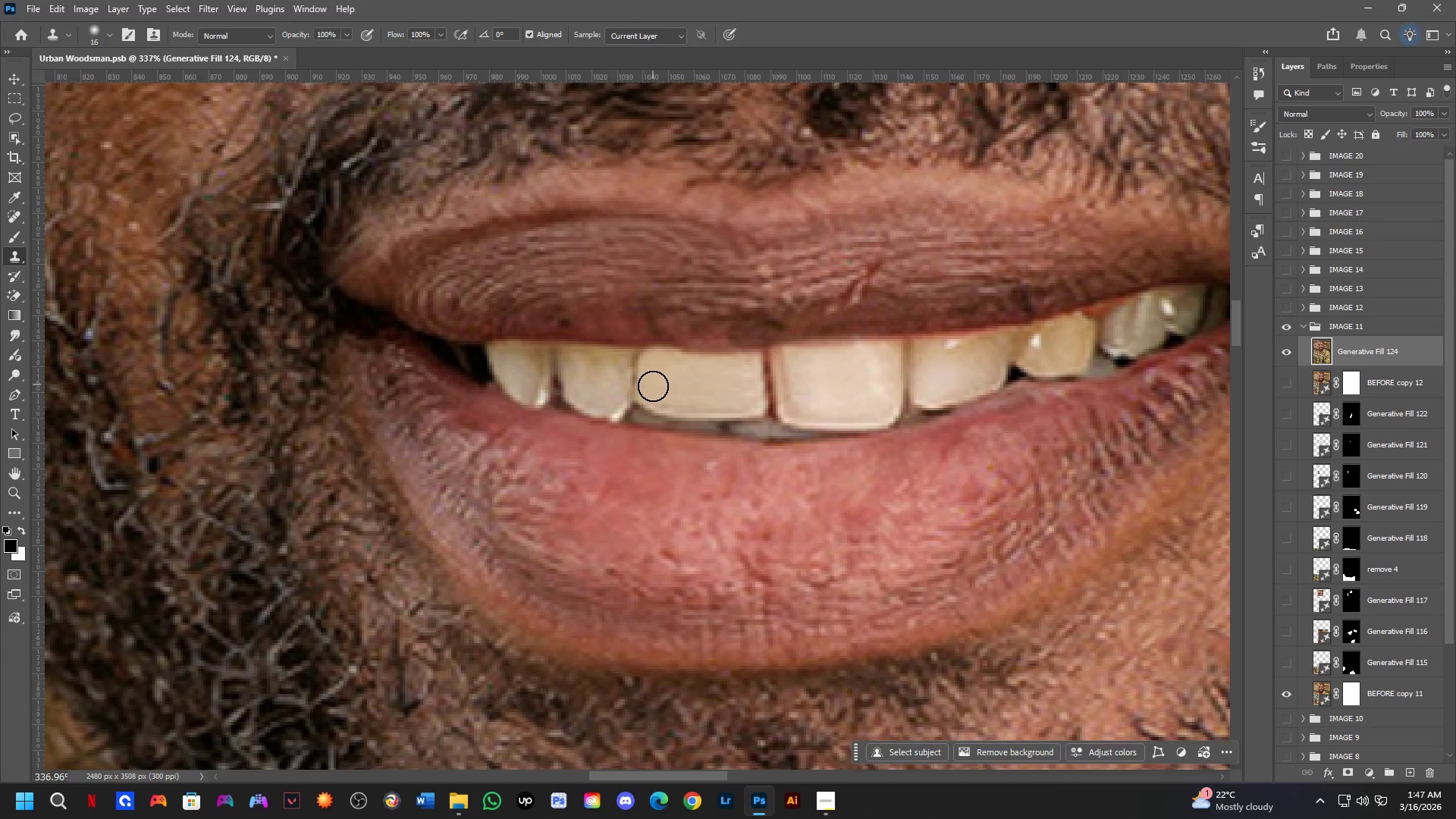 
scroll: coordinate [665, 395], scroll_direction: up, amount: 9.0
 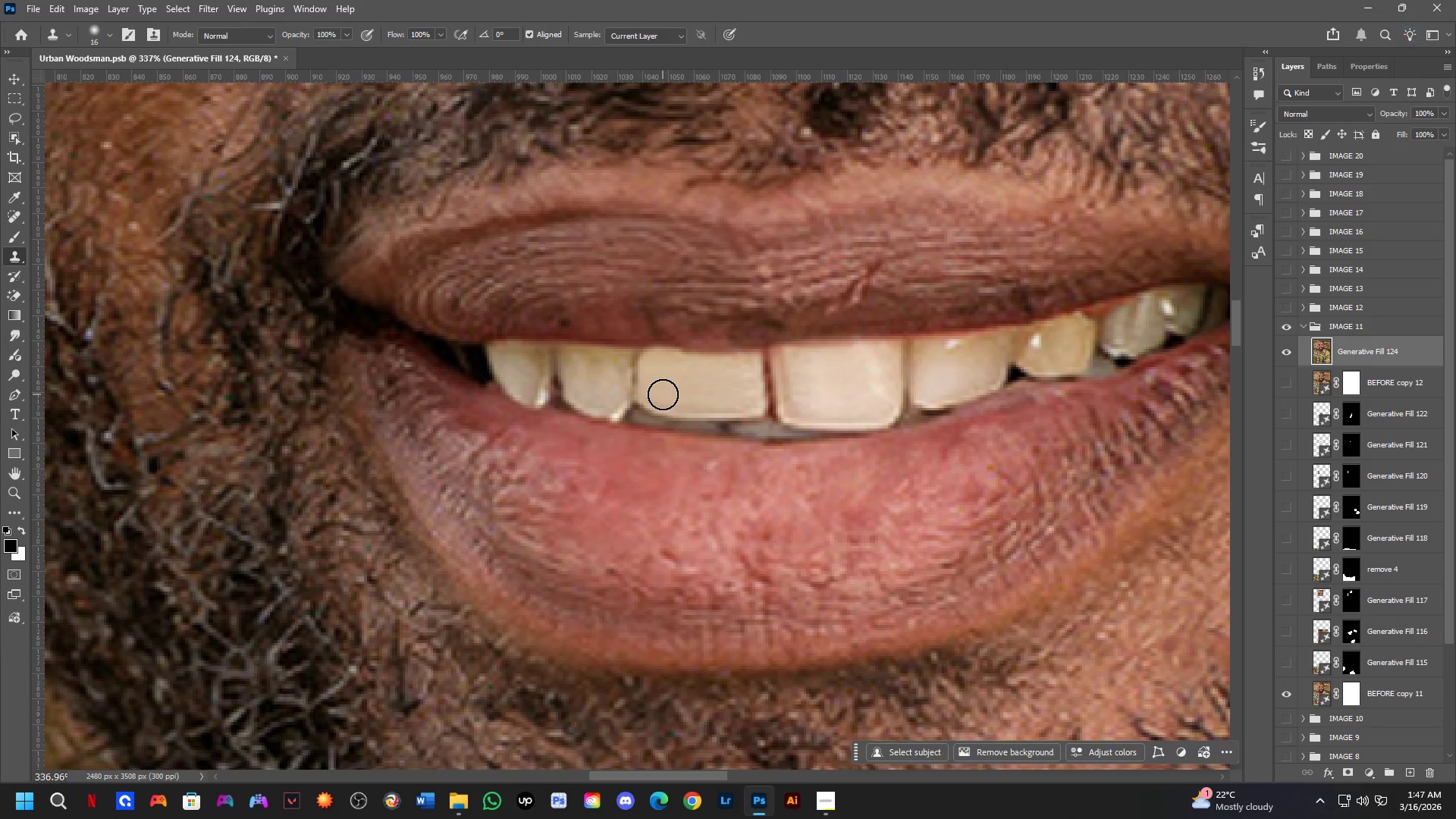 
left_click([654, 374])
 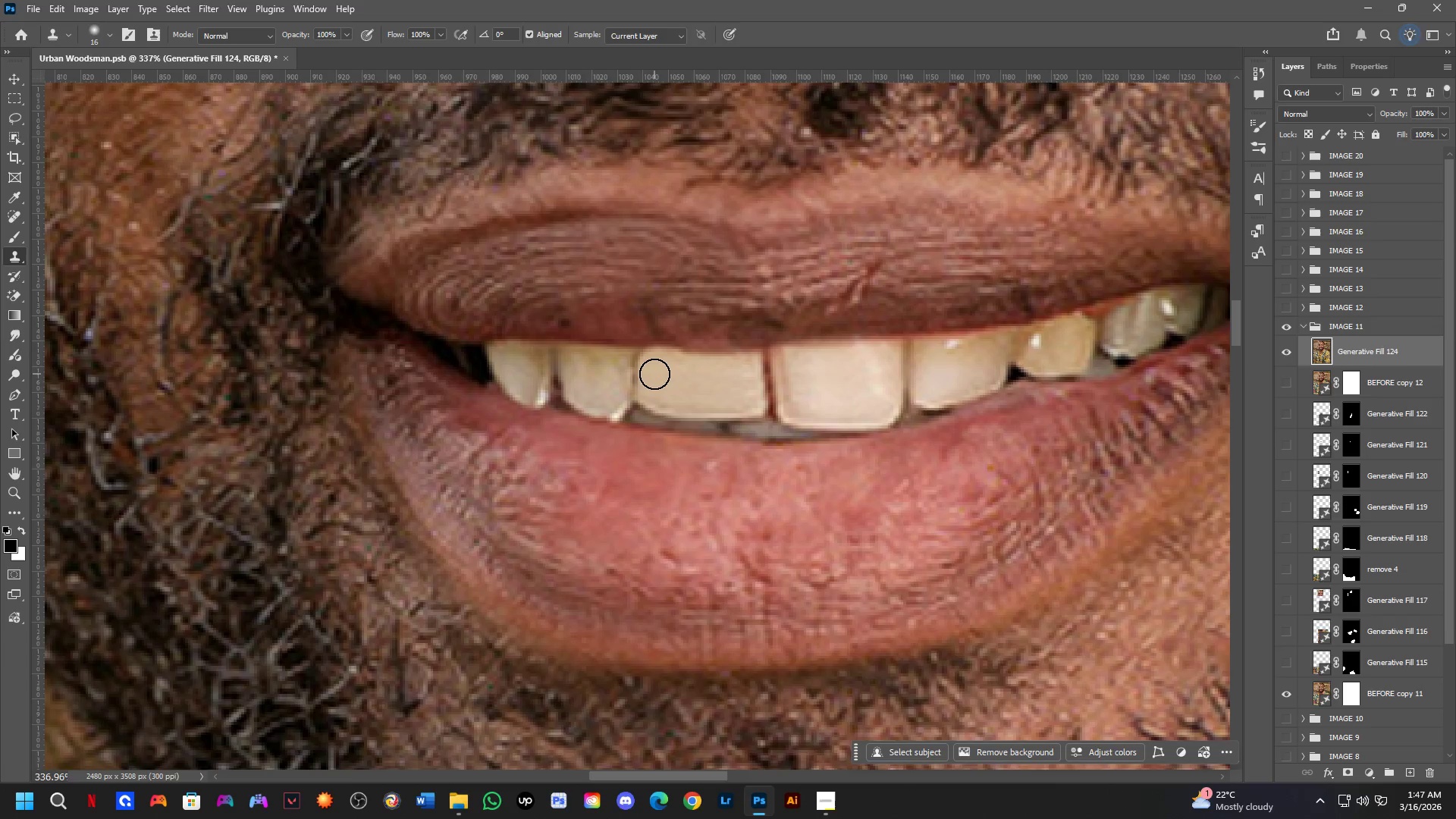 
left_click_drag(start_coordinate=[653, 383], to_coordinate=[672, 373])
 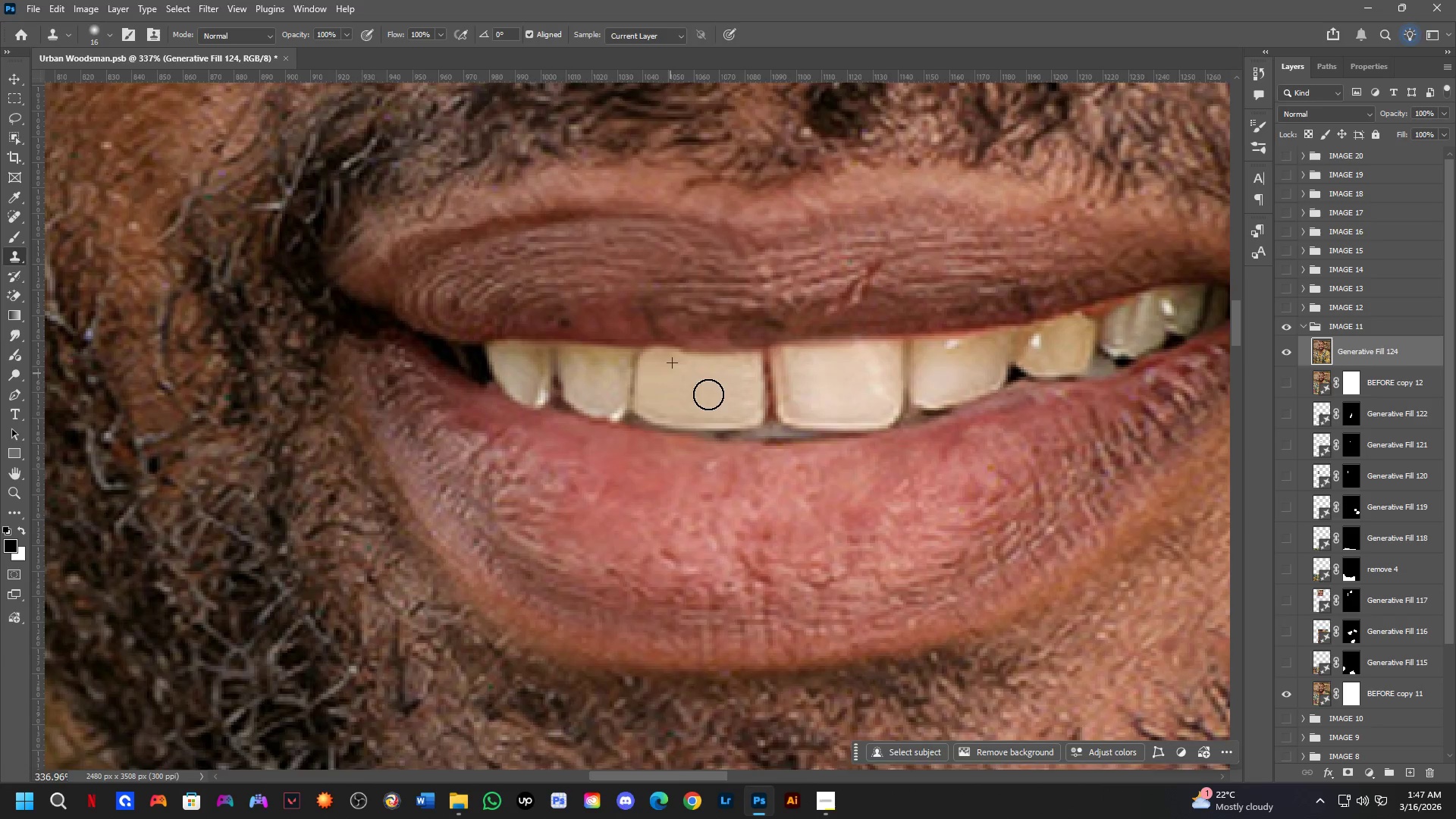 
key(Shift+ShiftLeft)
 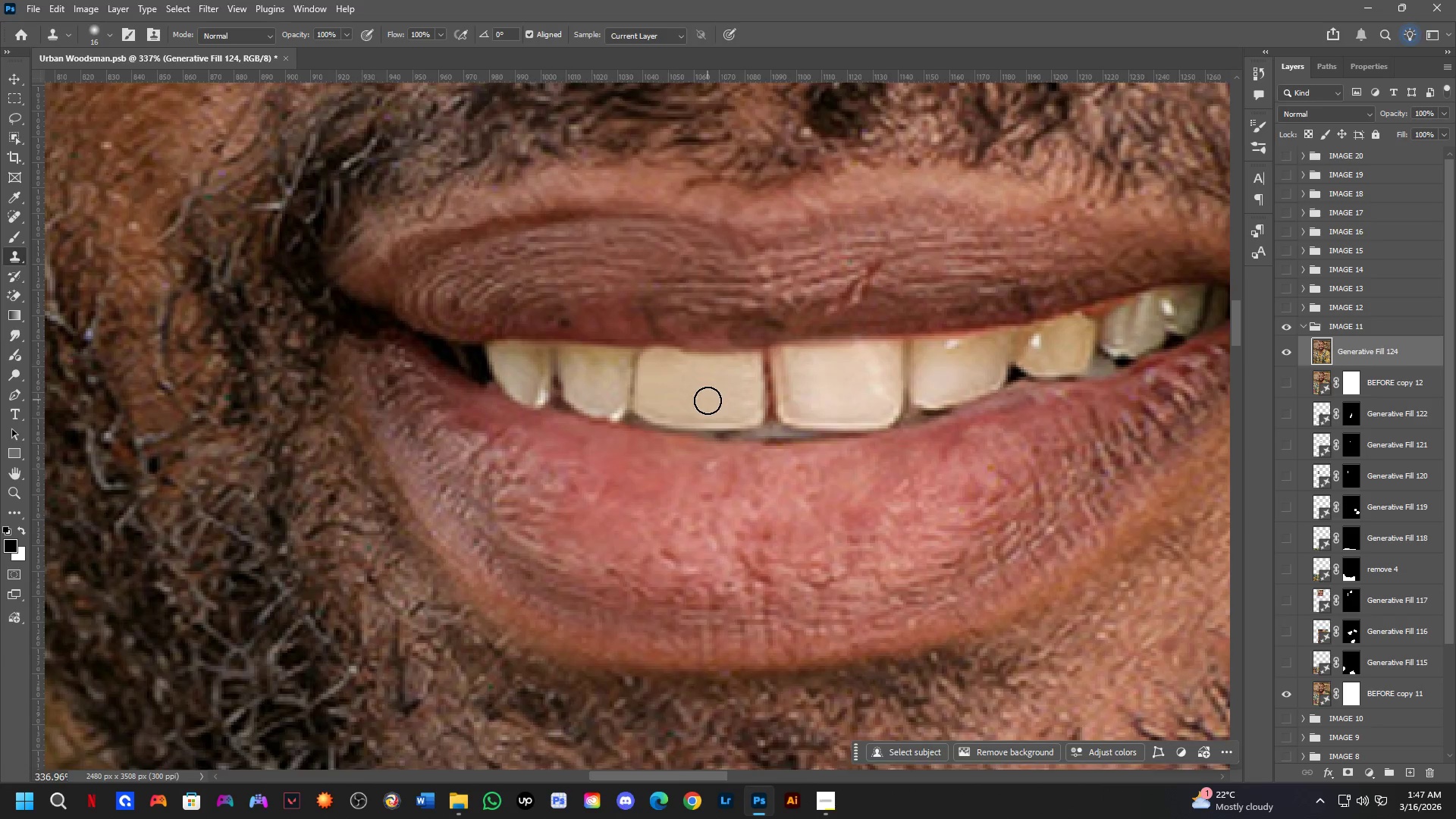 
scroll: coordinate [734, 453], scroll_direction: down, amount: 6.0
 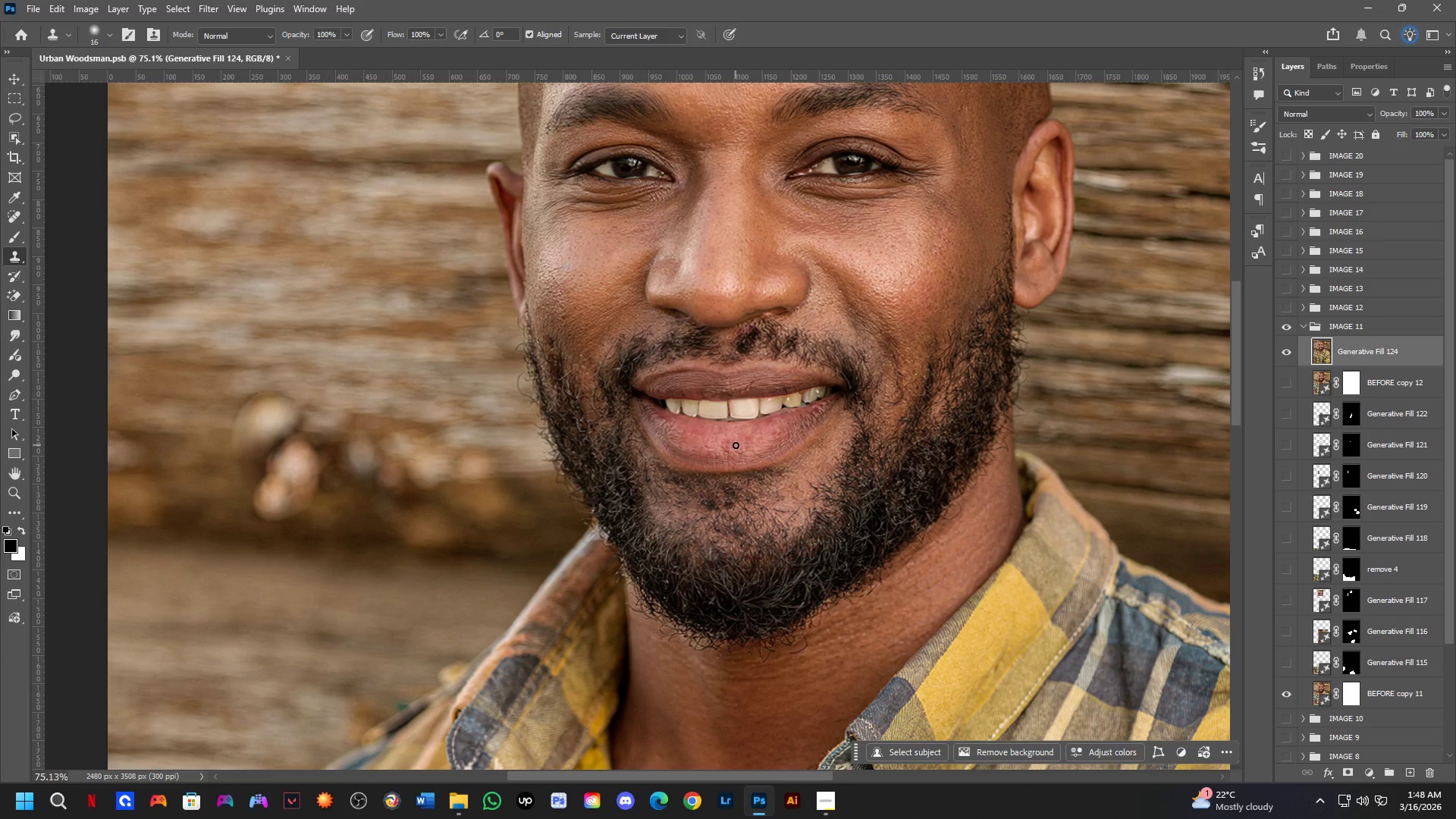 
wait(48.85)
 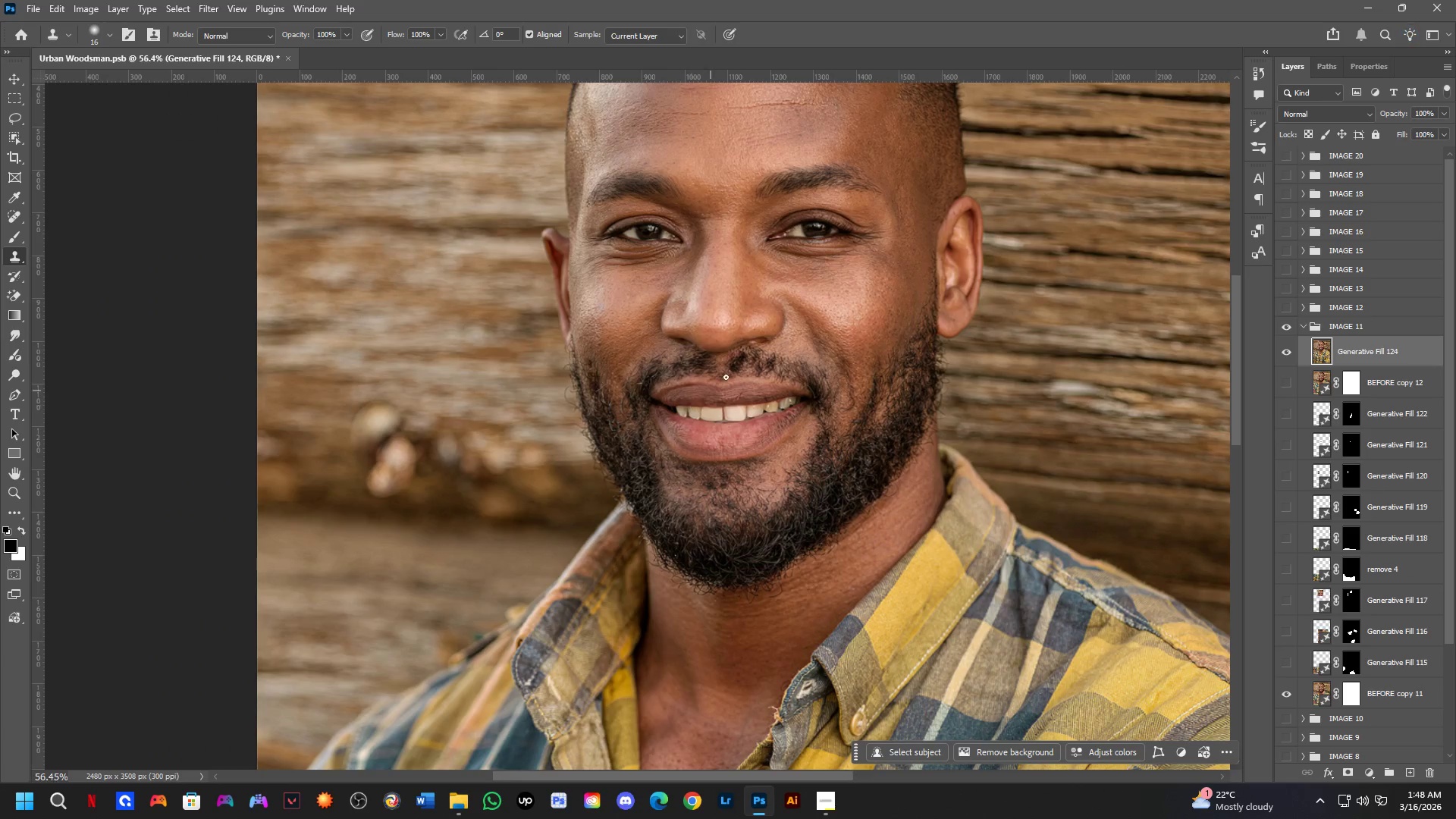 
hold_key(key=Space, duration=0.55)
 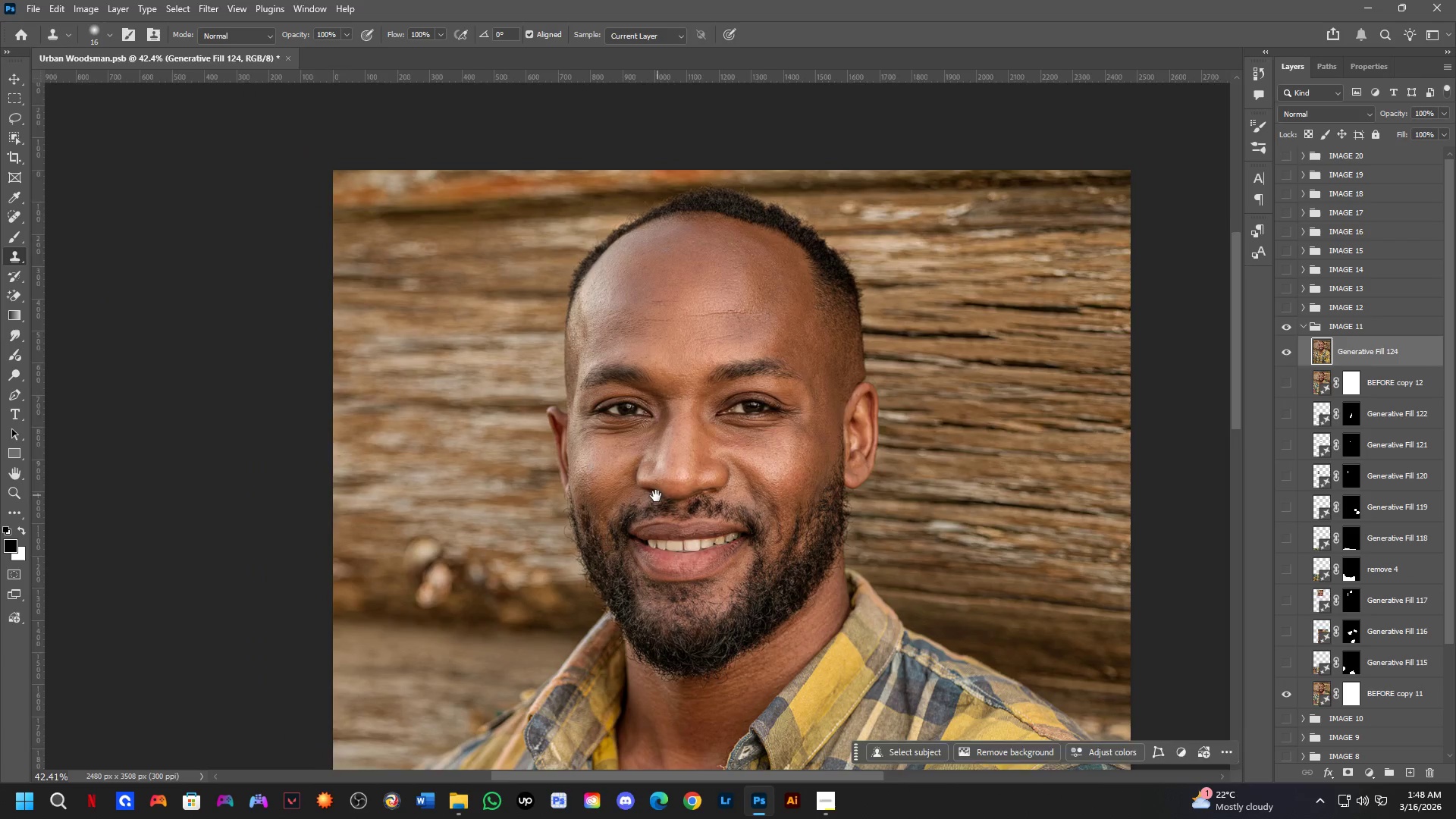 
left_click_drag(start_coordinate=[733, 391], to_coordinate=[697, 543])
 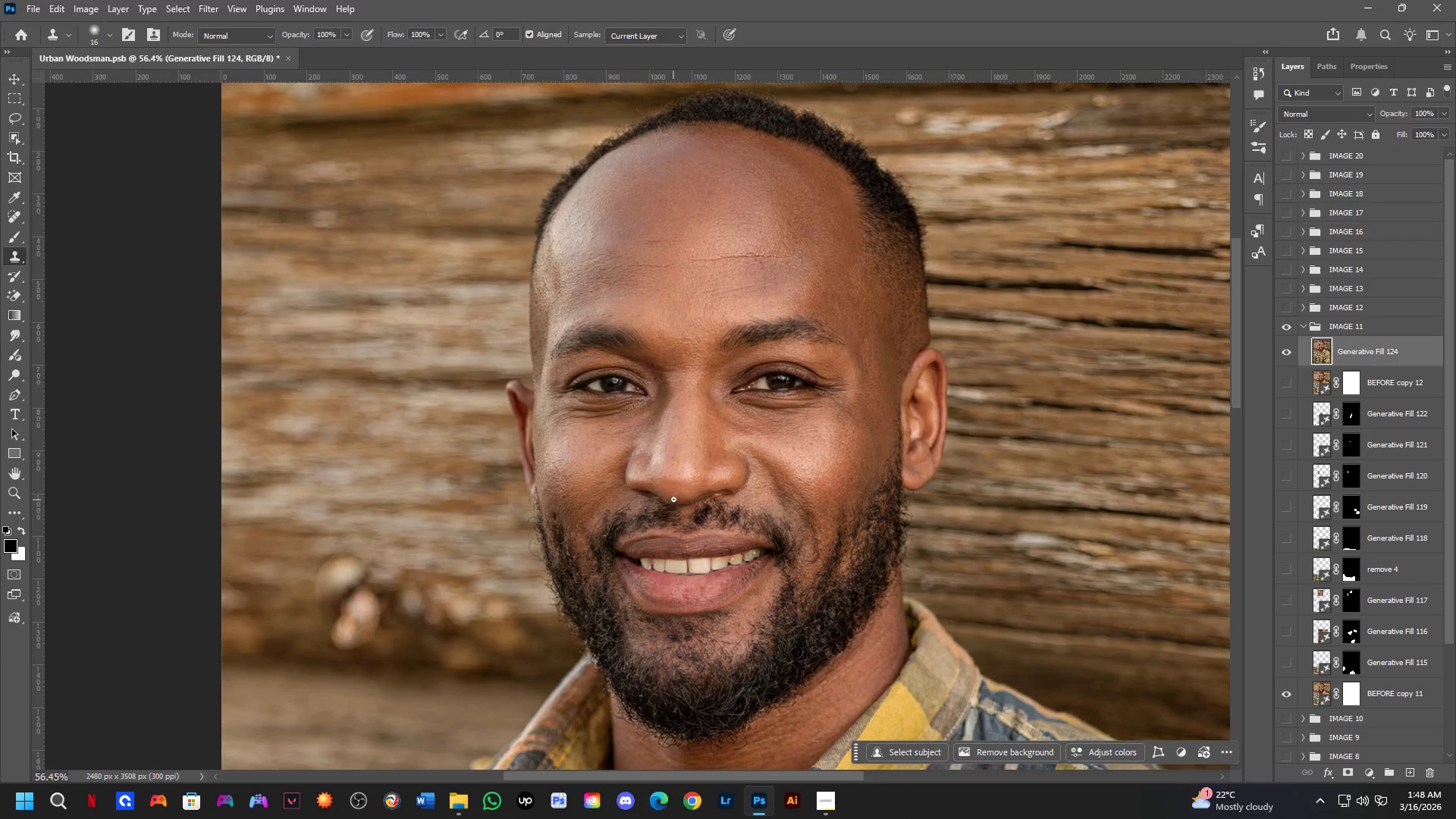 
scroll: coordinate [704, 422], scroll_direction: down, amount: 3.0
 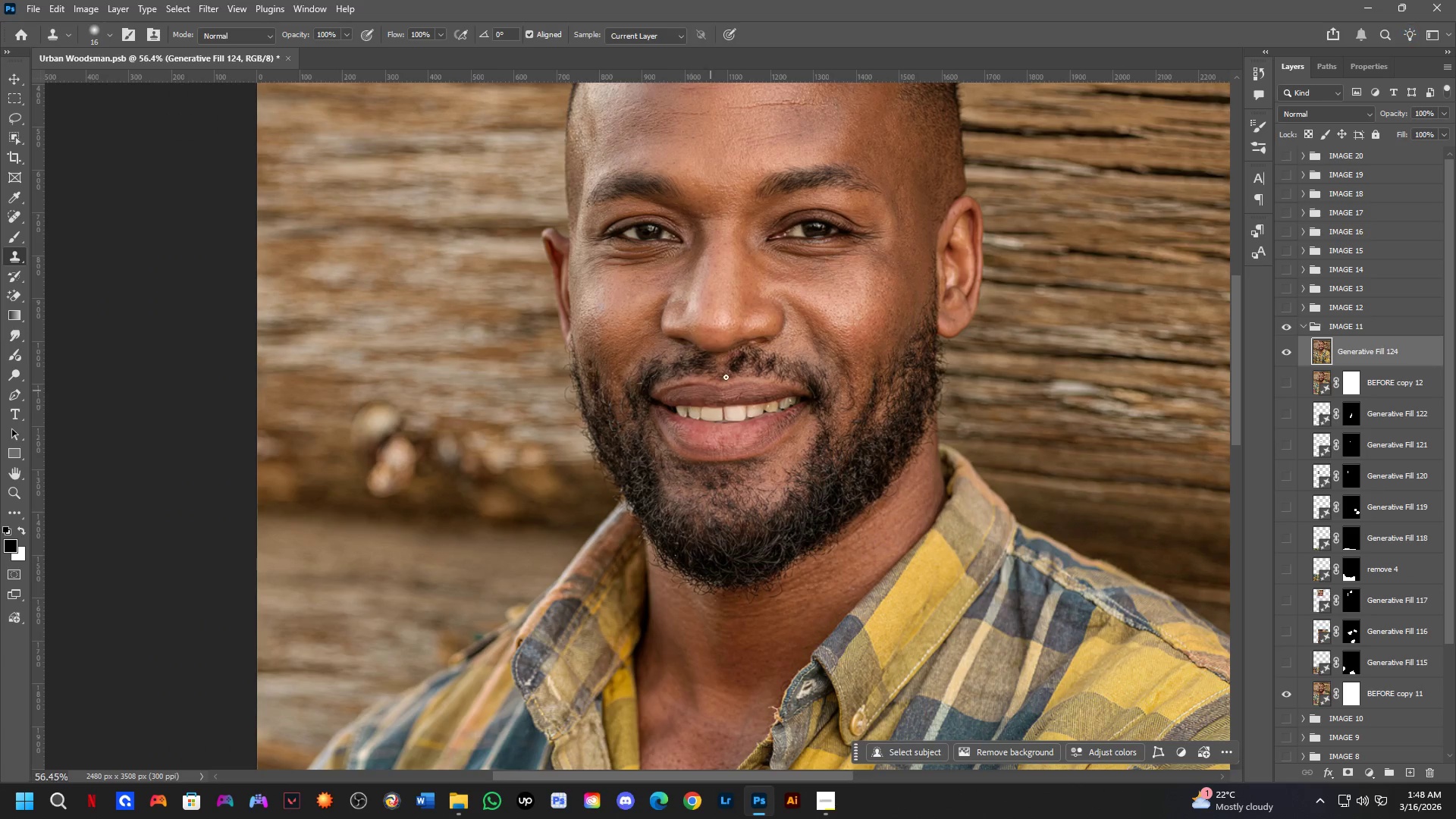 
hold_key(key=Space, duration=0.45)
 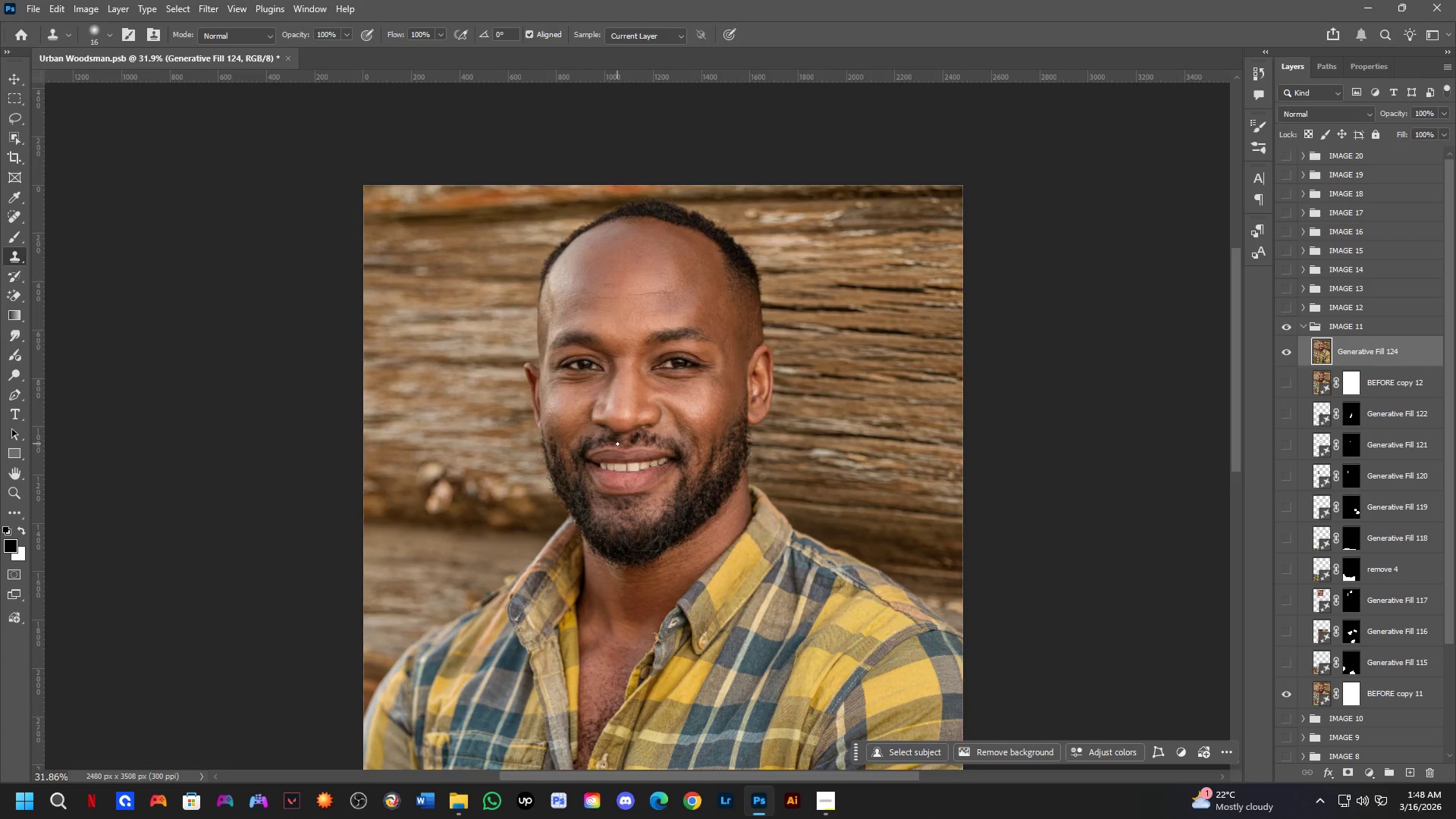 
left_click_drag(start_coordinate=[656, 496], to_coordinate=[602, 425])
 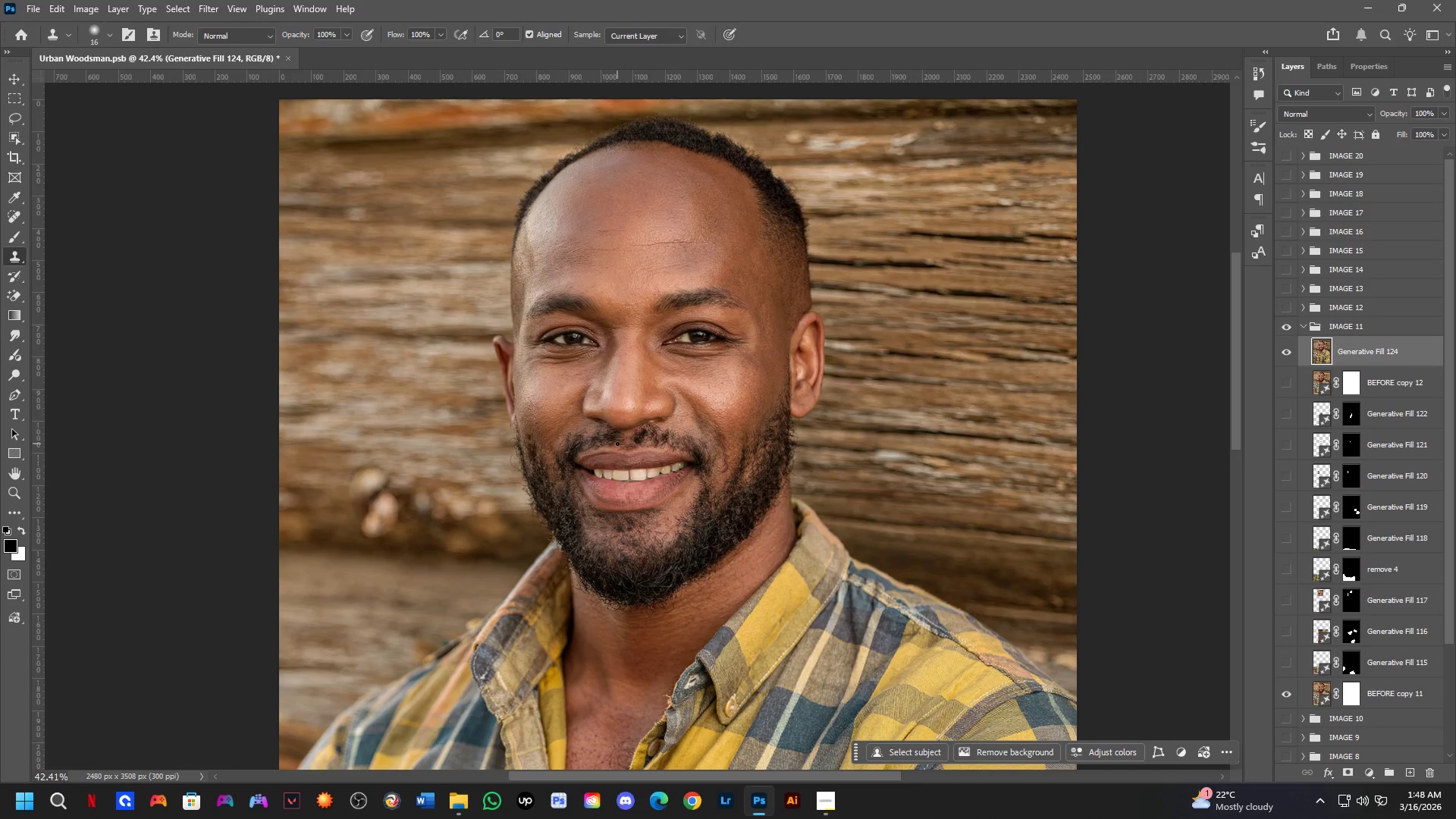 
scroll: coordinate [668, 478], scroll_direction: down, amount: 3.0
 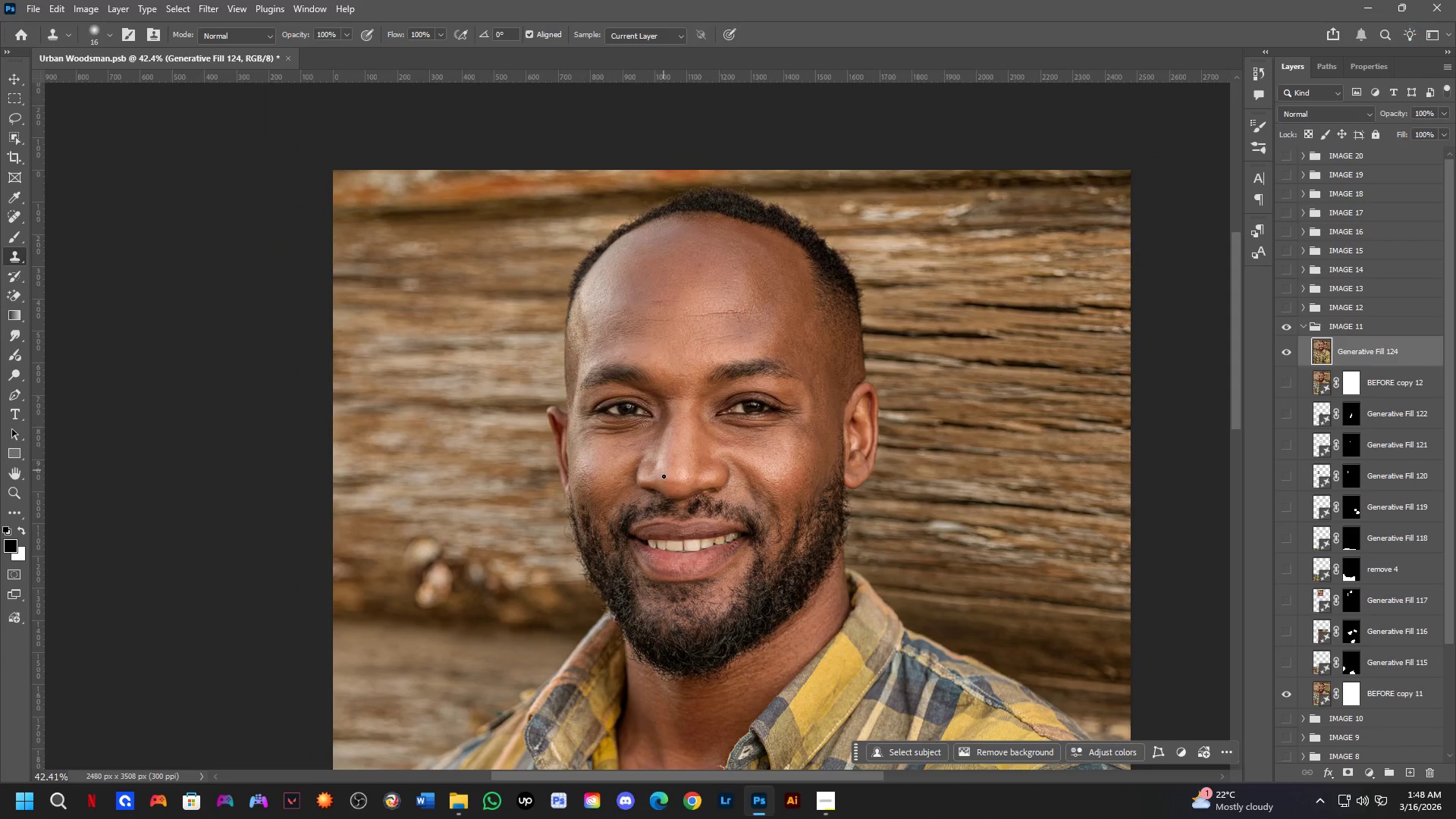 
hold_key(key=Space, duration=0.58)
 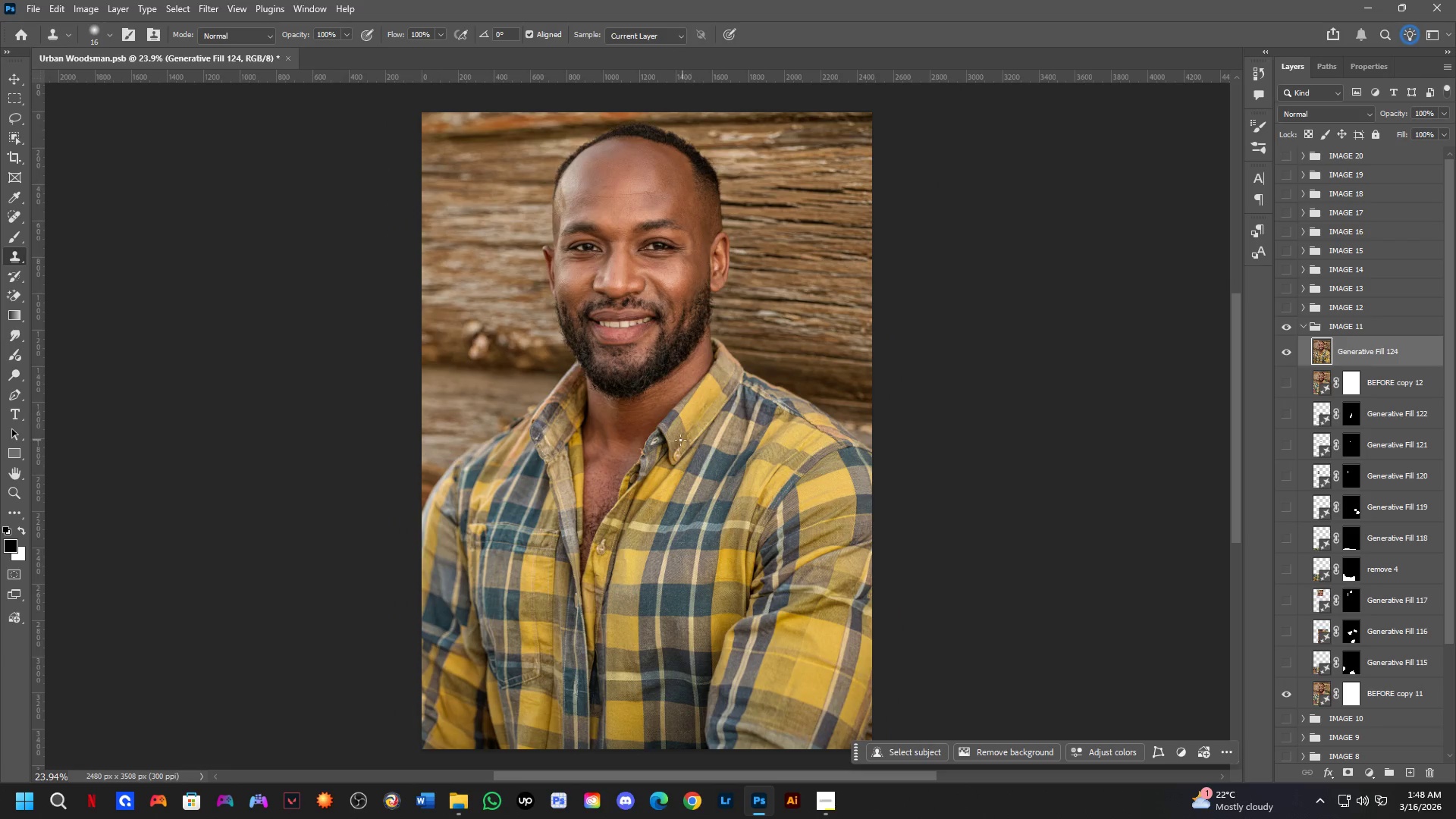 
left_click_drag(start_coordinate=[617, 444], to_coordinate=[613, 306])
 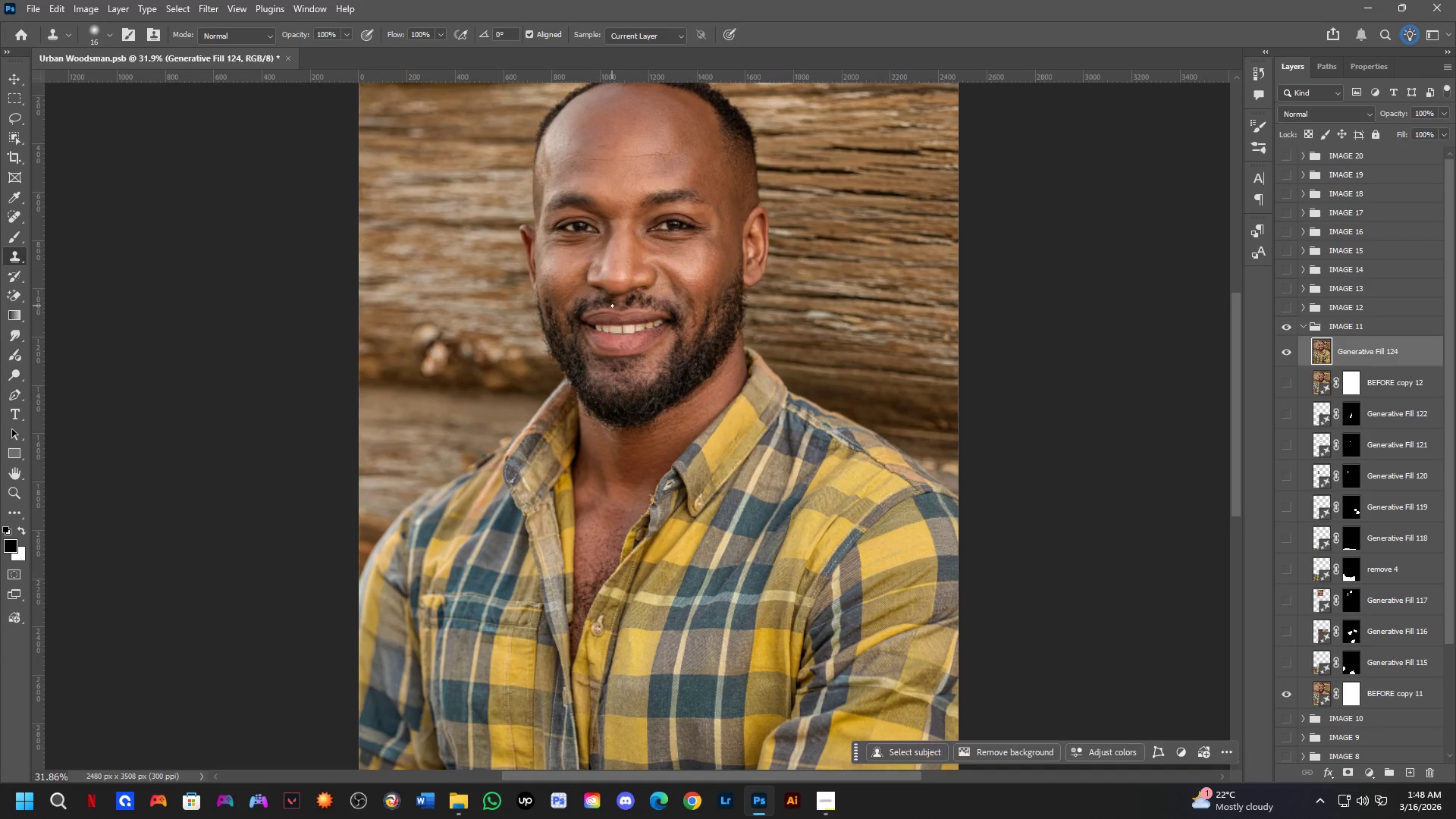 
scroll: coordinate [617, 444], scroll_direction: down, amount: 3.0
 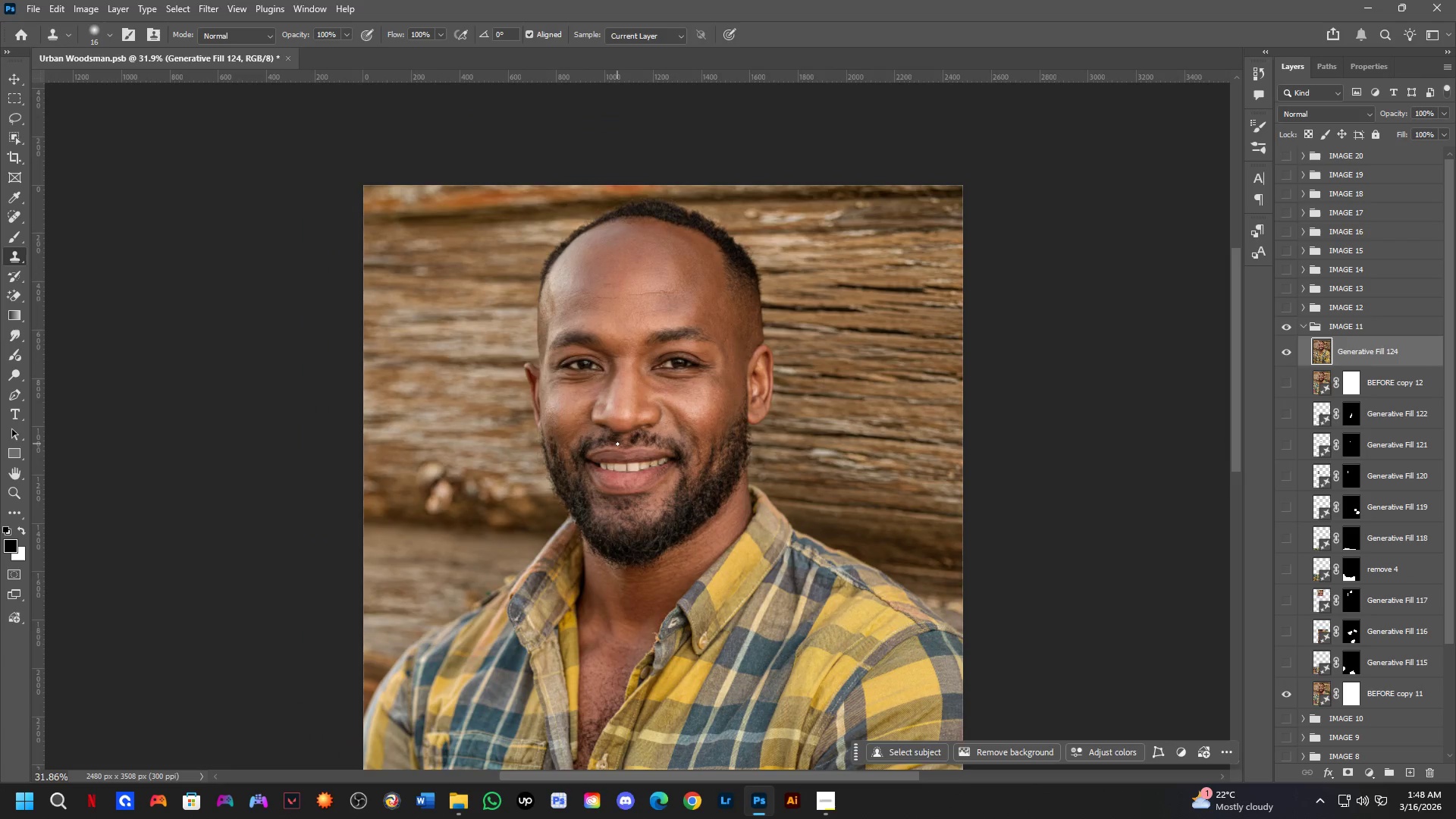 
hold_key(key=Space, duration=0.36)
 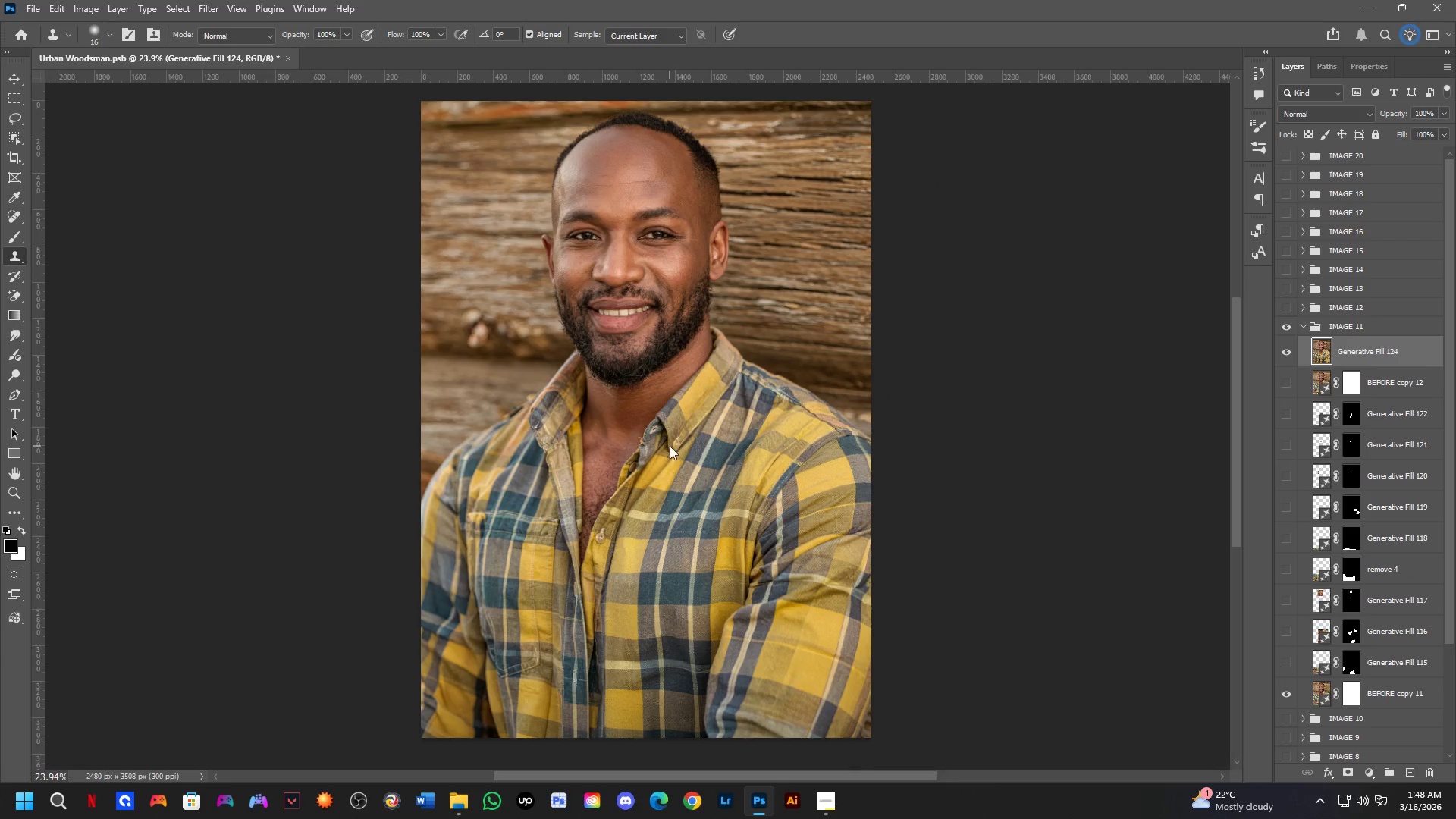 
scroll: coordinate [612, 312], scroll_direction: down, amount: 3.0
 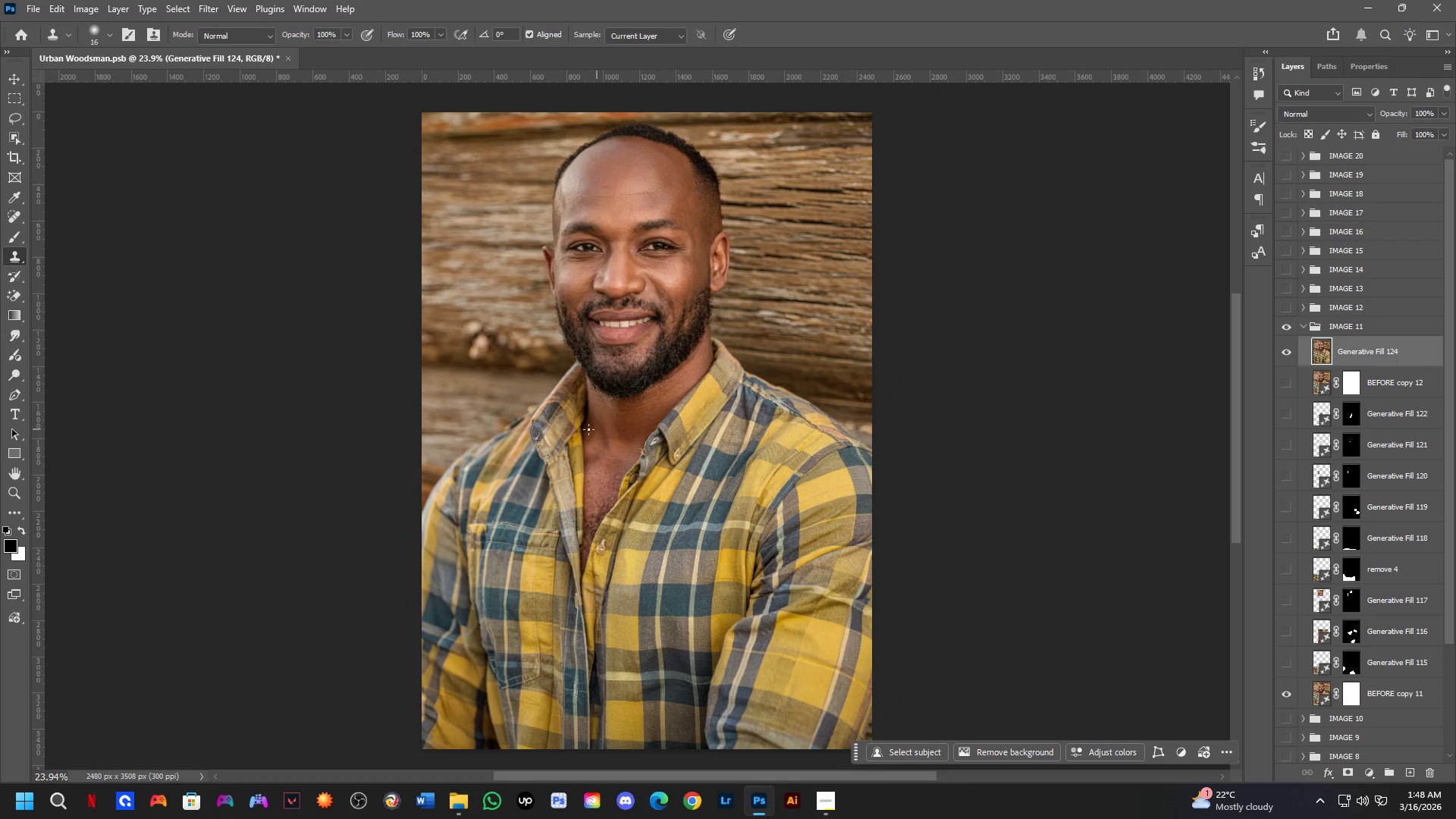 
left_click_drag(start_coordinate=[589, 424], to_coordinate=[588, 413])
 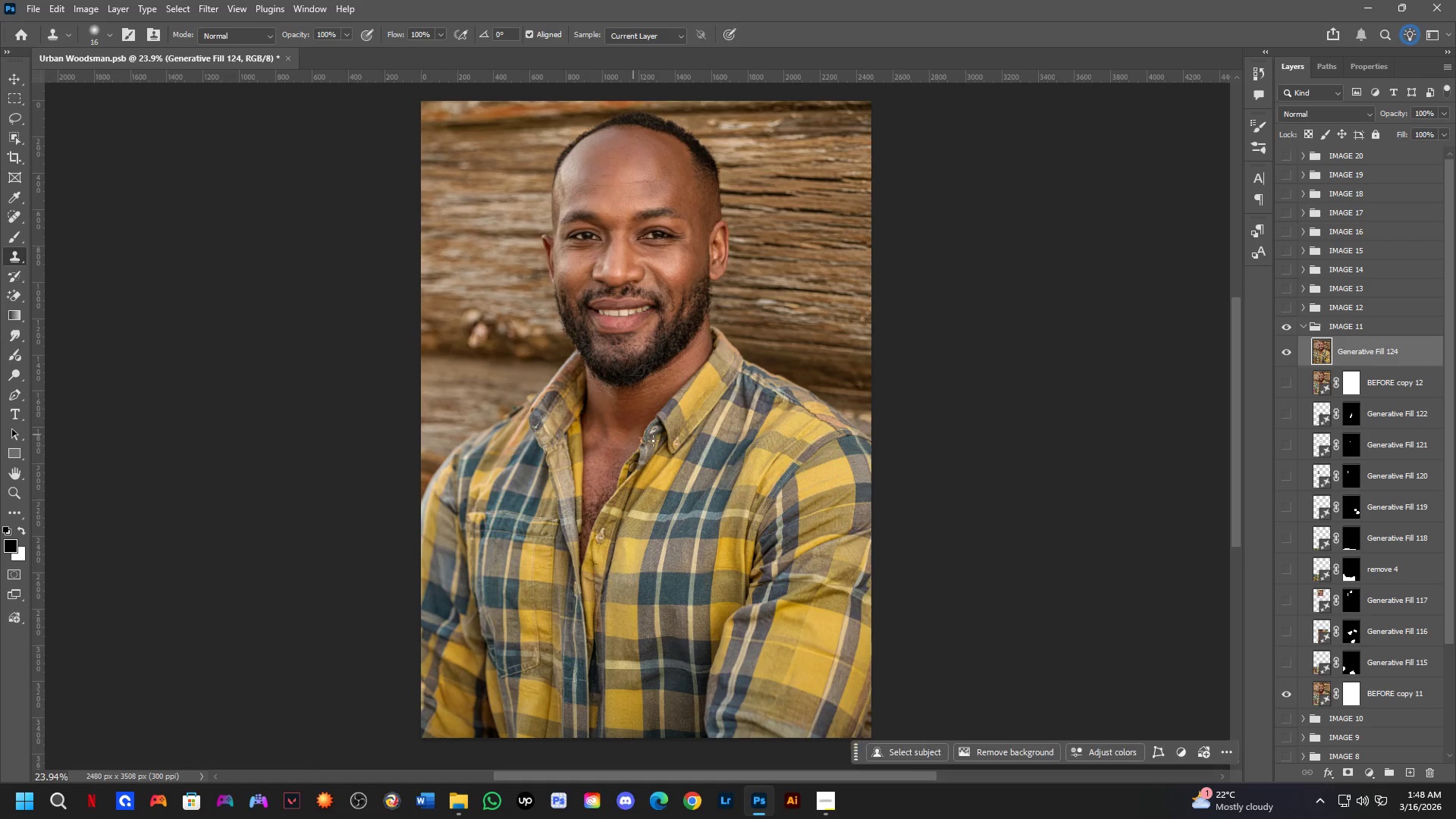 
key(Control+Shift+A)
 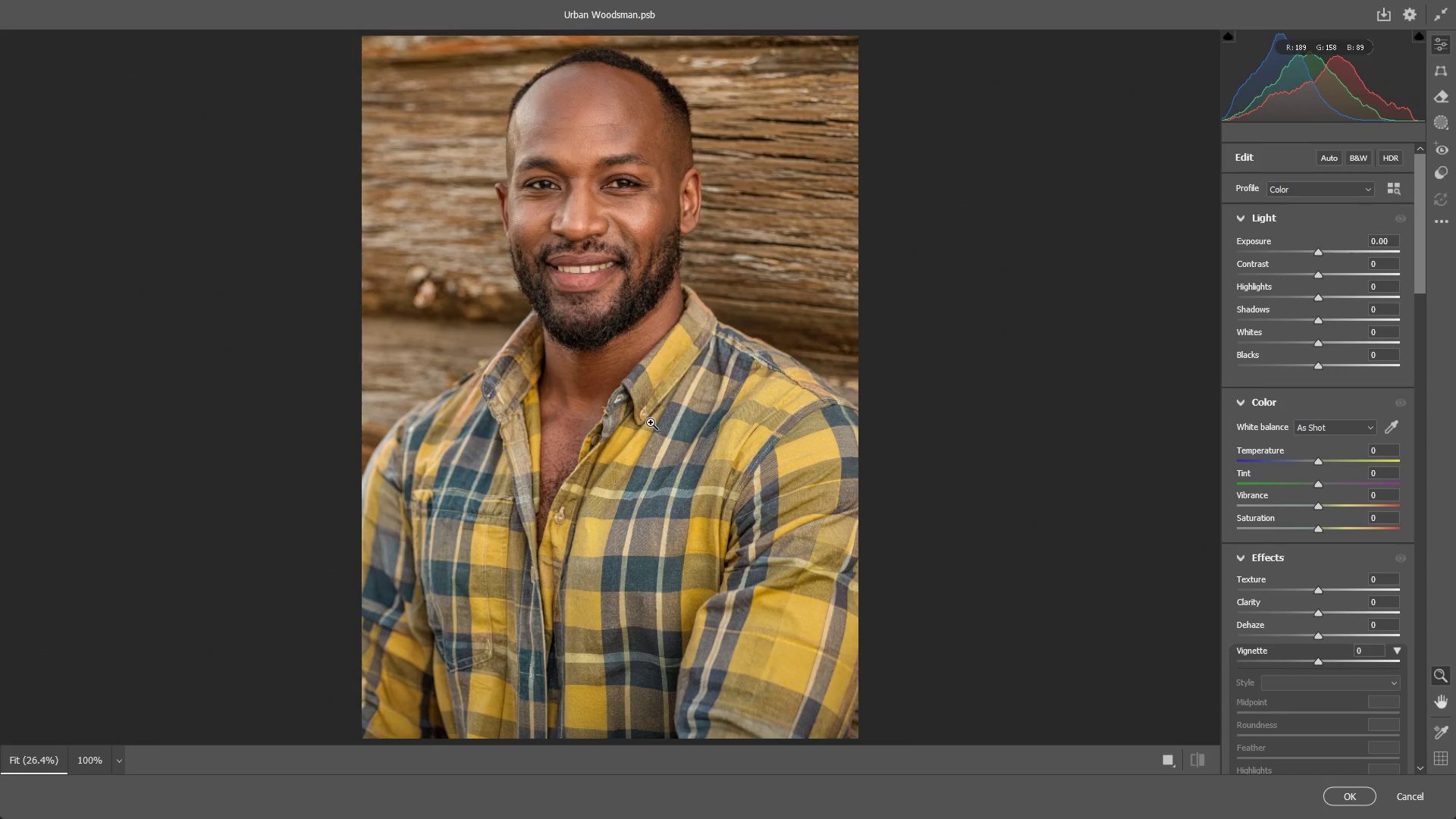 
left_click_drag(start_coordinate=[561, 121], to_coordinate=[691, 176])
 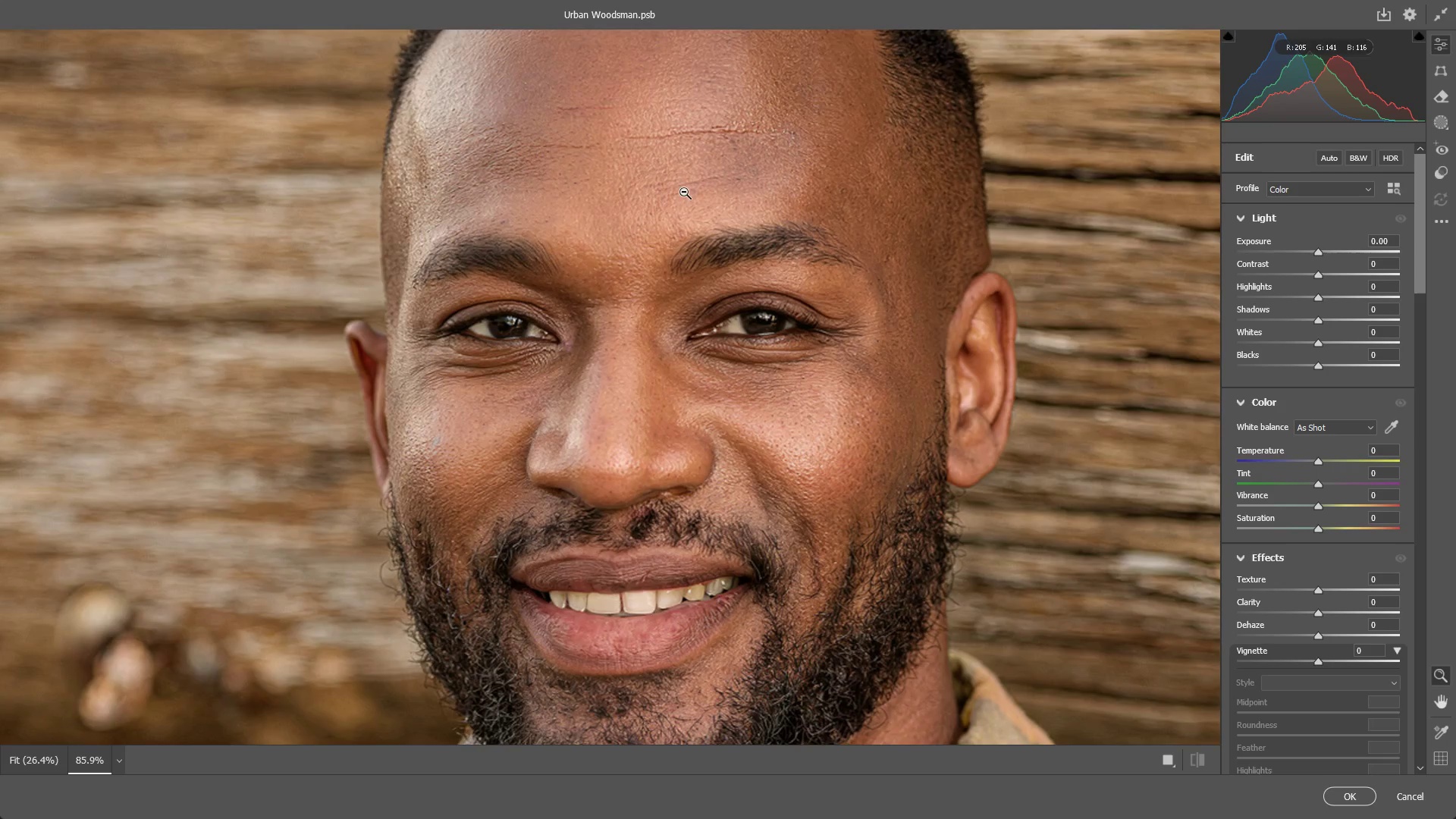 
hold_key(key=Space, duration=0.92)
 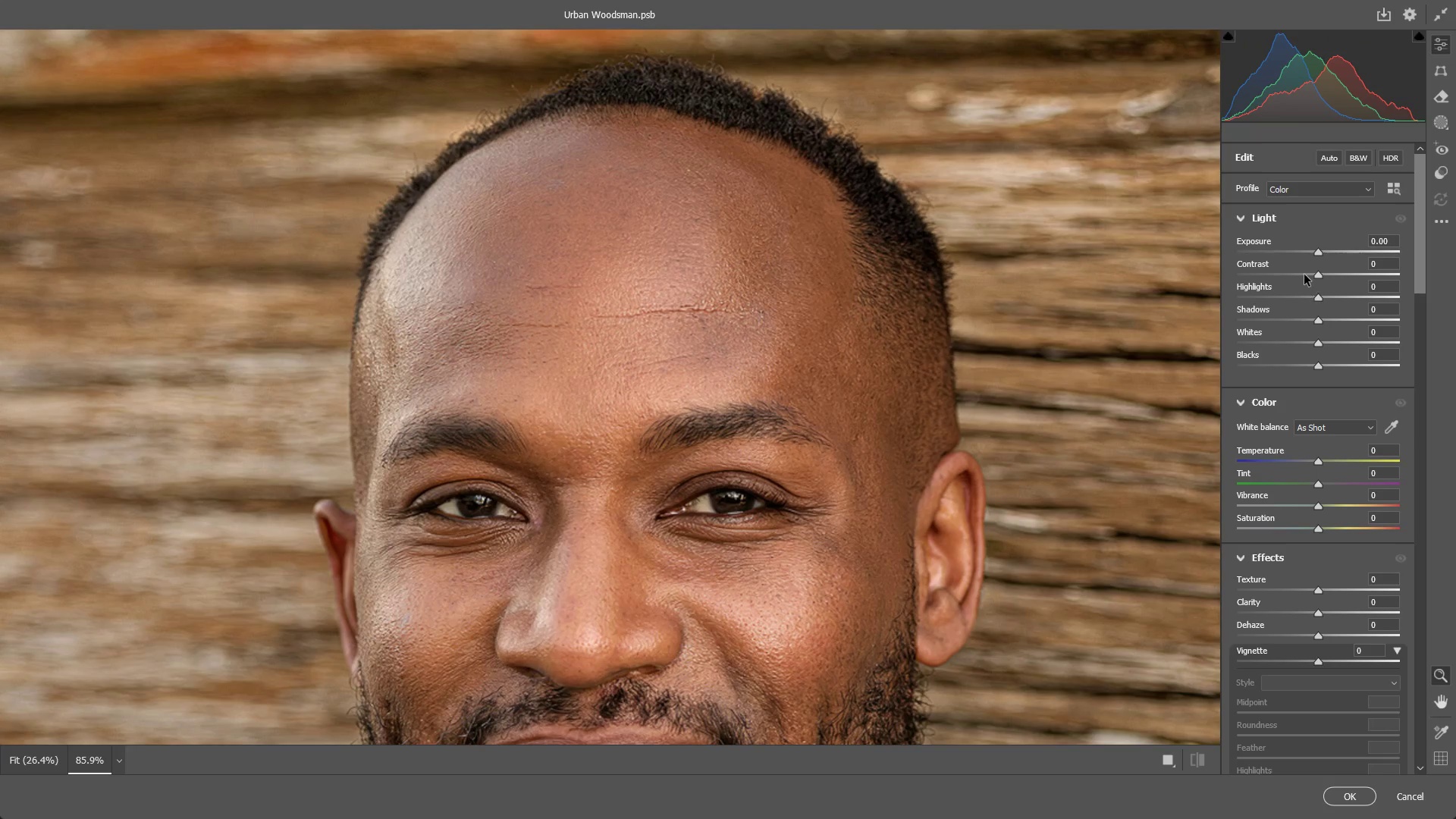 
left_click_drag(start_coordinate=[682, 228], to_coordinate=[651, 407])
 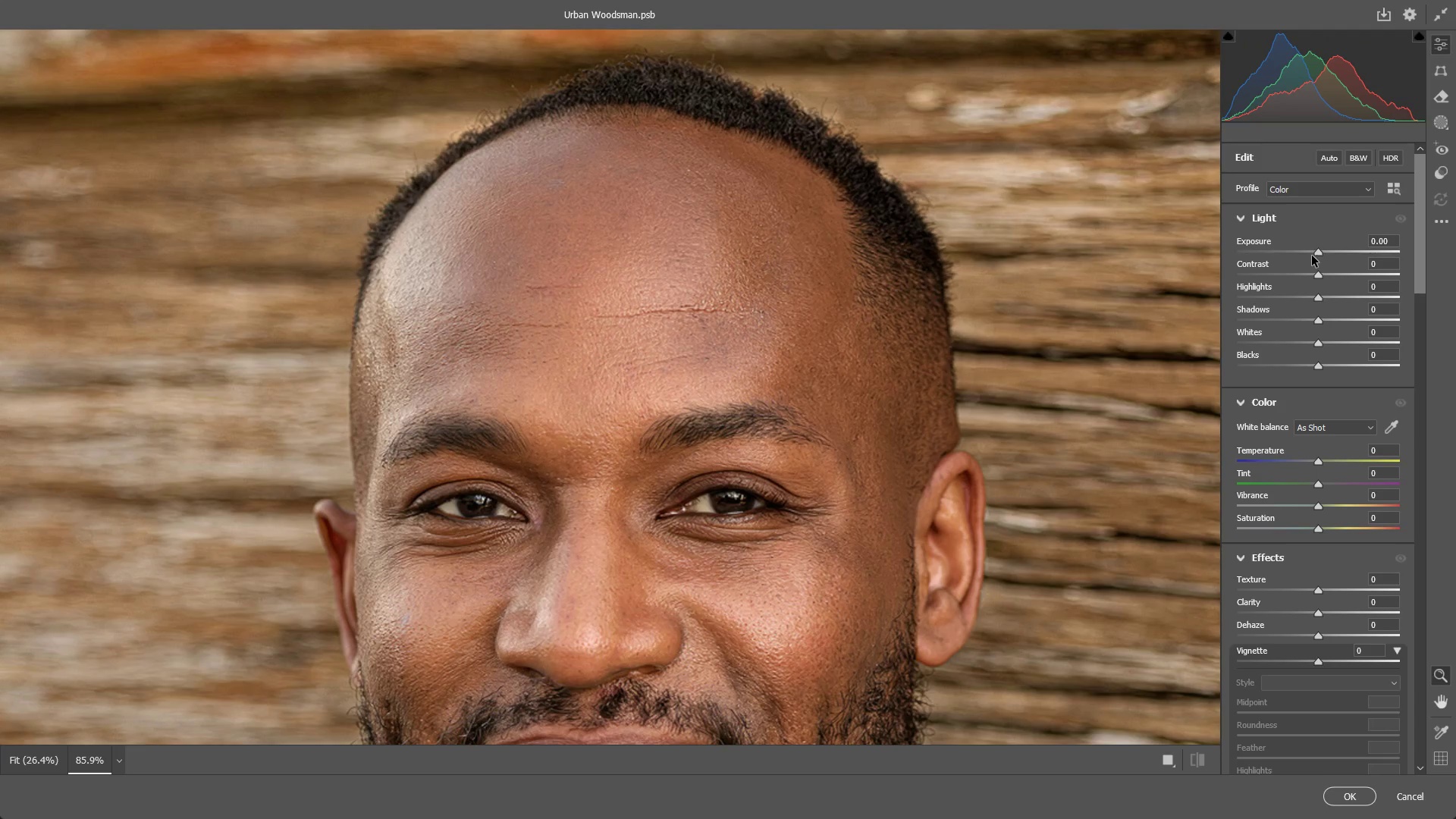 
left_click_drag(start_coordinate=[1317, 252], to_coordinate=[1310, 266])
 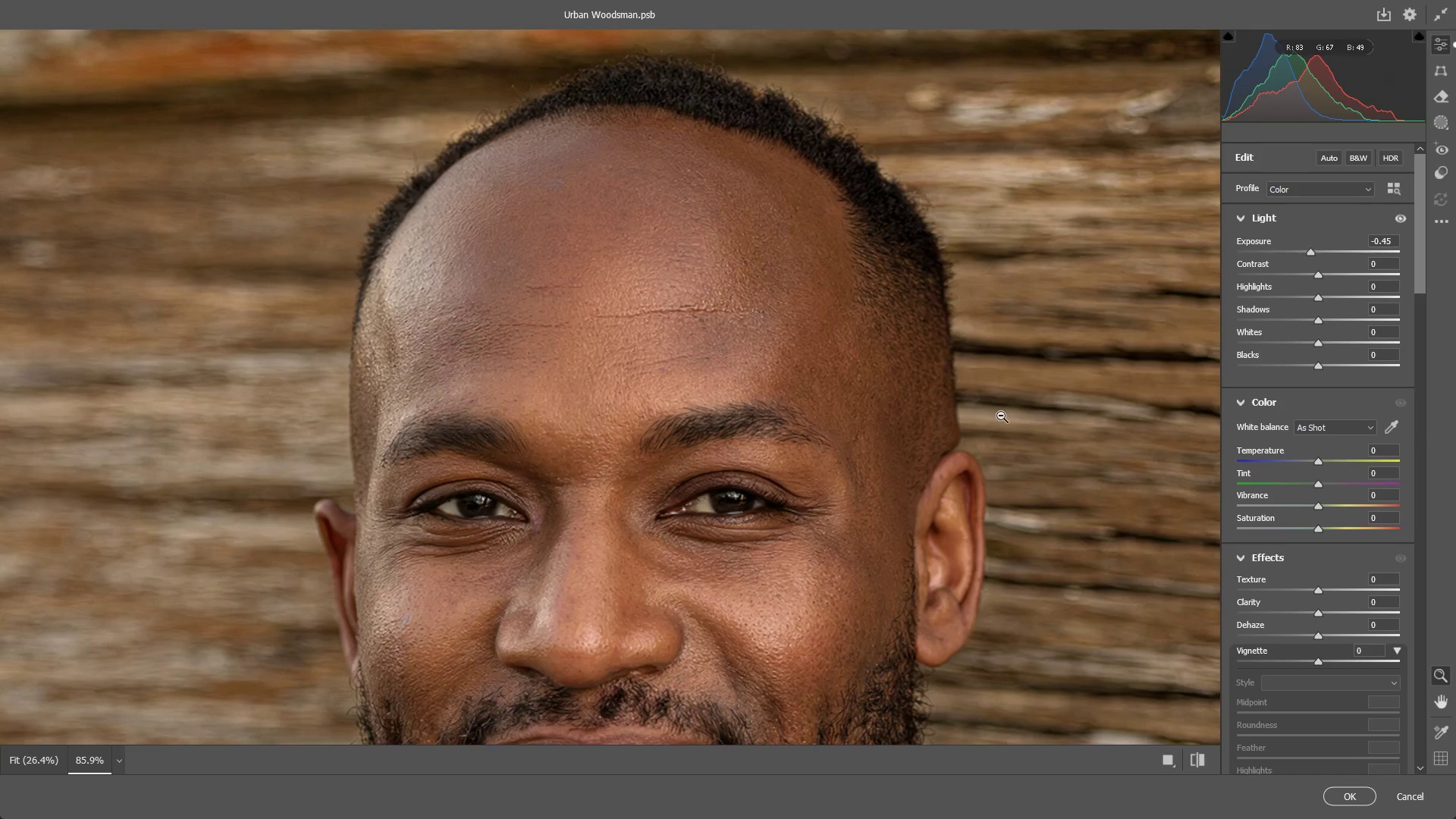 
left_click_drag(start_coordinate=[962, 428], to_coordinate=[883, 423])
 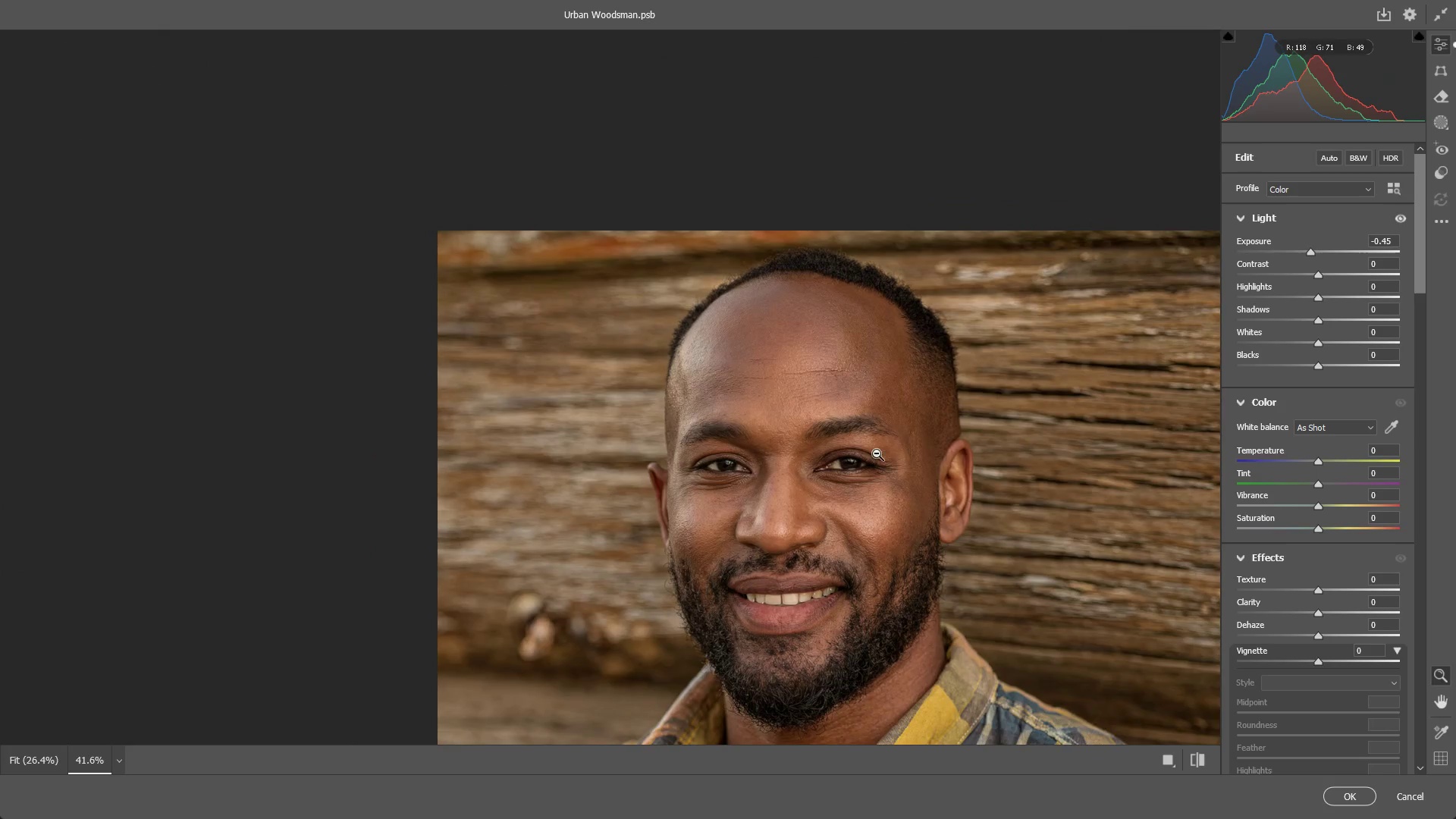 
hold_key(key=Space, duration=0.47)
 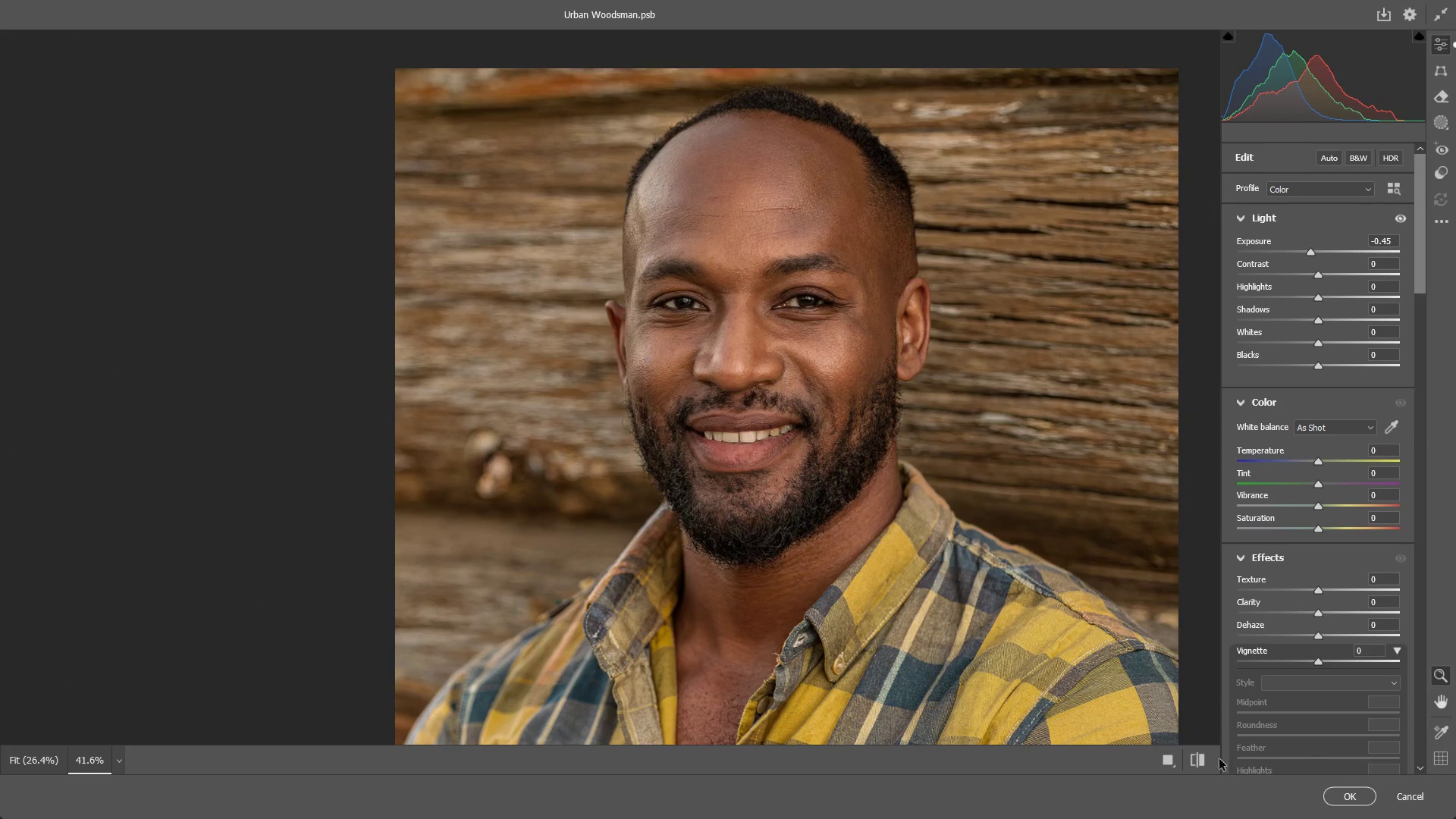 
left_click_drag(start_coordinate=[852, 553], to_coordinate=[810, 391])
 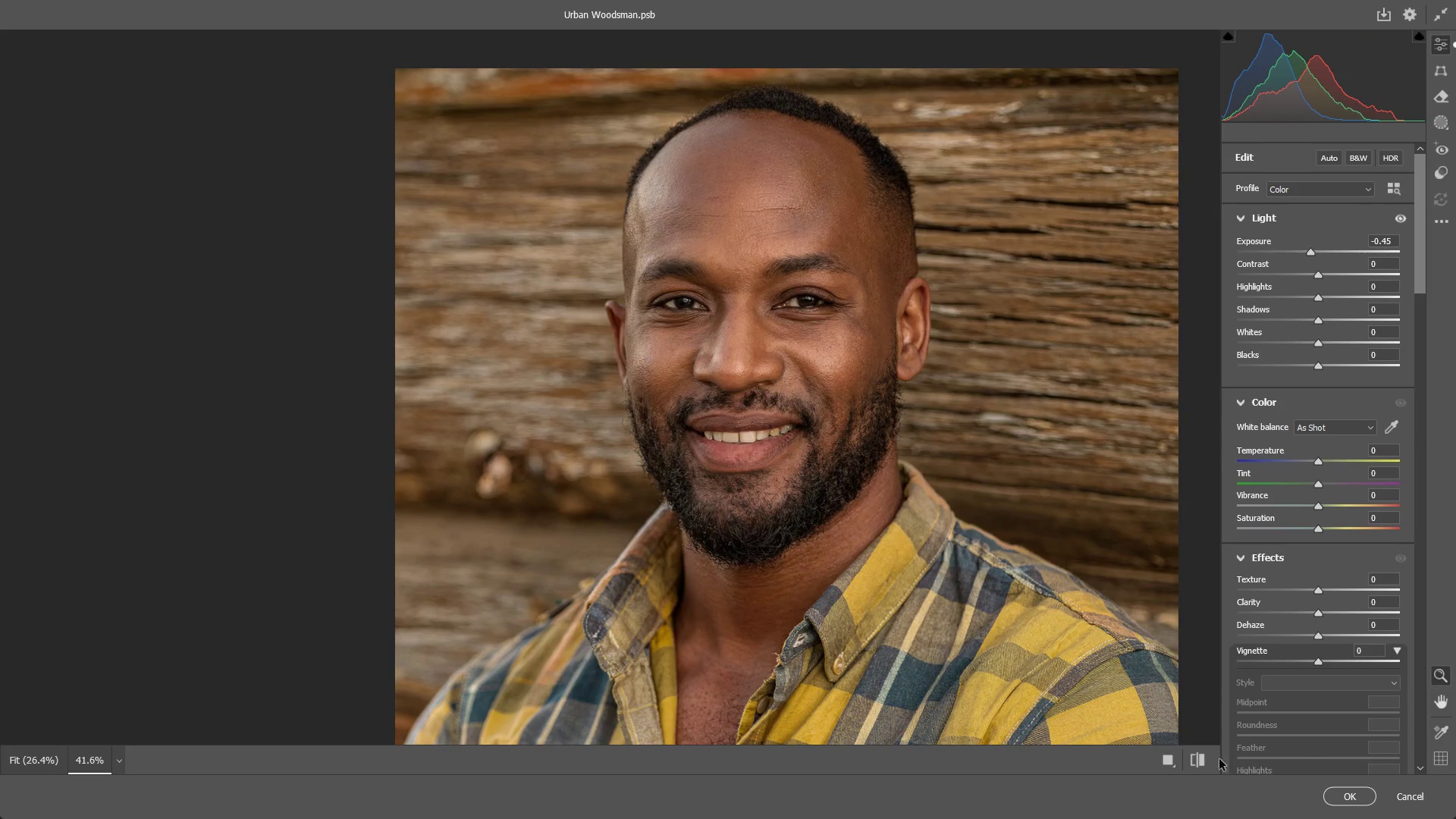 
left_click([1197, 763])
 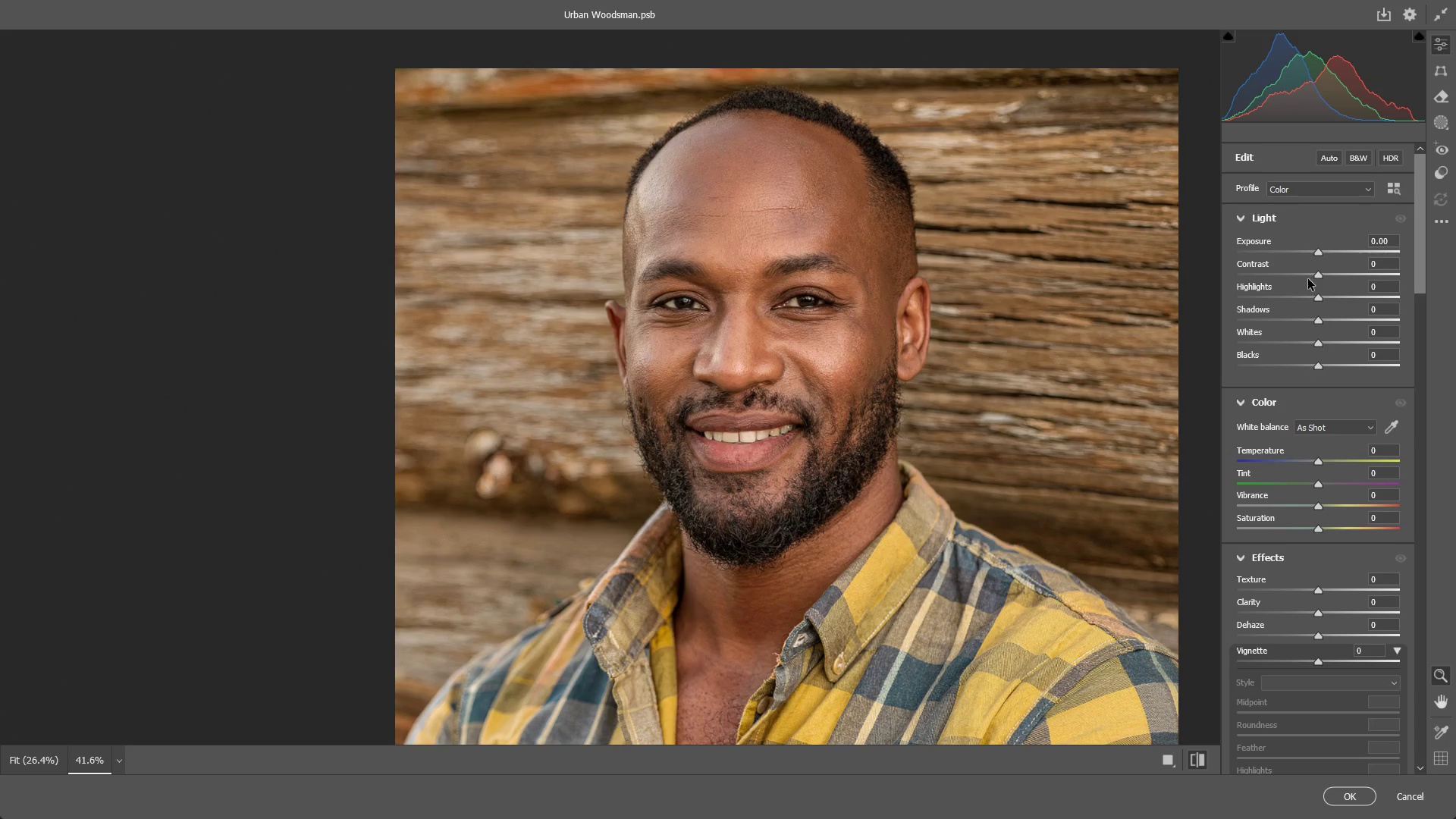 
wait(5.52)
 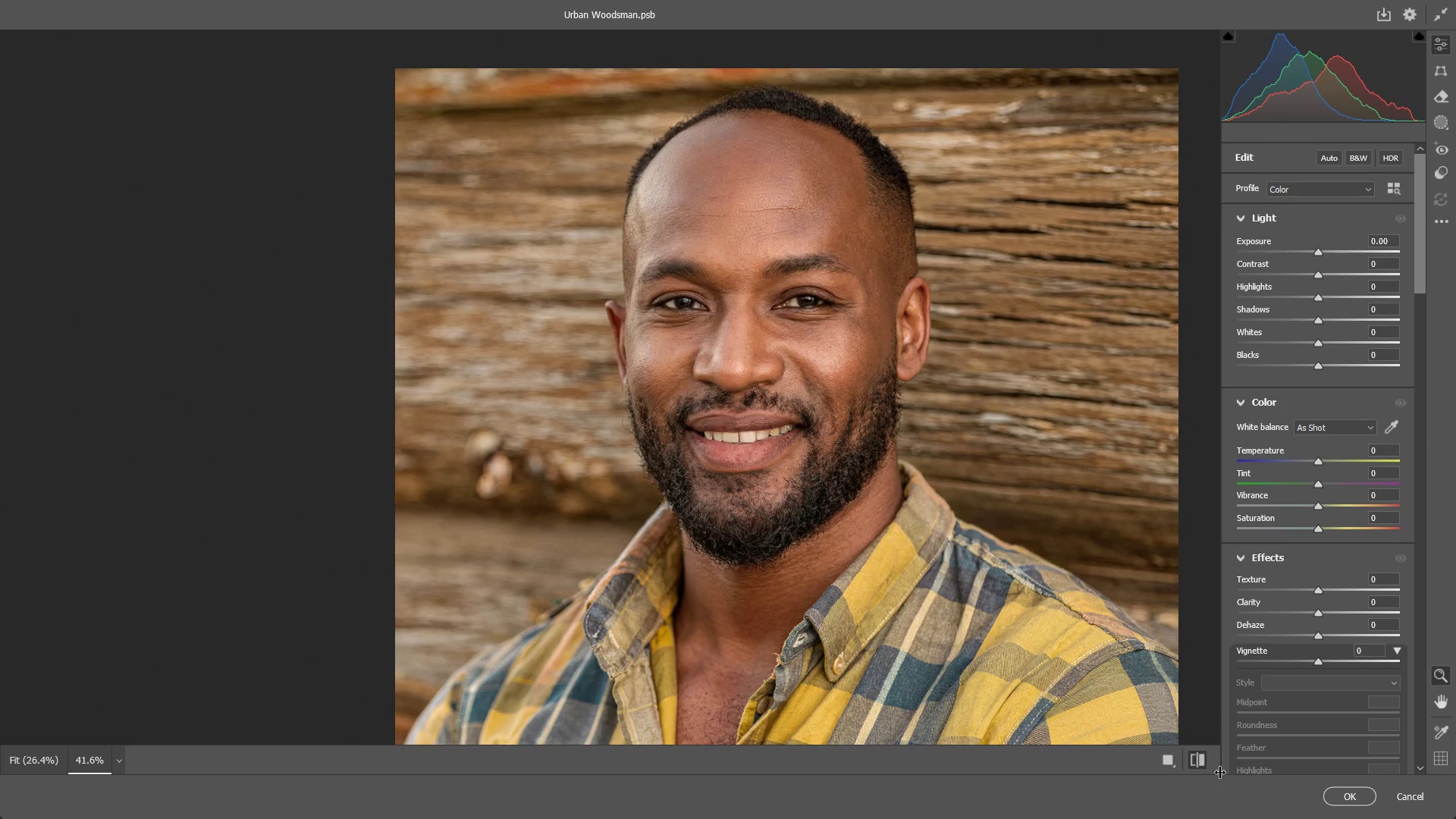 
left_click_drag(start_coordinate=[1318, 254], to_coordinate=[1313, 254])
 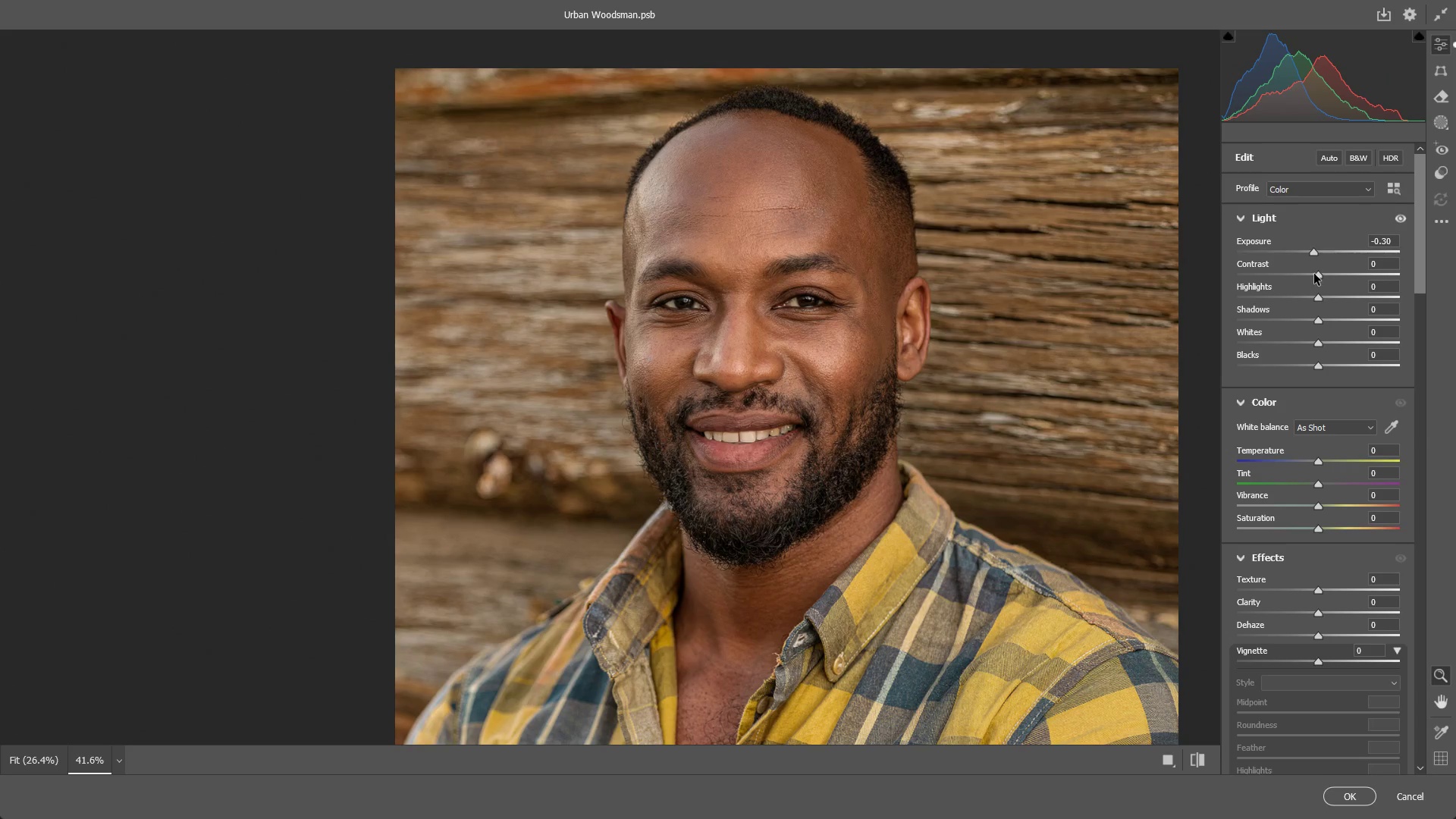 
left_click_drag(start_coordinate=[1317, 276], to_coordinate=[1334, 281])
 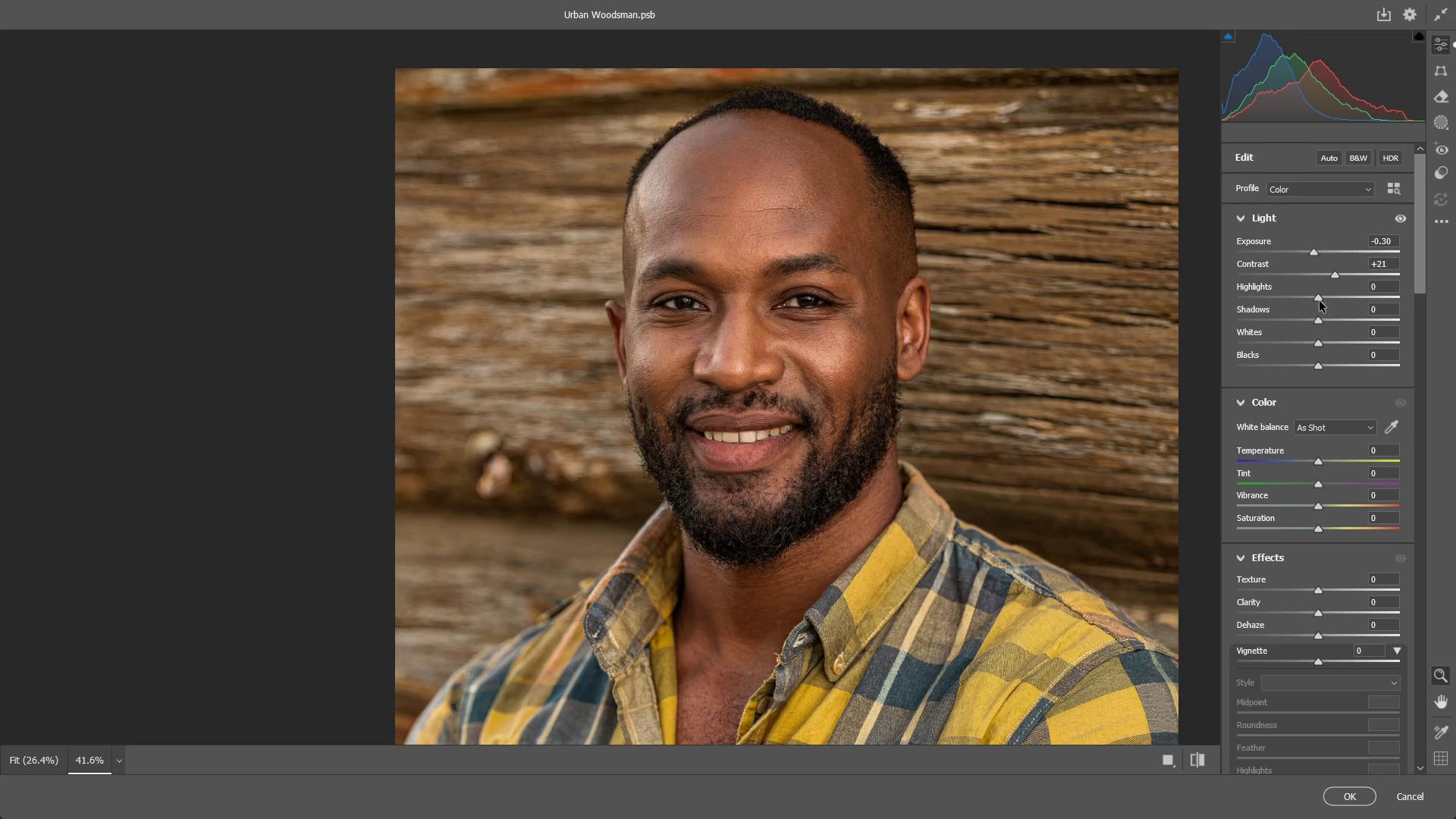 
left_click_drag(start_coordinate=[1320, 301], to_coordinate=[1401, 300])
 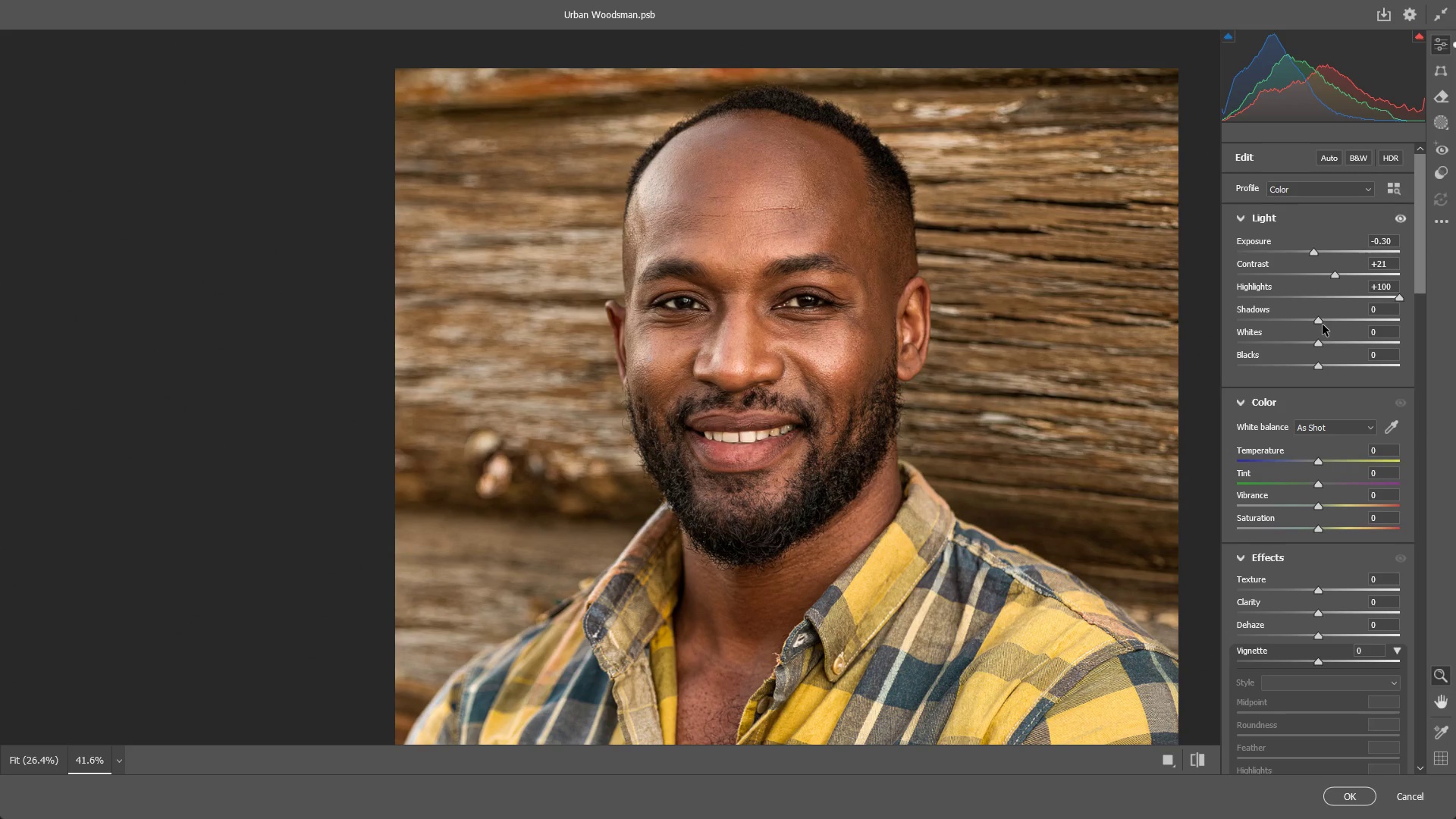 
left_click_drag(start_coordinate=[1323, 325], to_coordinate=[1307, 318])
 